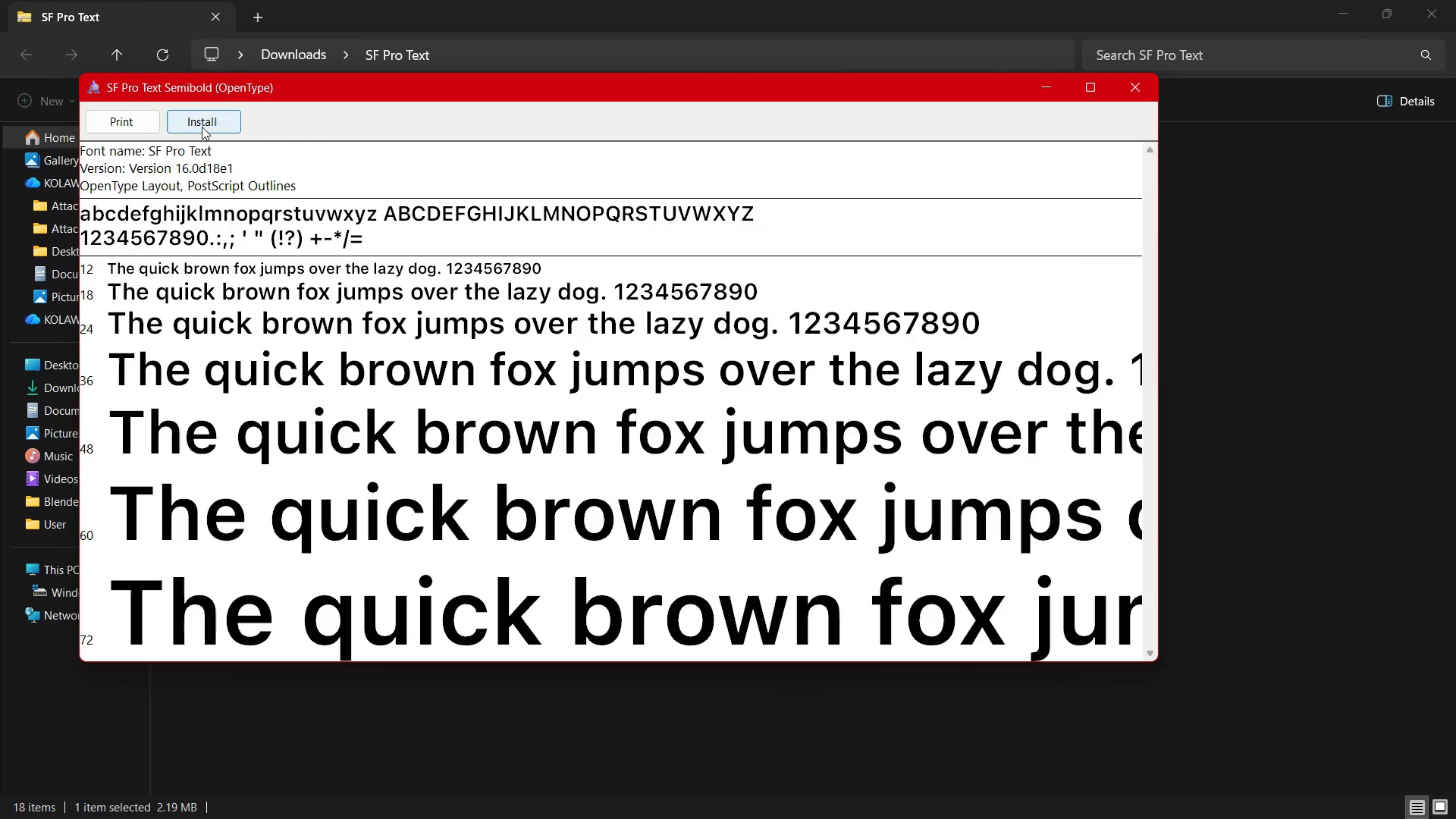 
left_click([202, 127])
 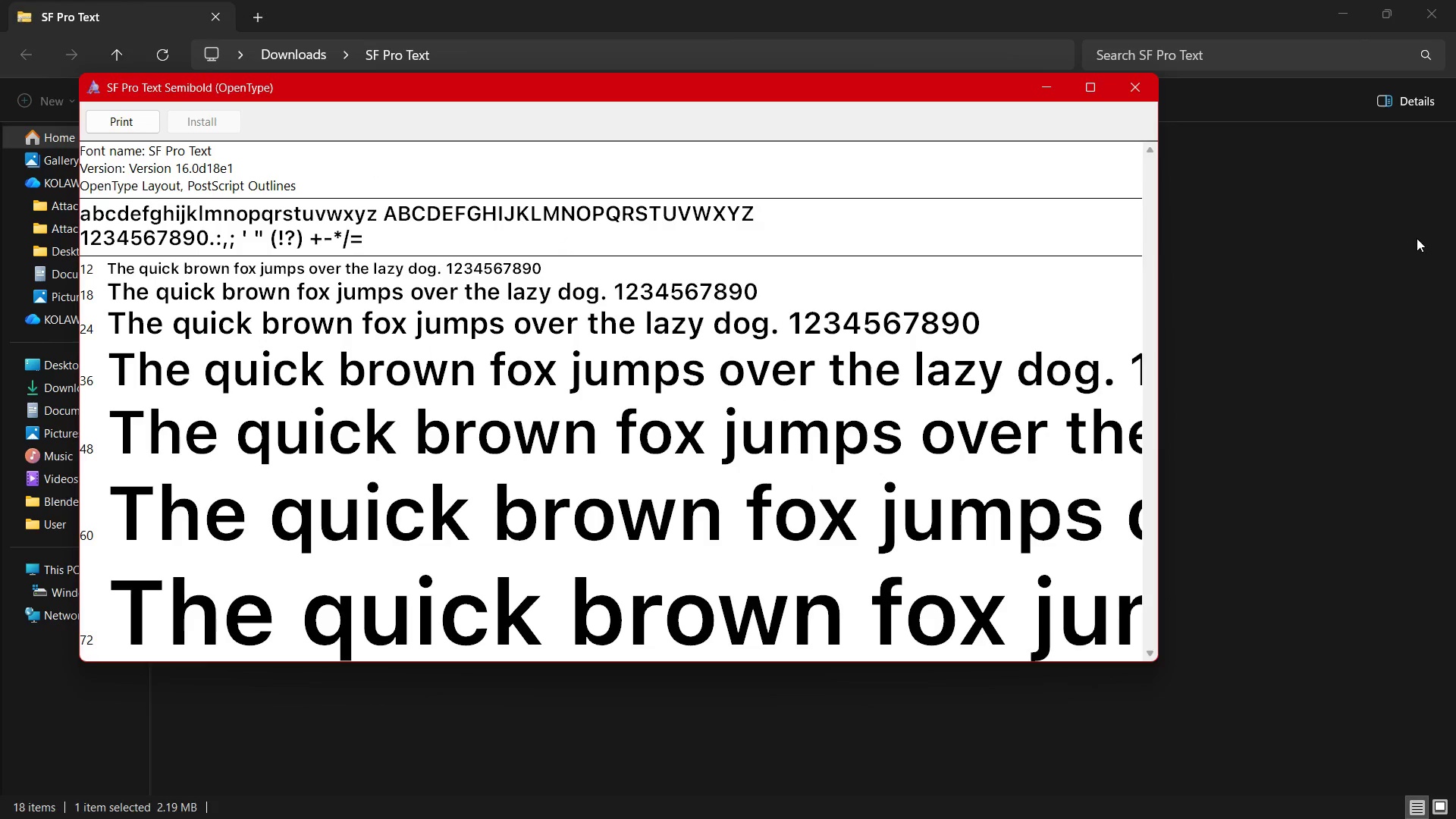 
wait(7.09)
 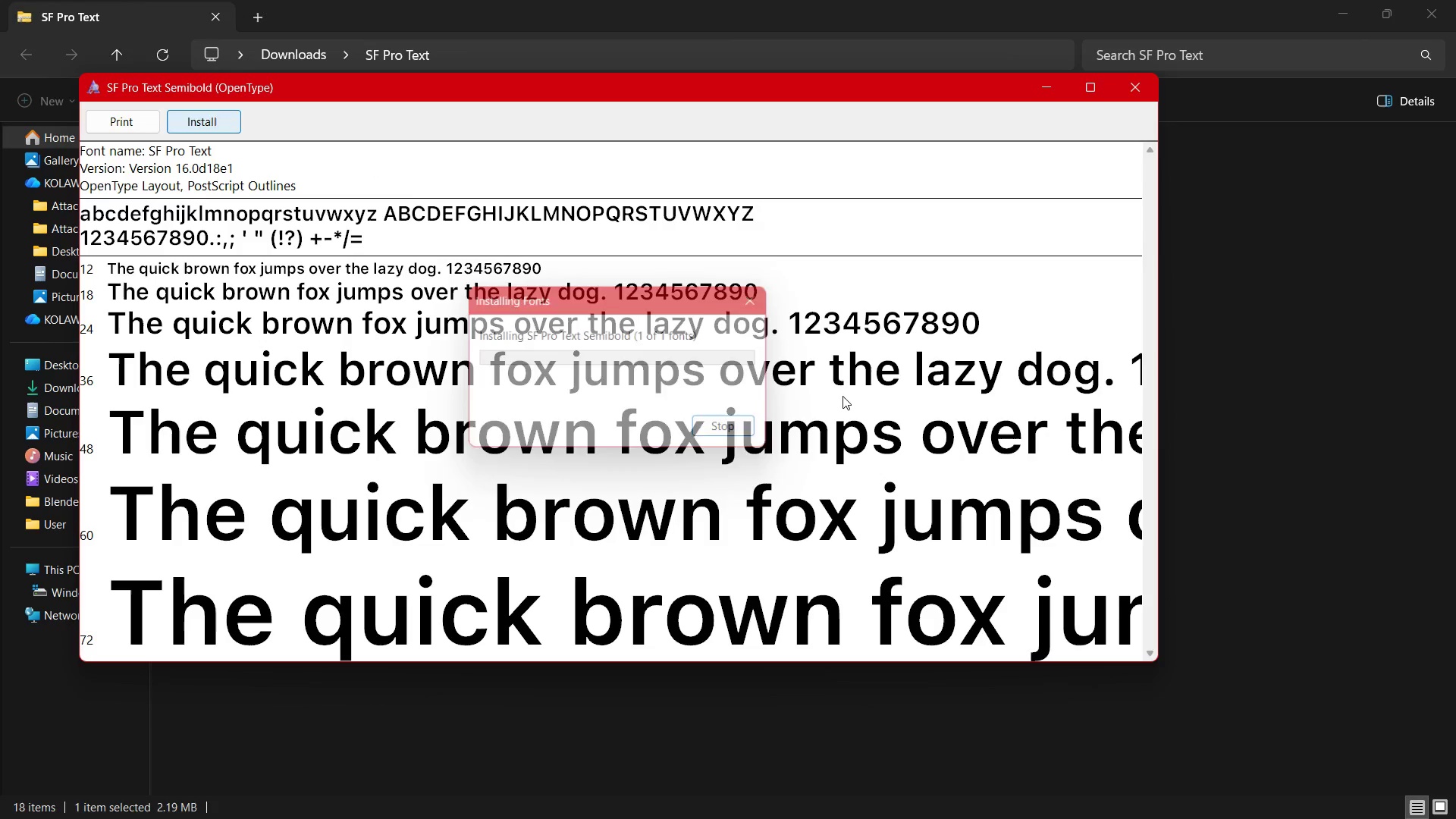 
left_click([1137, 82])
 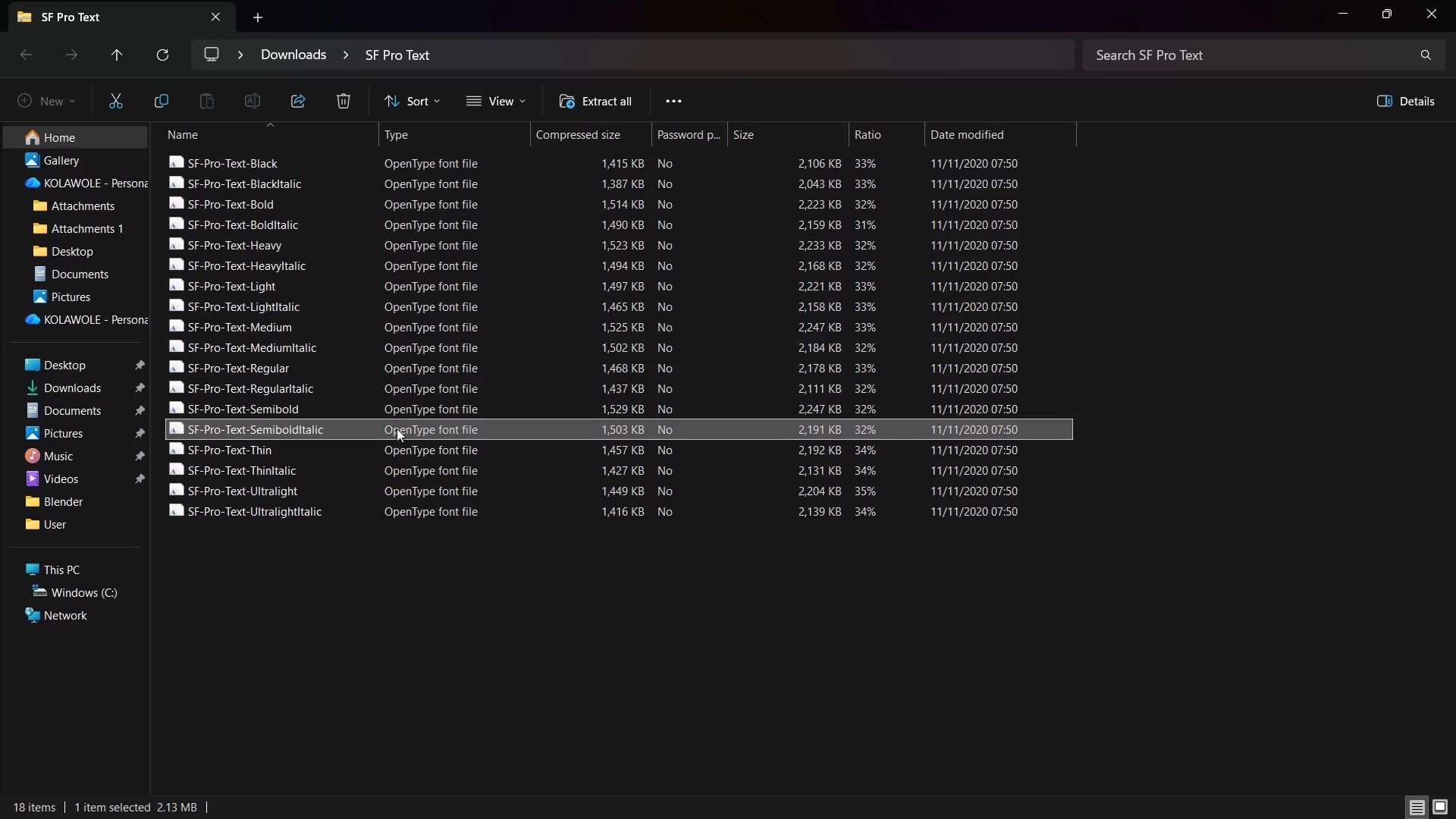 
double_click([397, 428])
 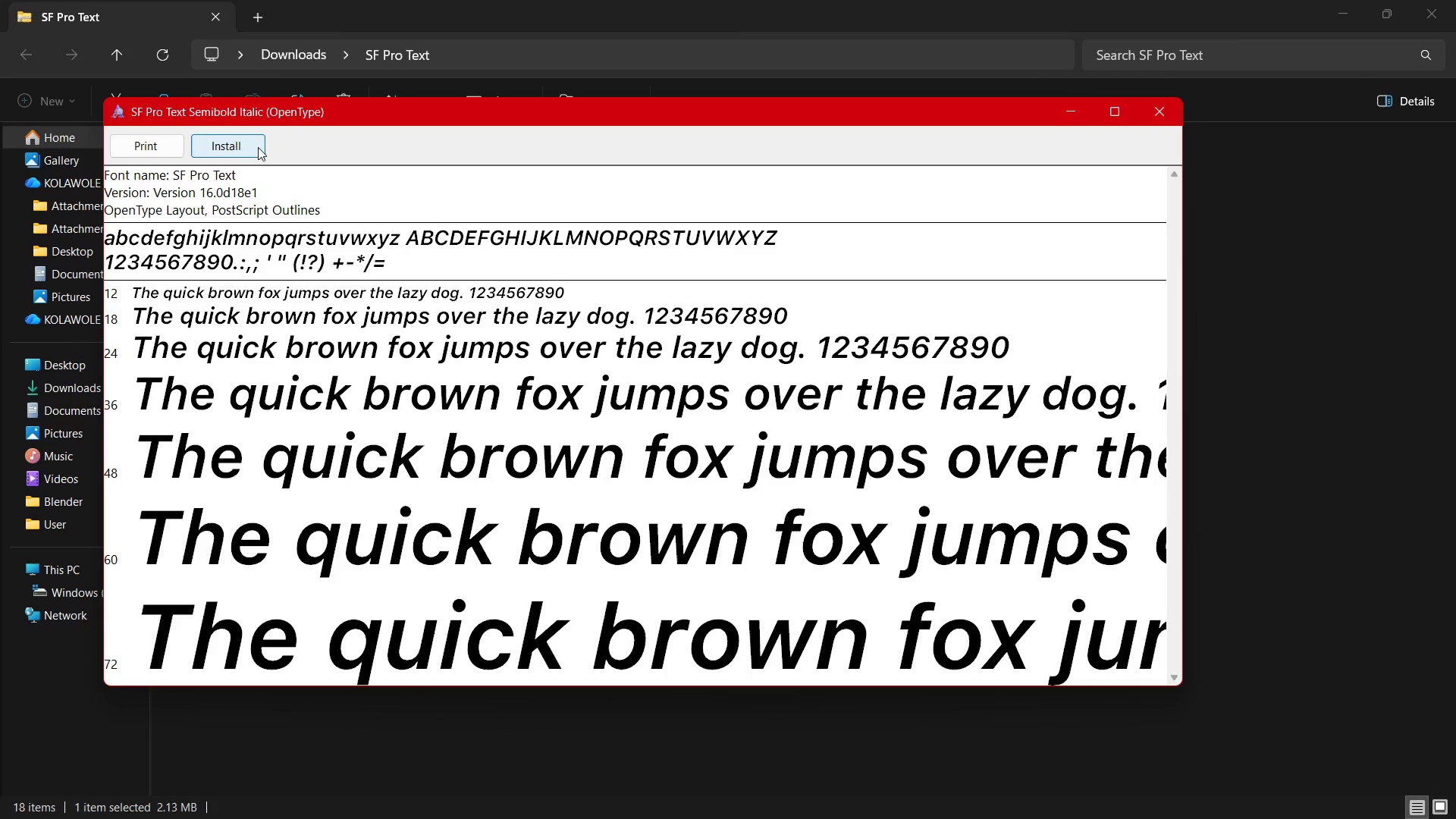 
left_click([258, 147])
 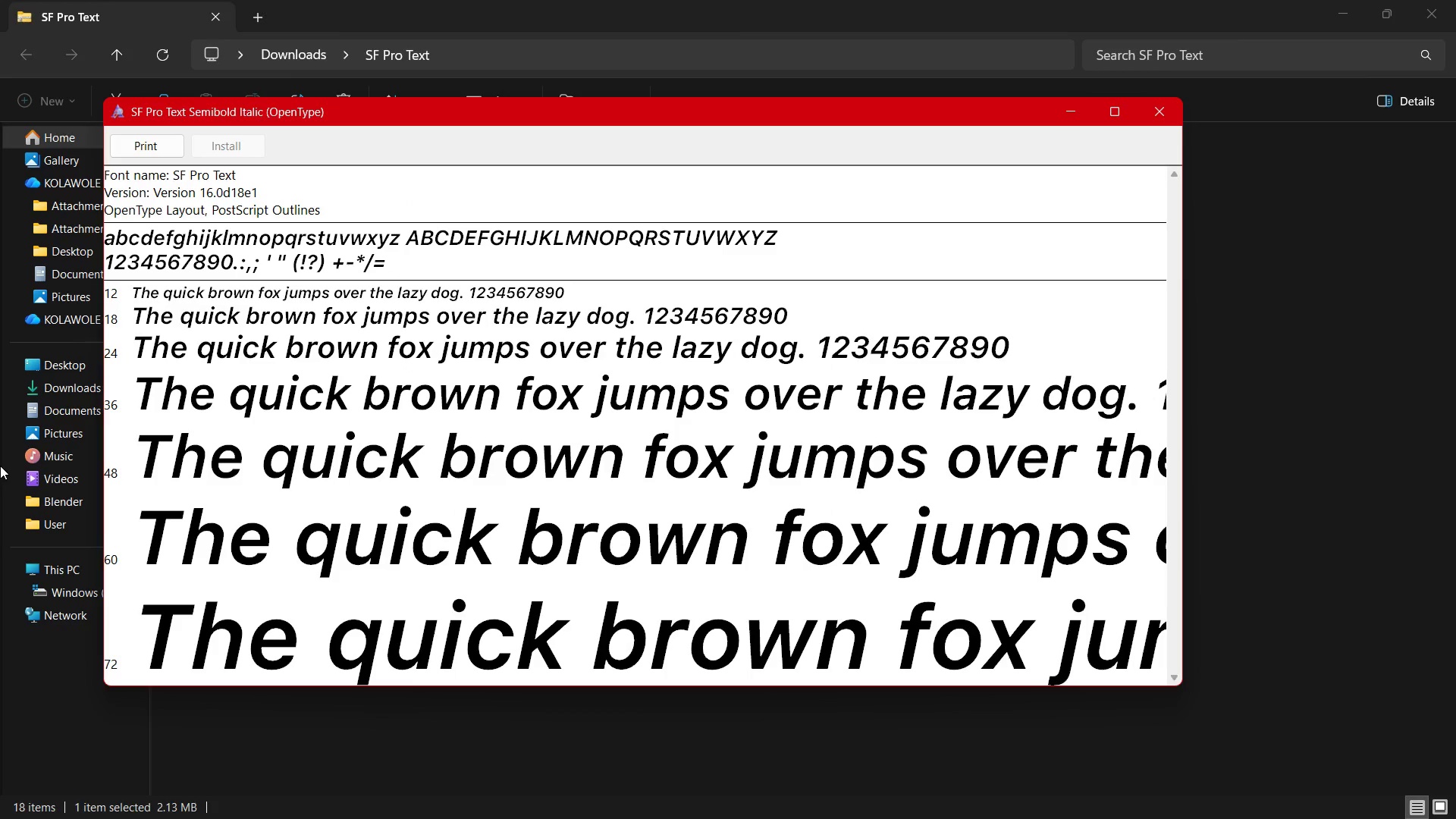 
wait(19.47)
 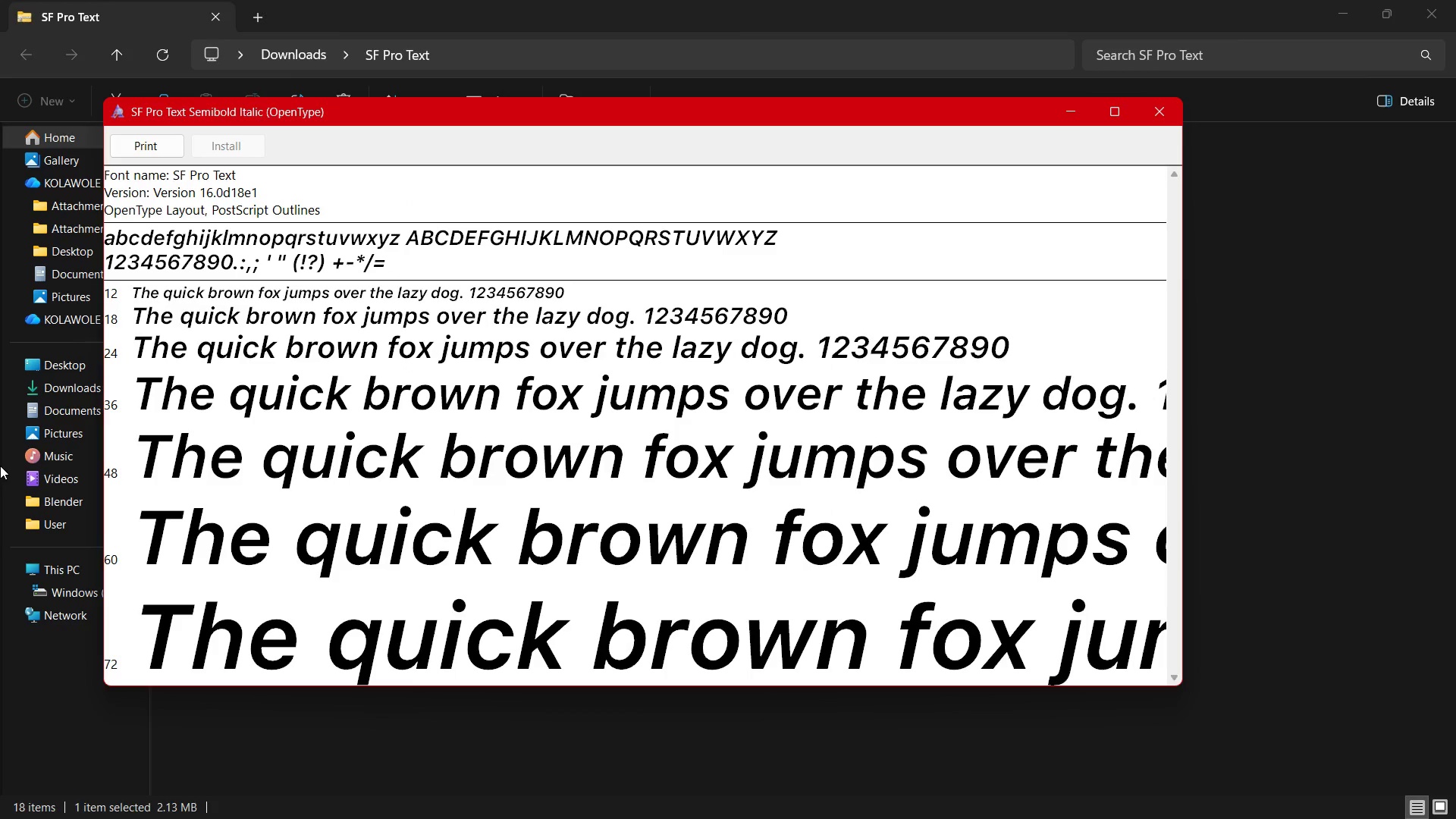 
left_click([1163, 114])
 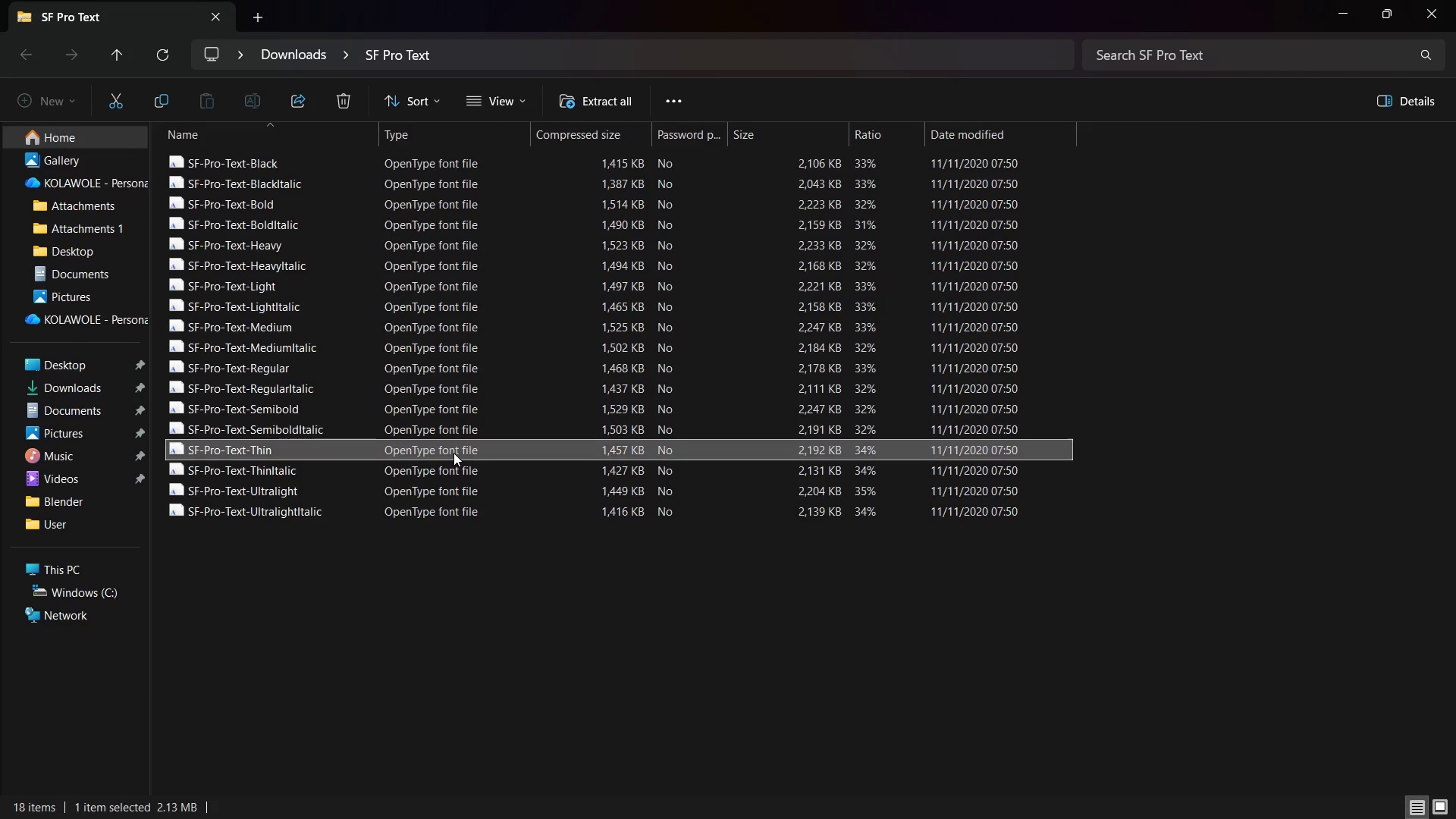 
double_click([453, 453])
 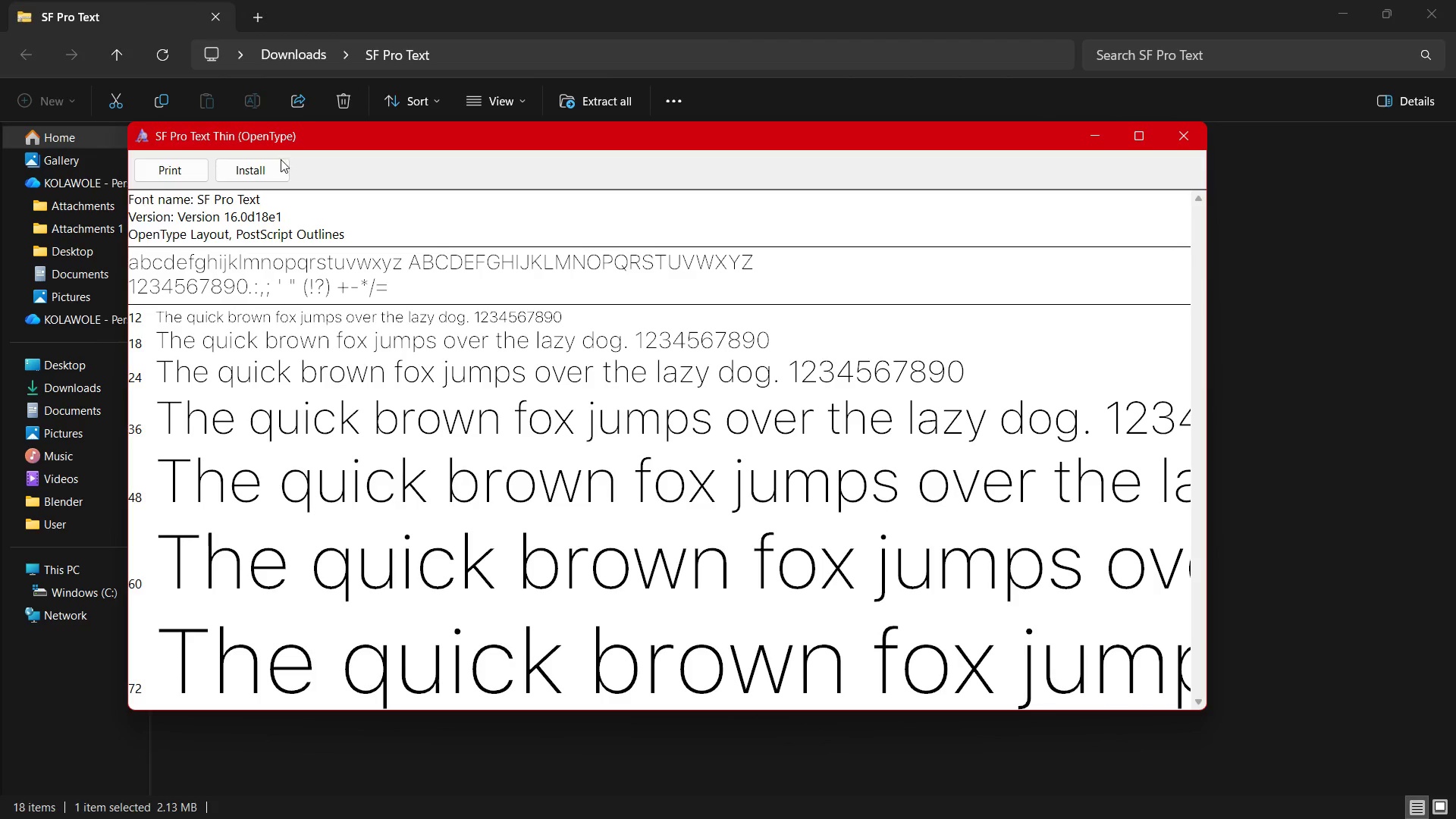 
double_click([281, 161])
 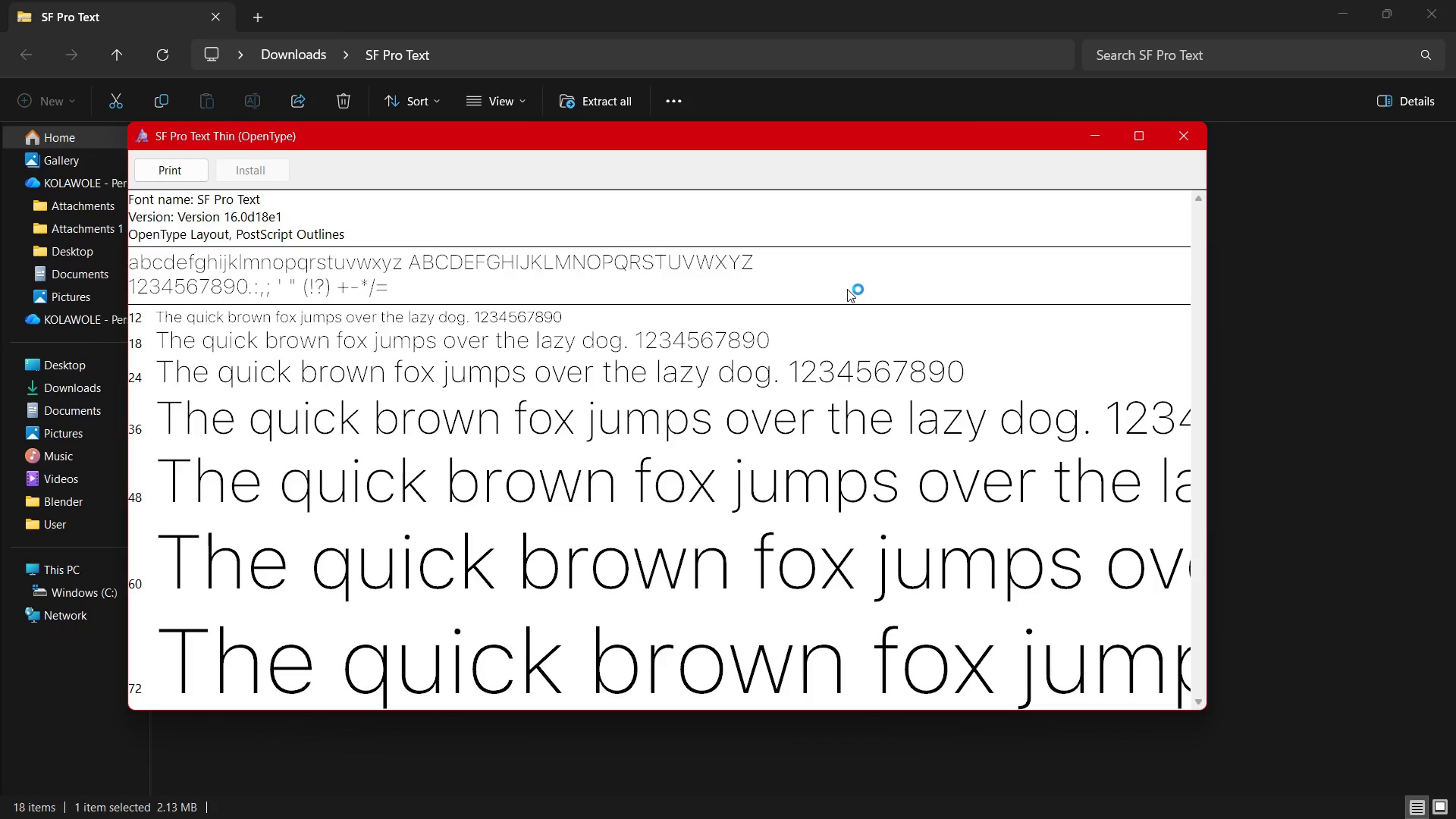 
wait(28.34)
 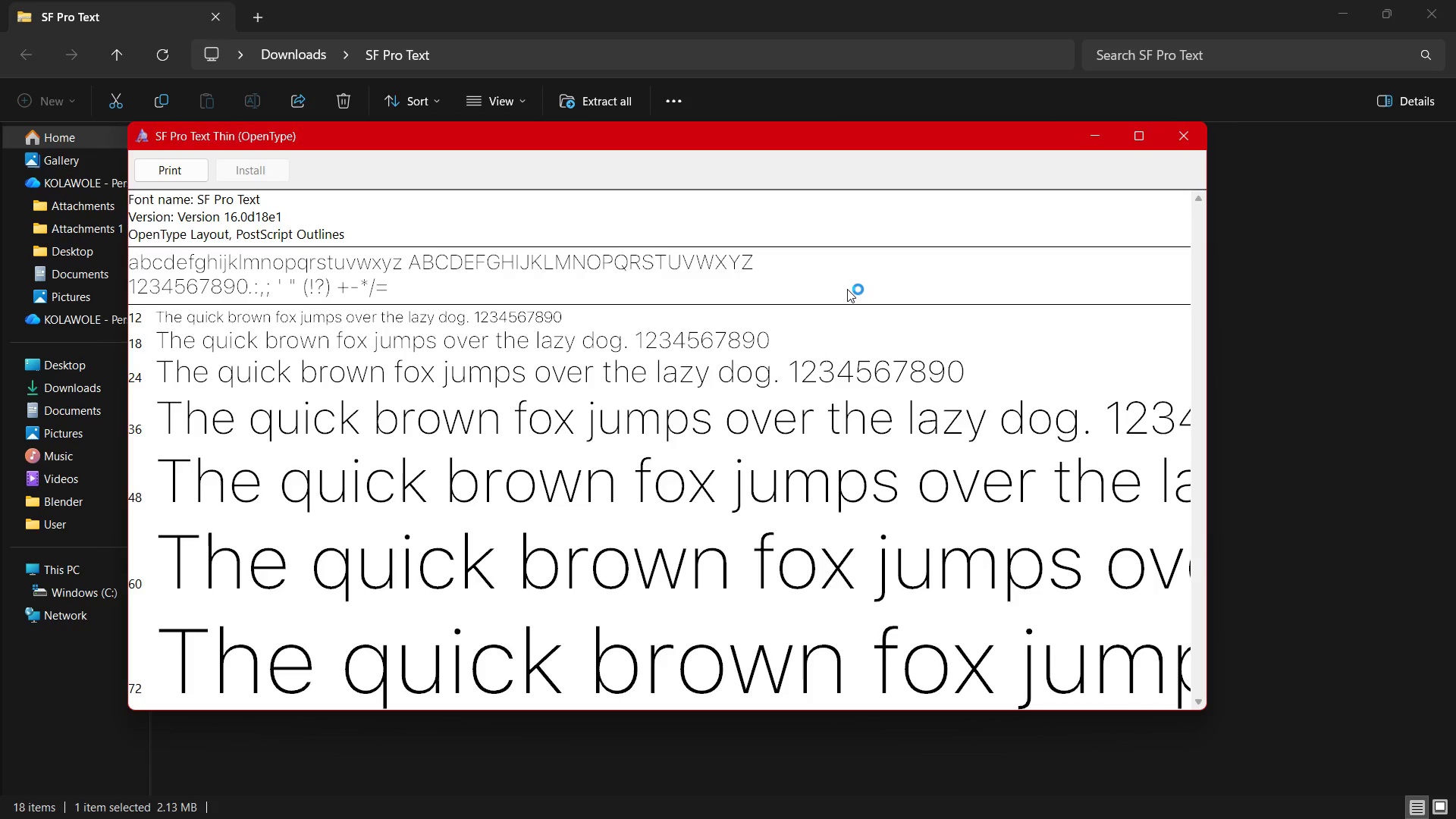 
left_click([1200, 142])
 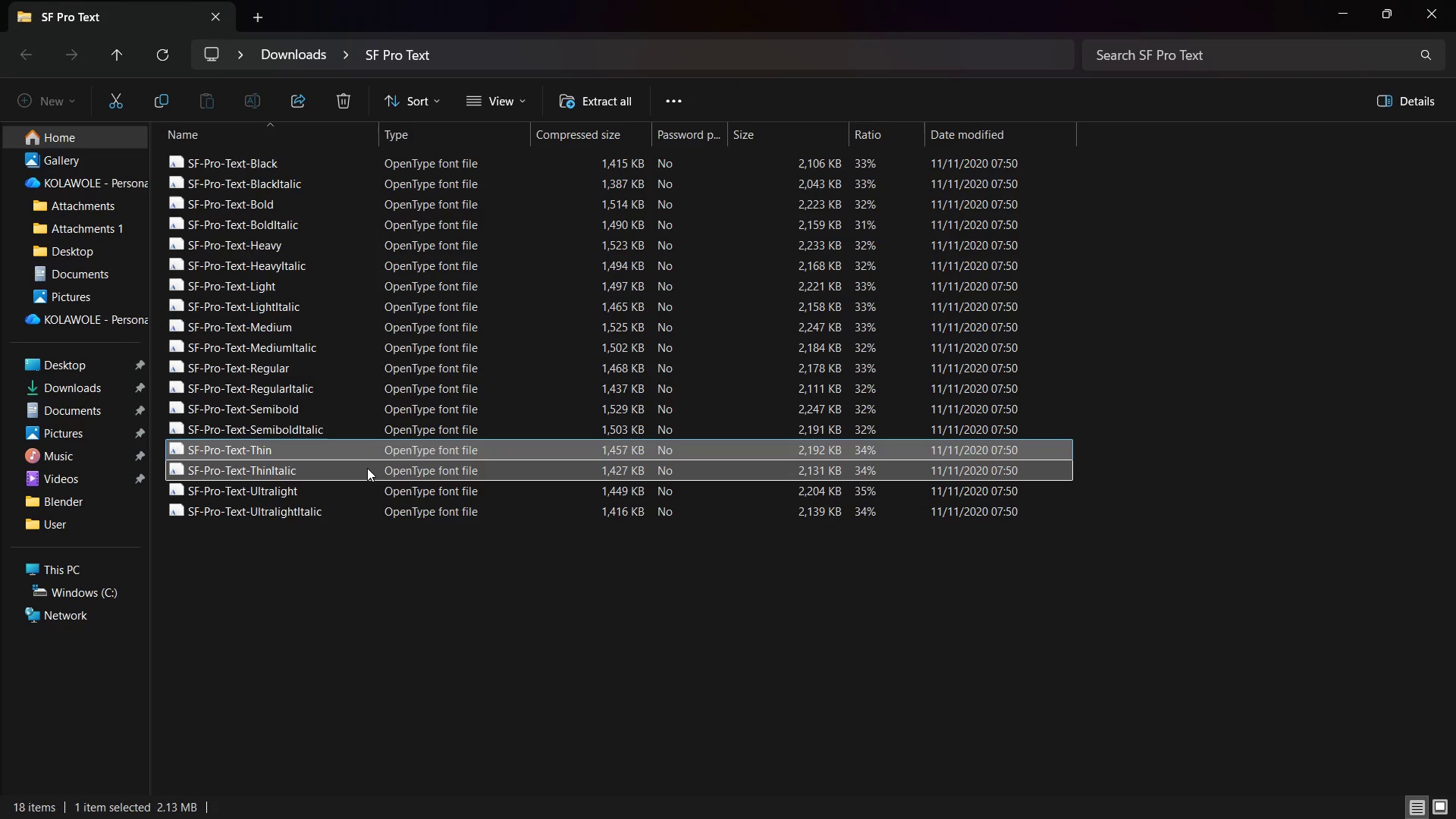 
double_click([367, 468])
 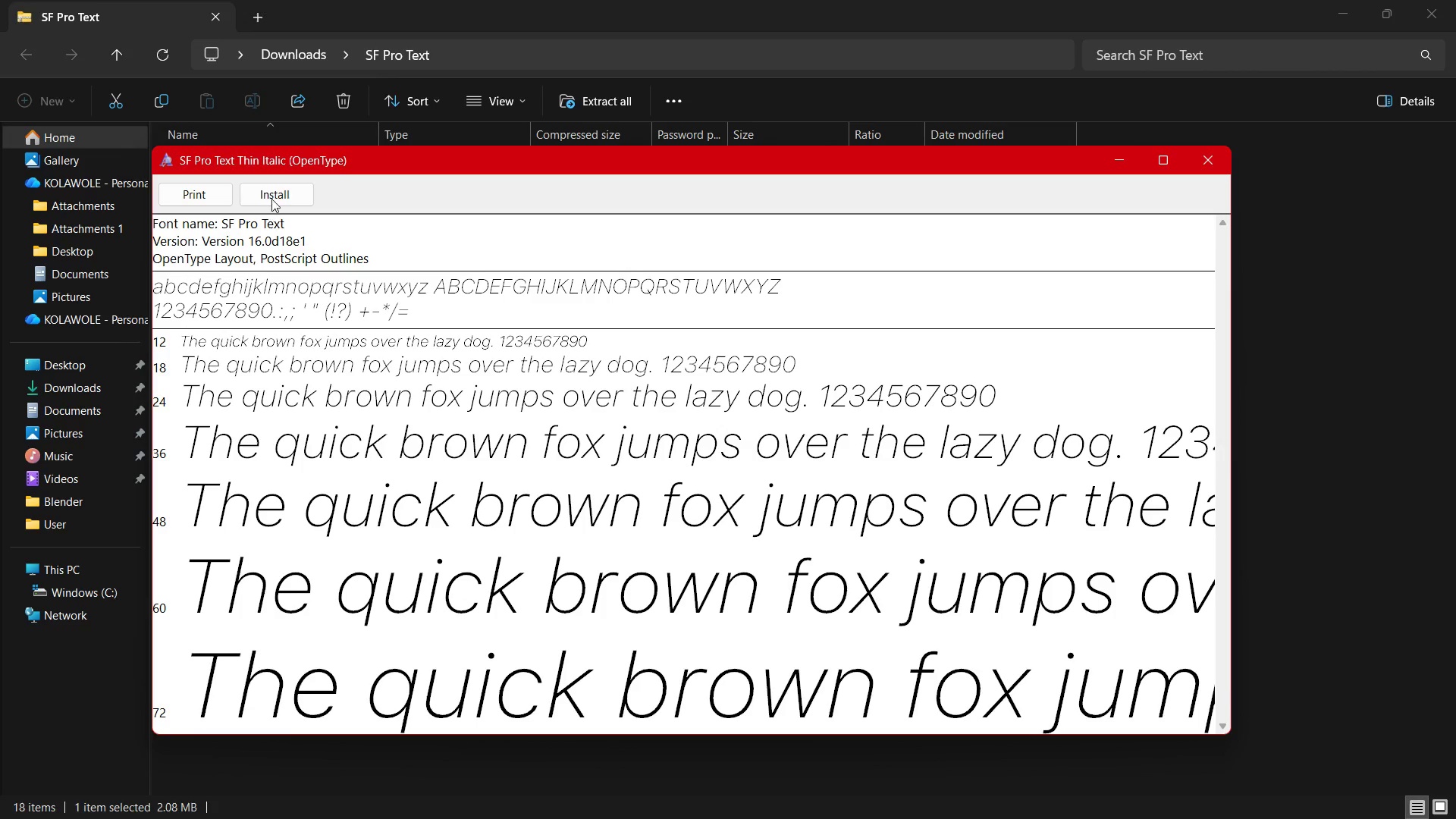 
left_click([277, 187])
 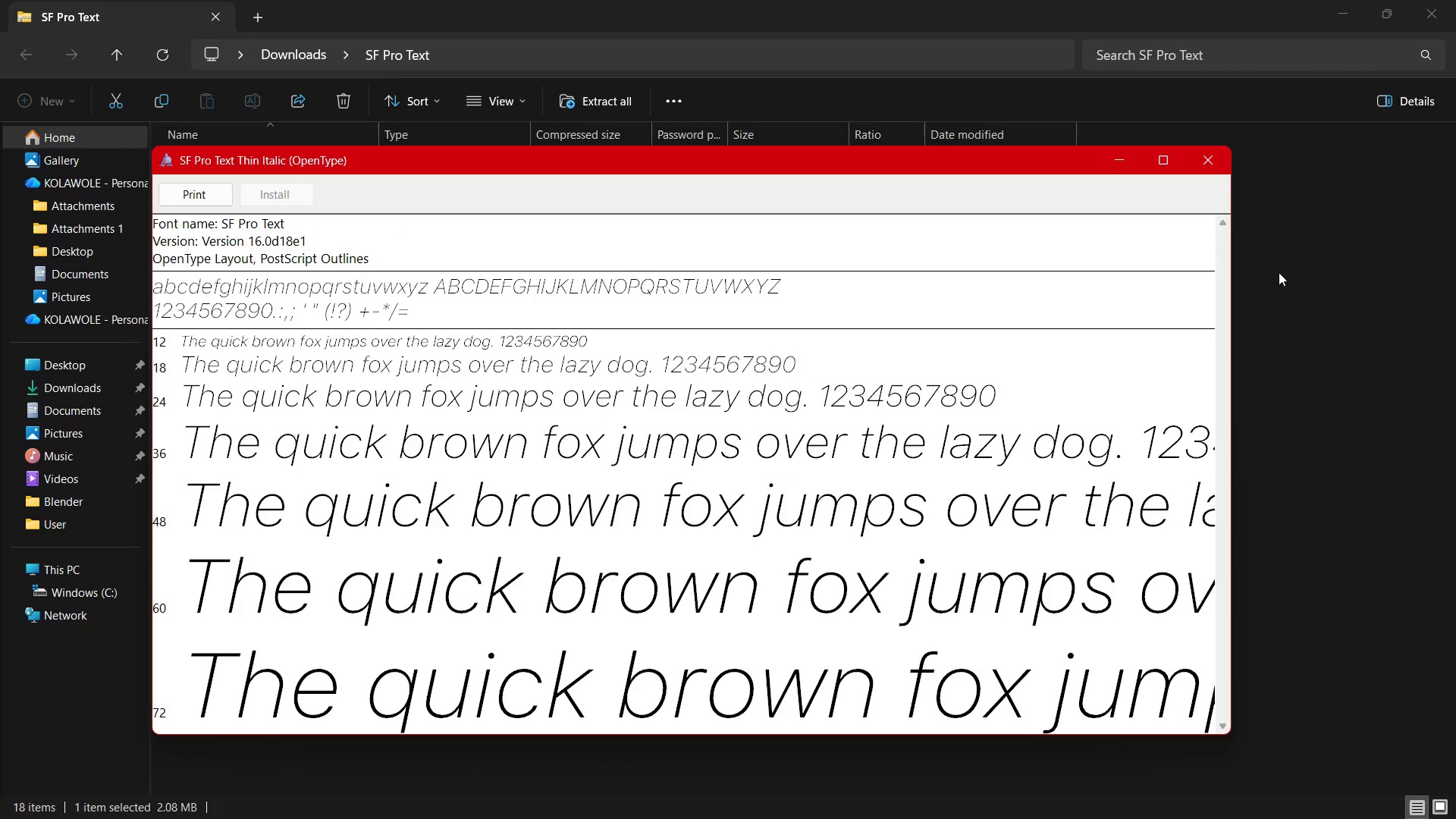 
left_click([1206, 167])
 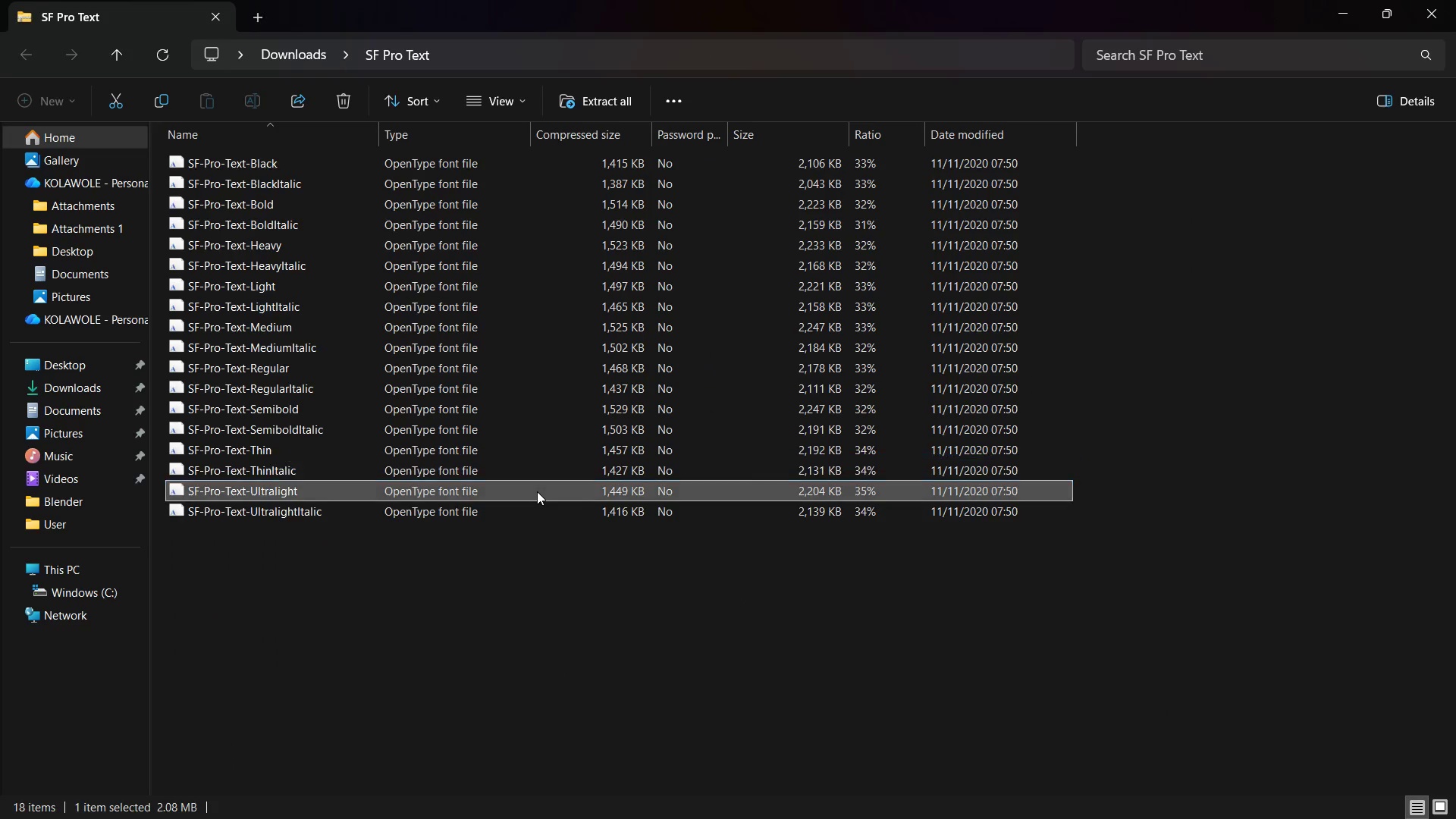 
double_click([537, 491])
 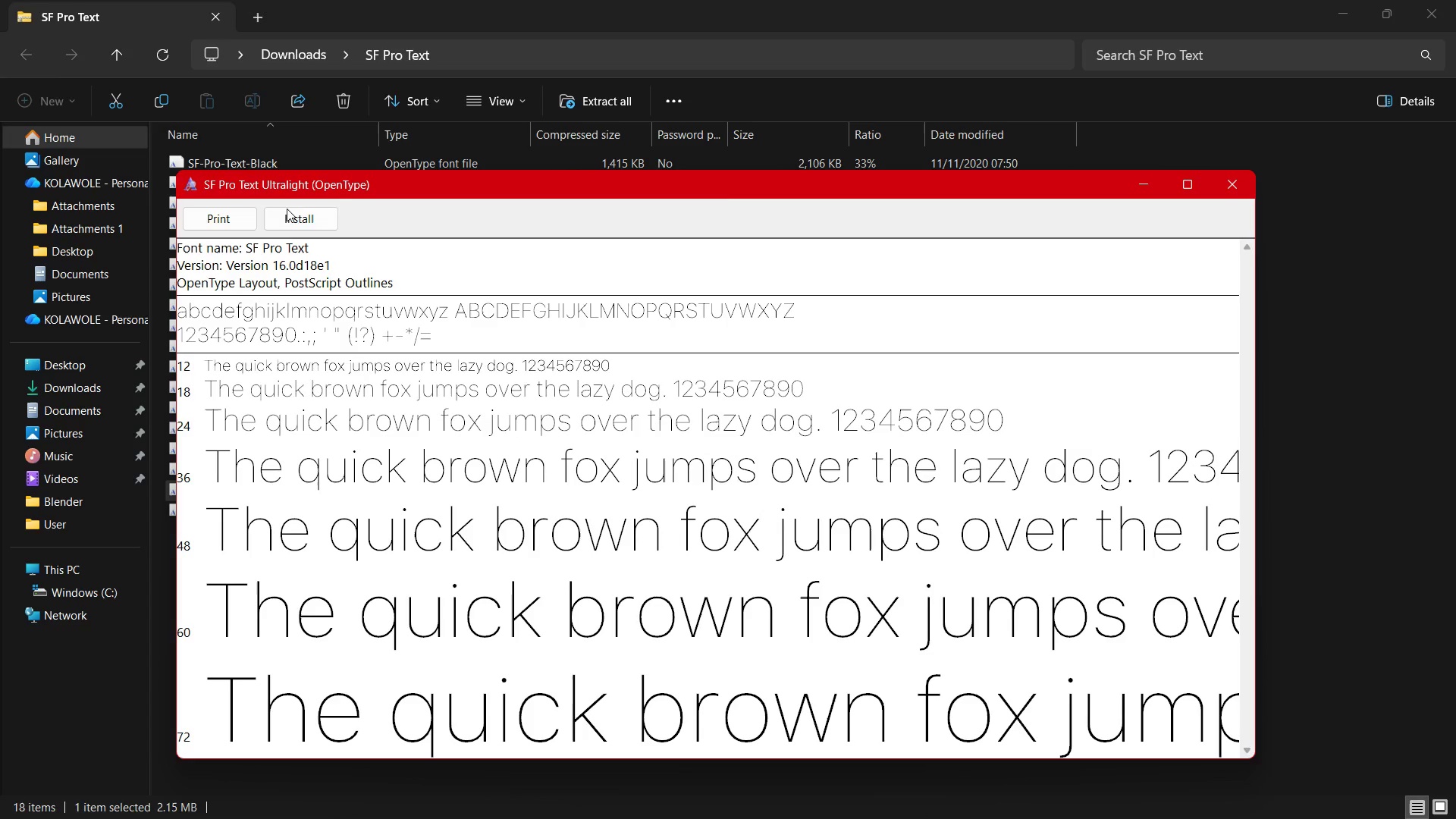 
left_click([289, 211])
 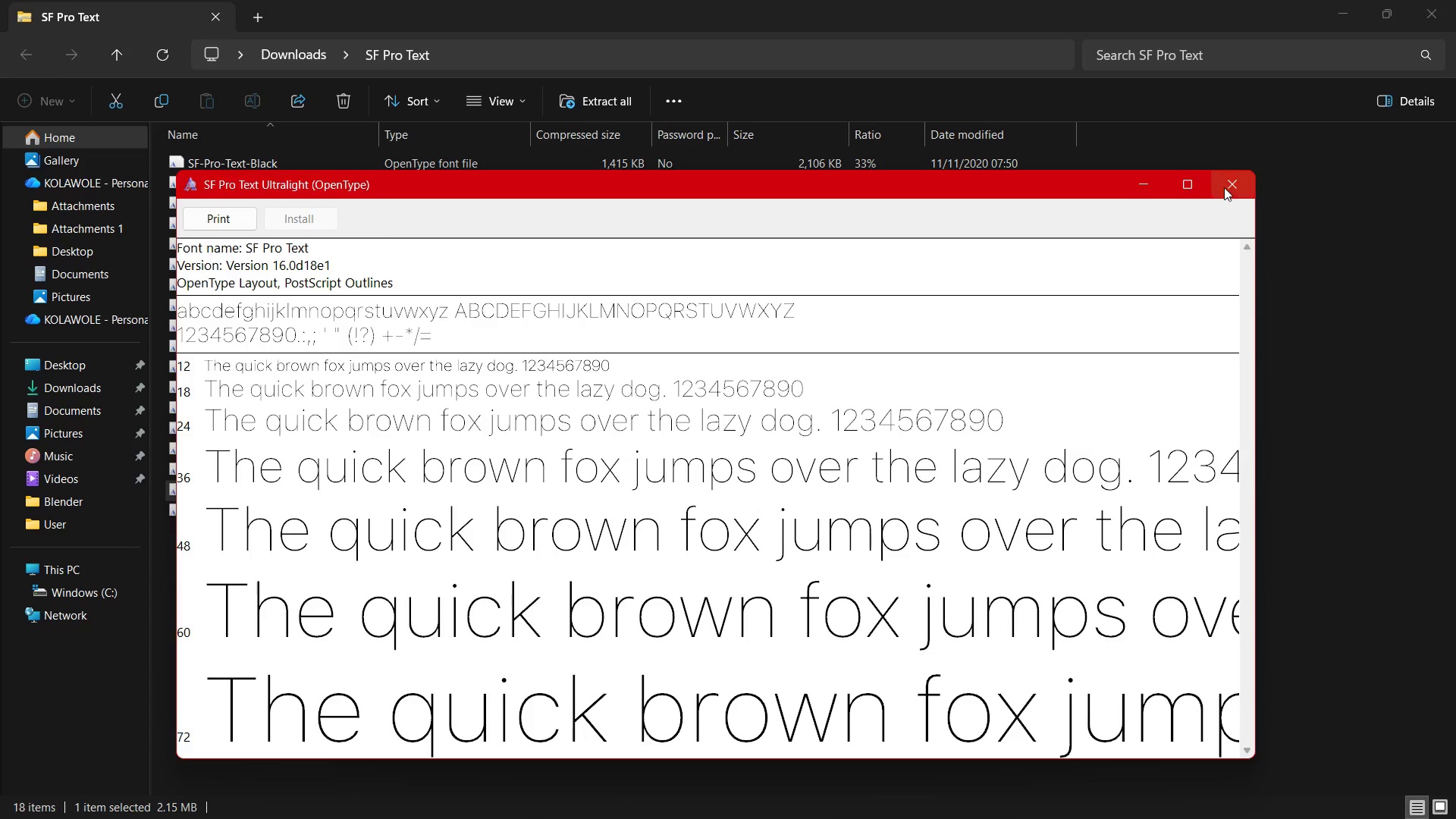 
left_click([1245, 190])
 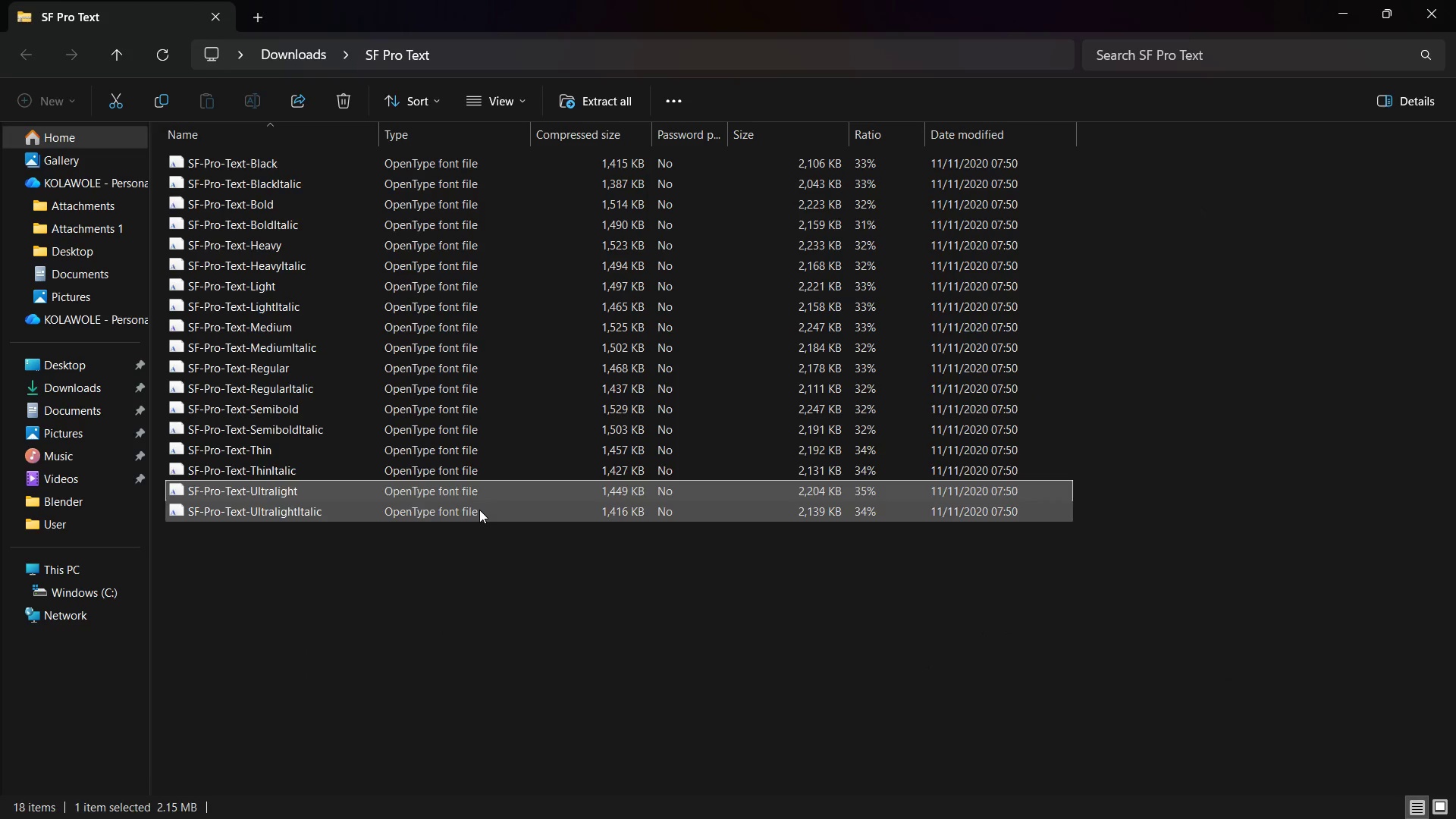 
double_click([479, 510])
 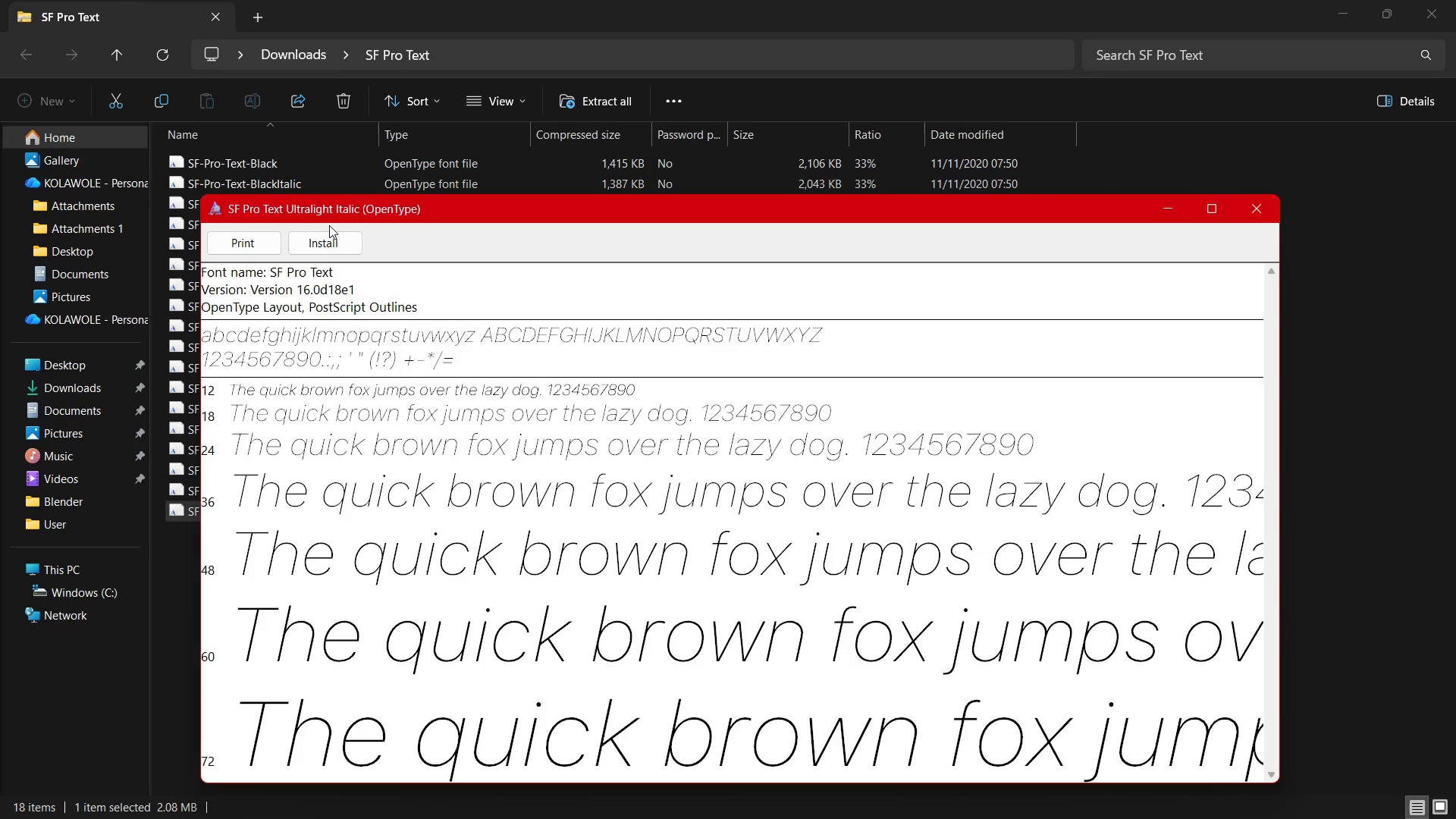 
left_click([325, 247])
 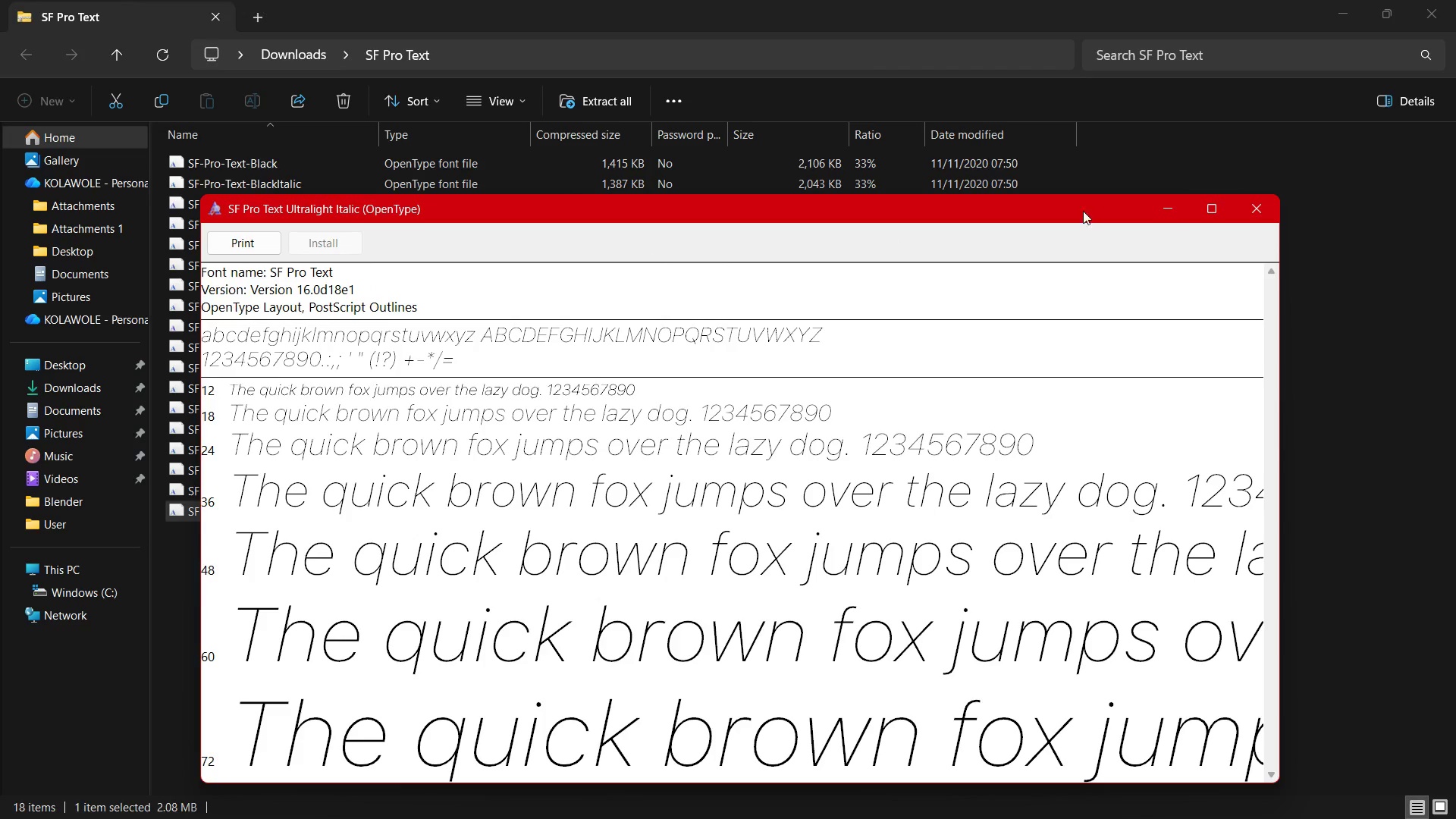 
wait(6.8)
 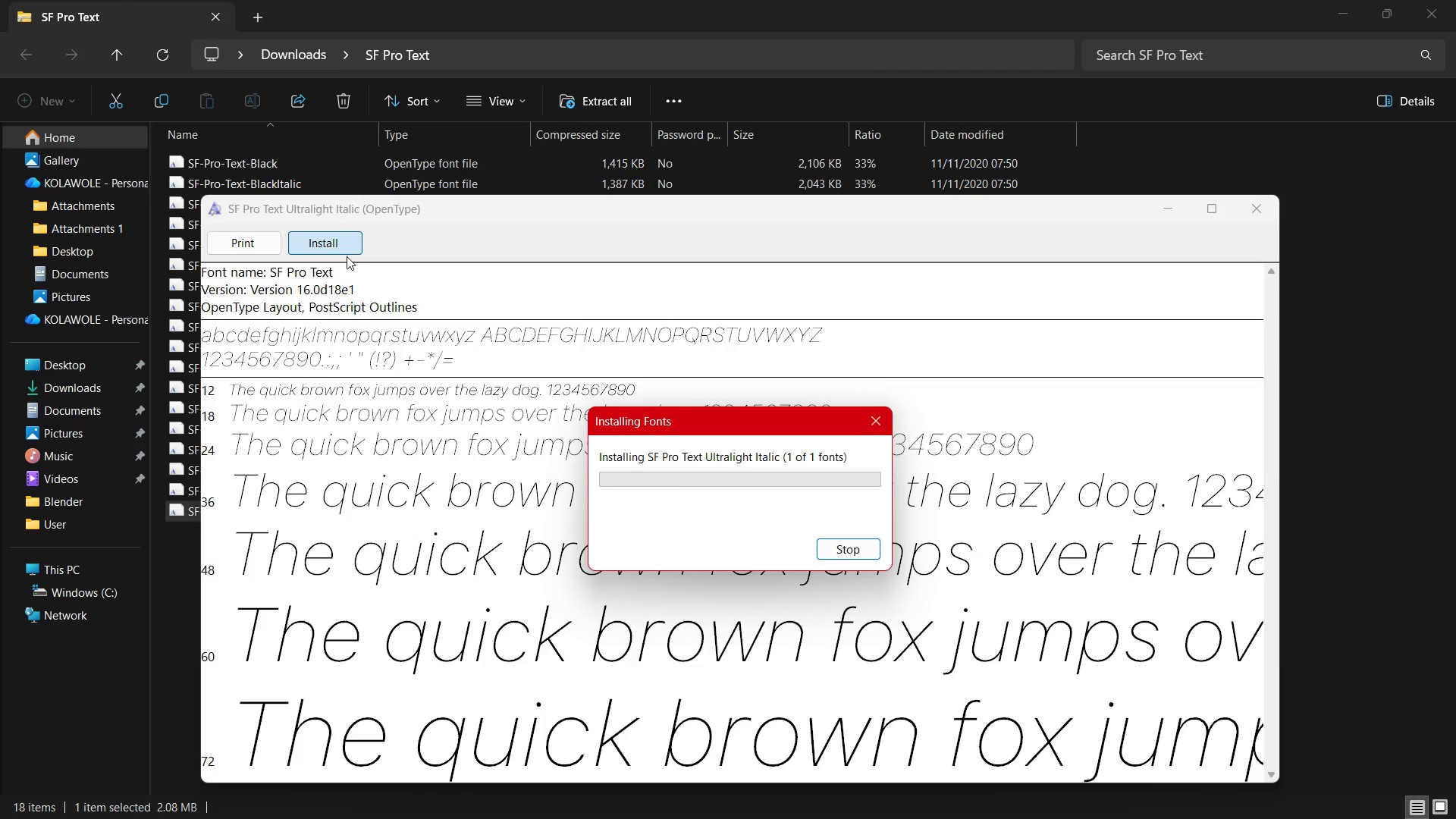 
left_click([1255, 212])
 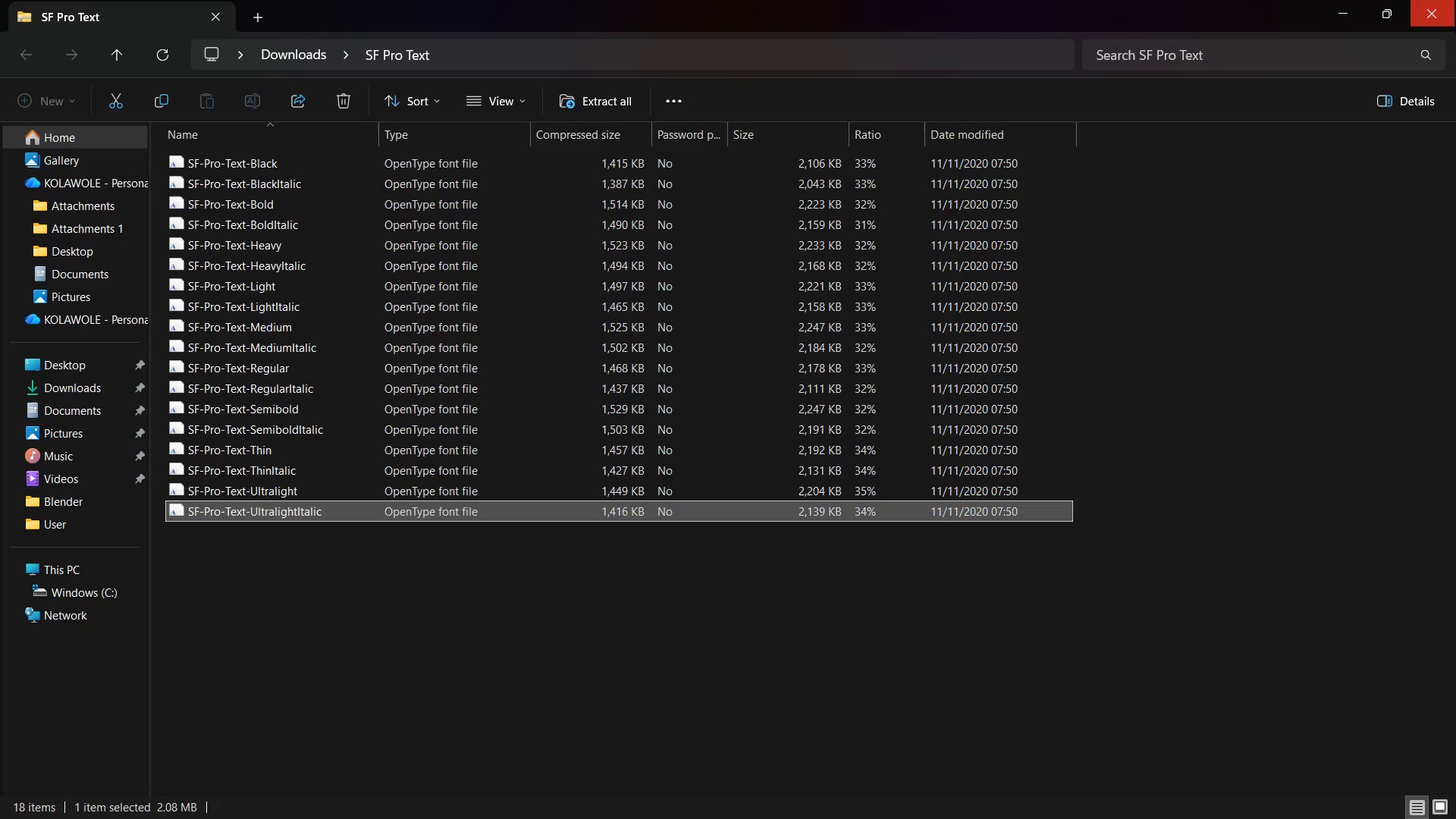 
left_click([1455, 20])
 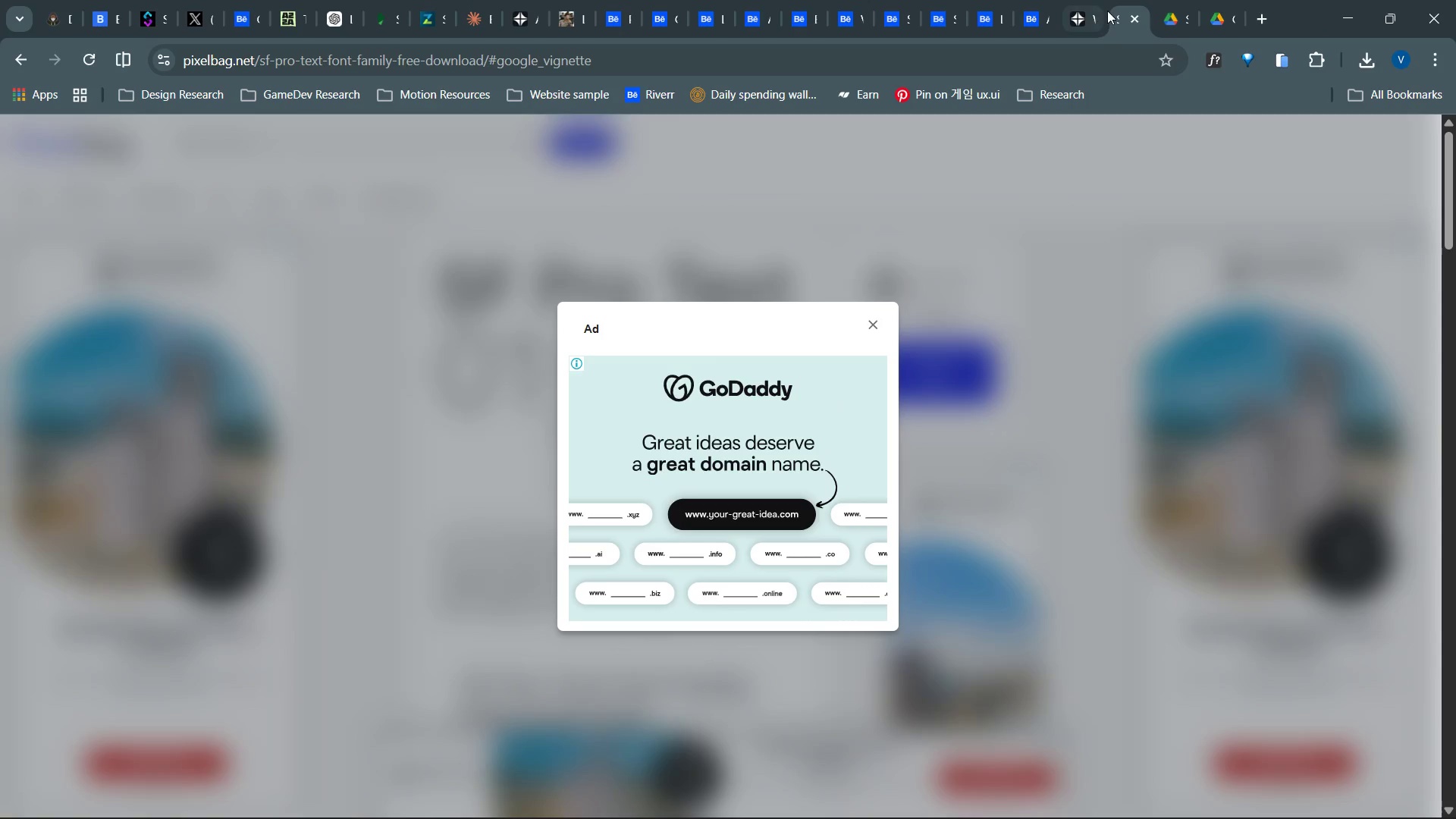 
left_click([1134, 25])
 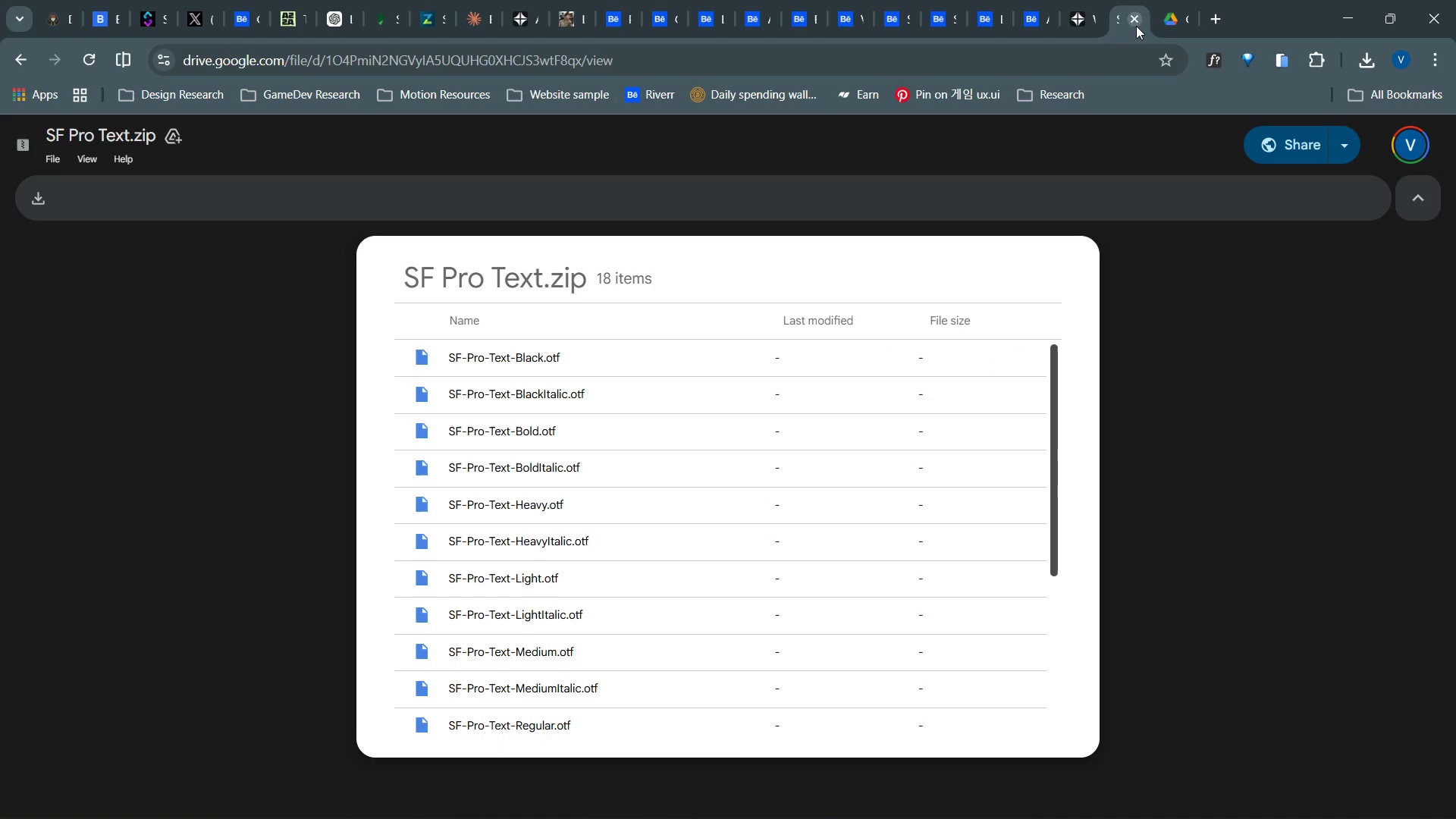 
left_click([1136, 26])
 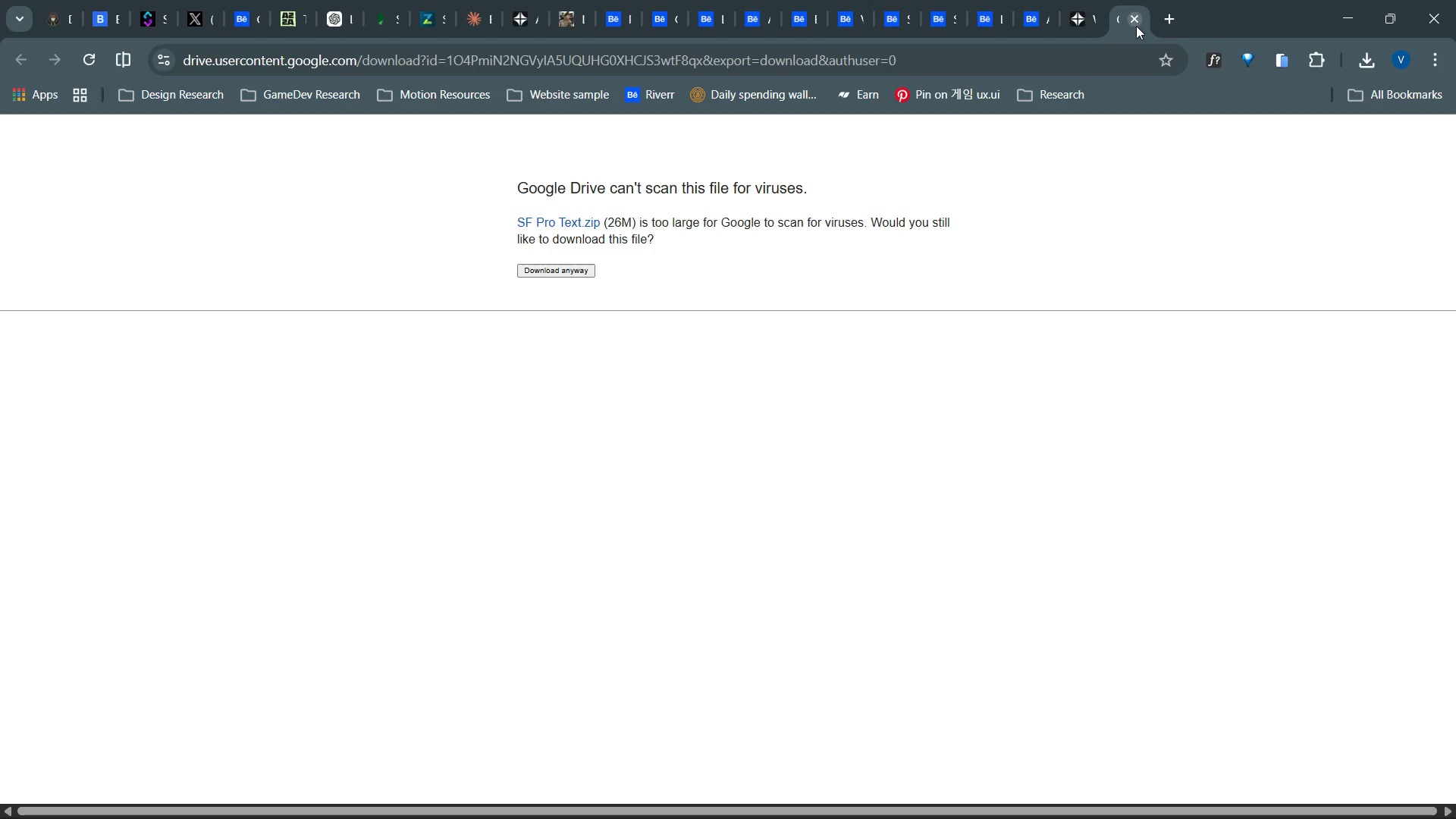 
left_click([1136, 26])
 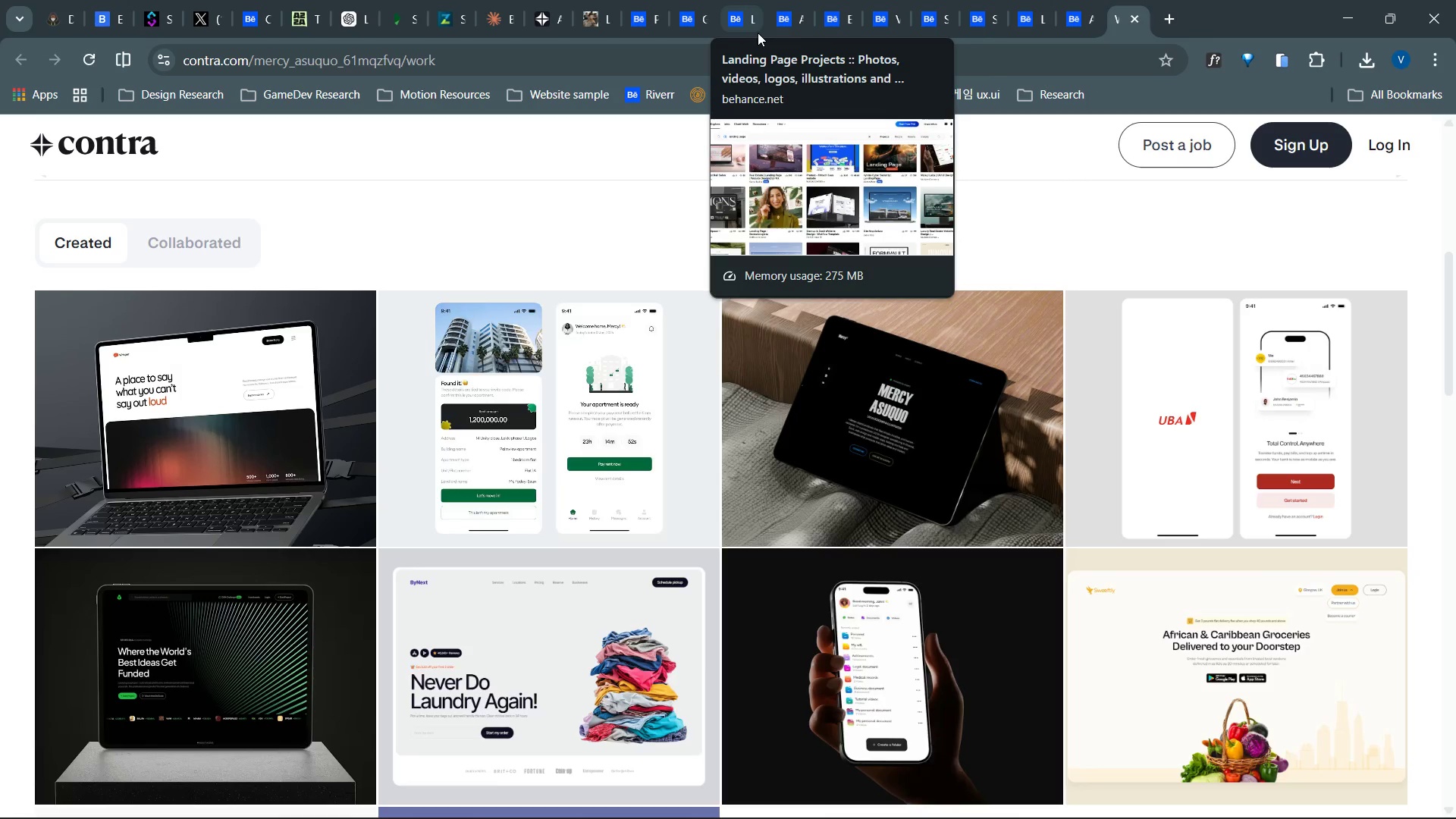 
mouse_move([890, 15])
 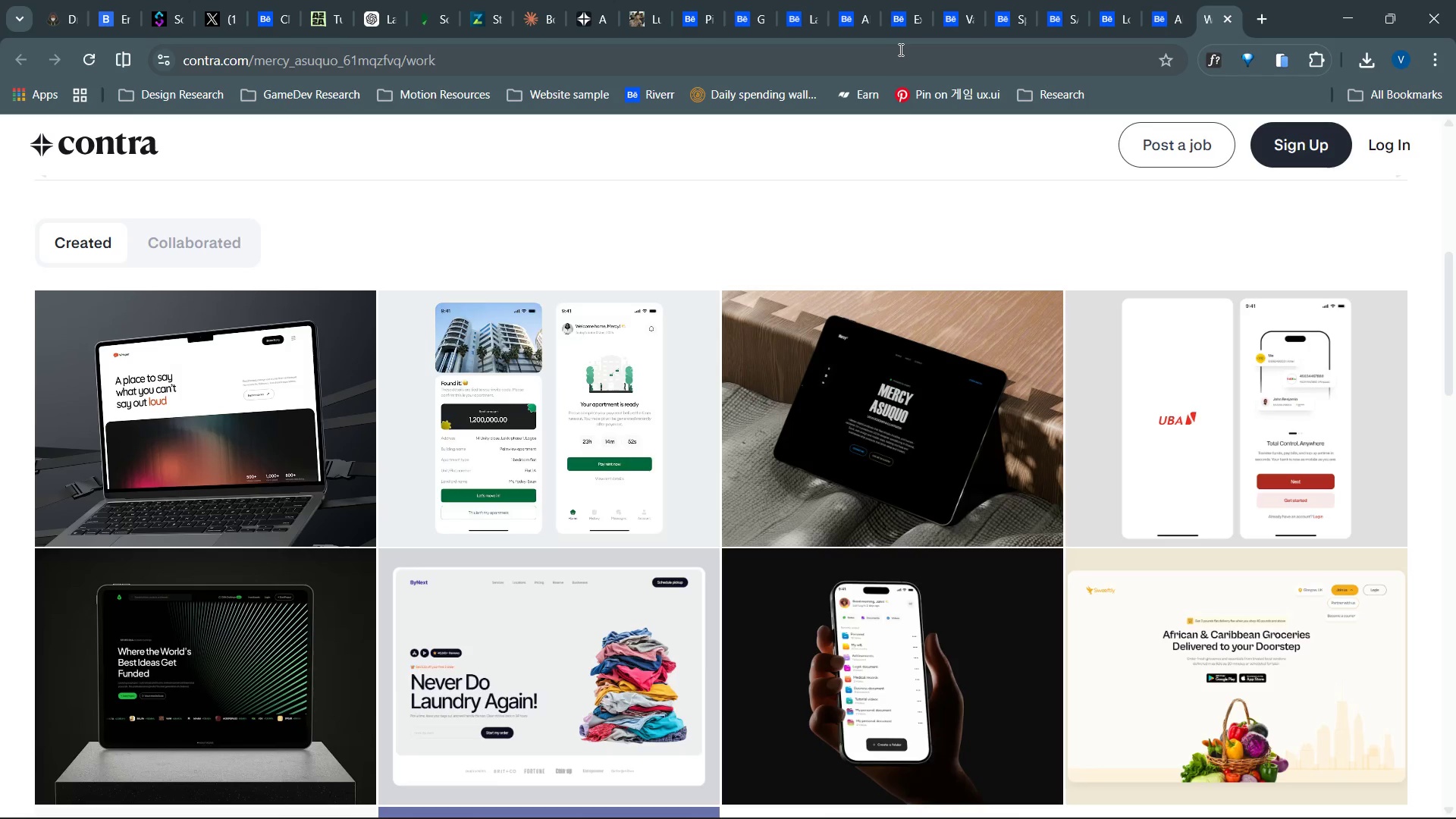 
wait(29.4)
 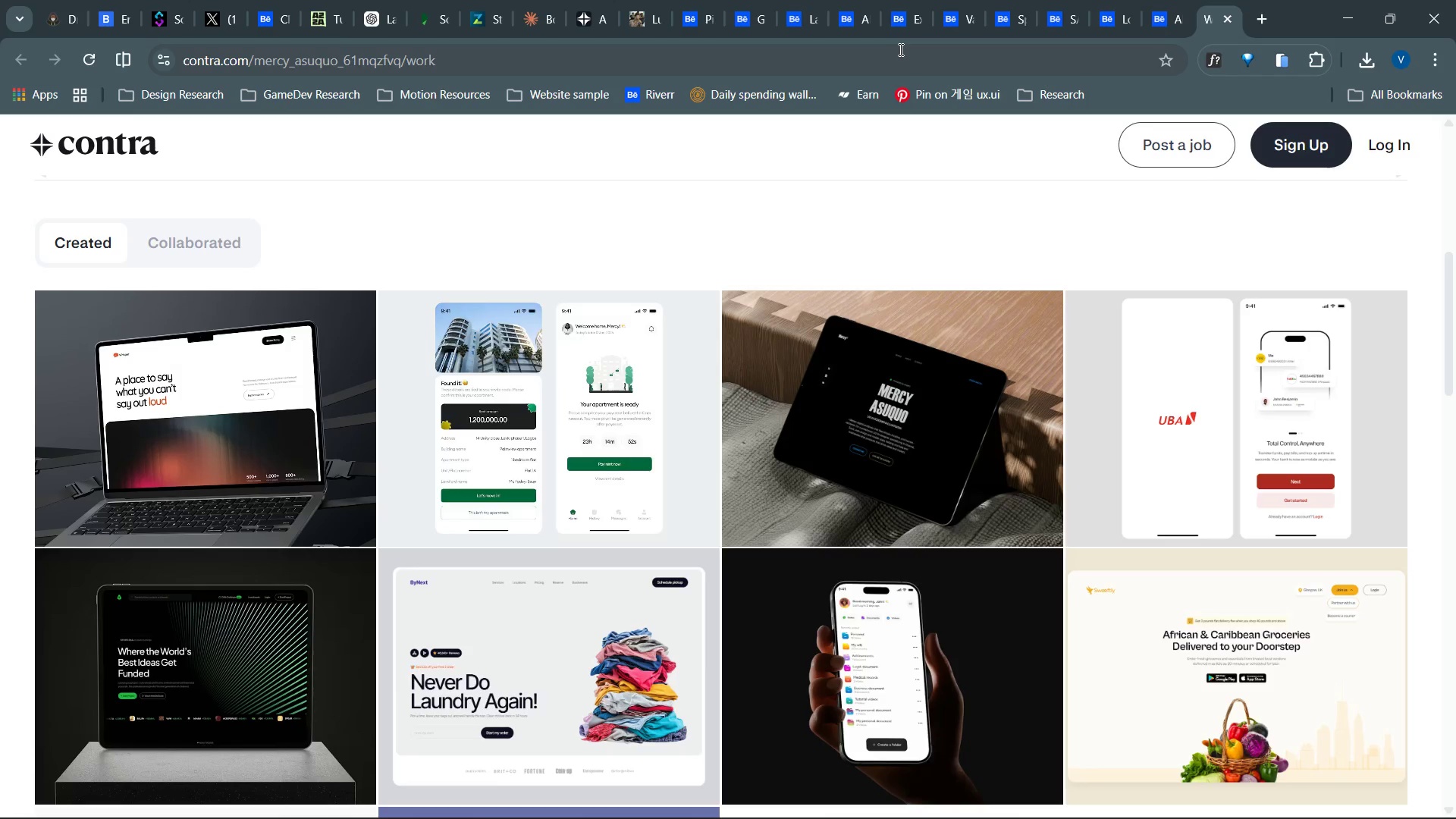 
left_click([1124, 5])
 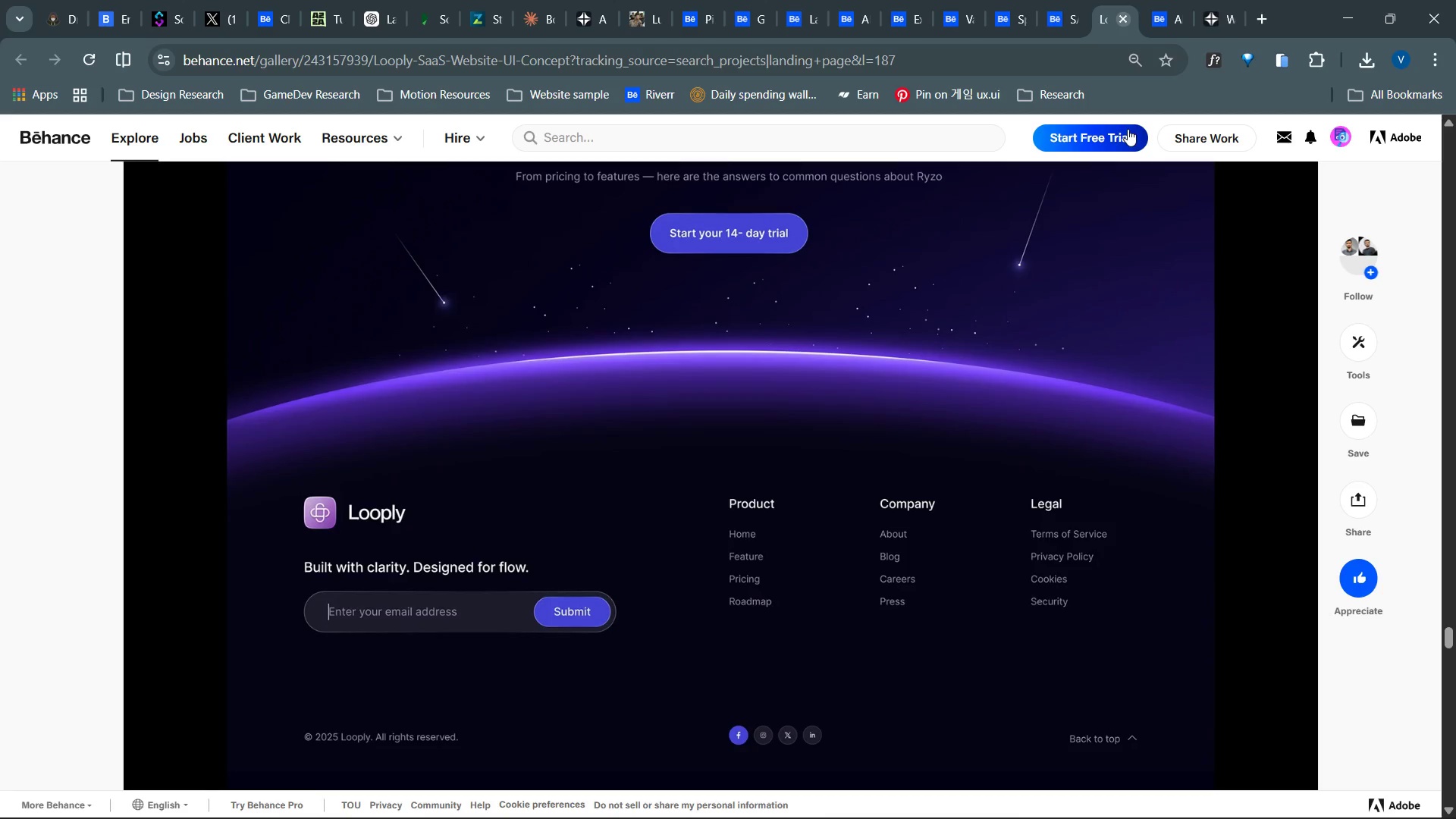 
scroll: coordinate [1167, 375], scroll_direction: up, amount: 21.0
 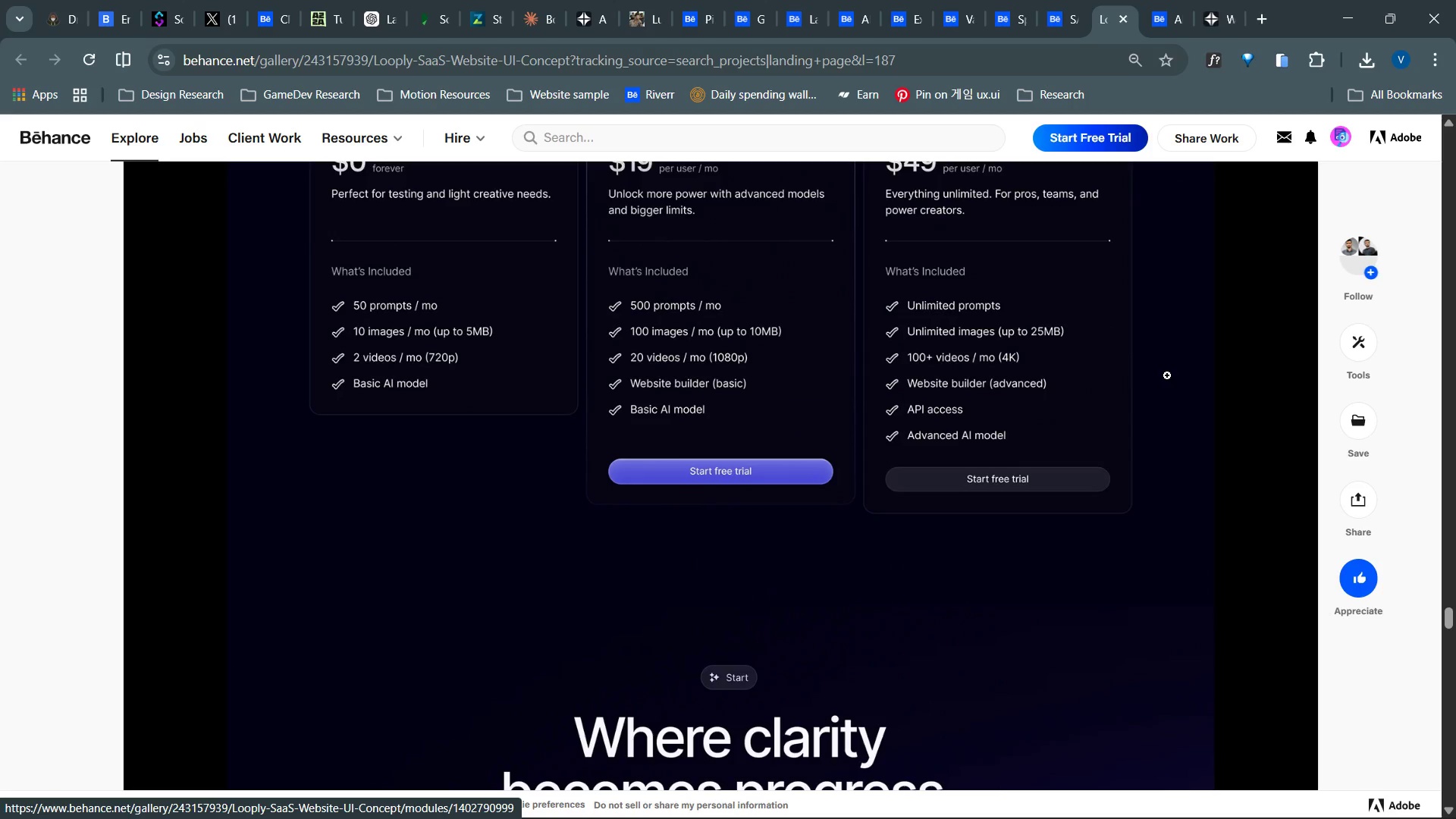 
wait(60.35)
 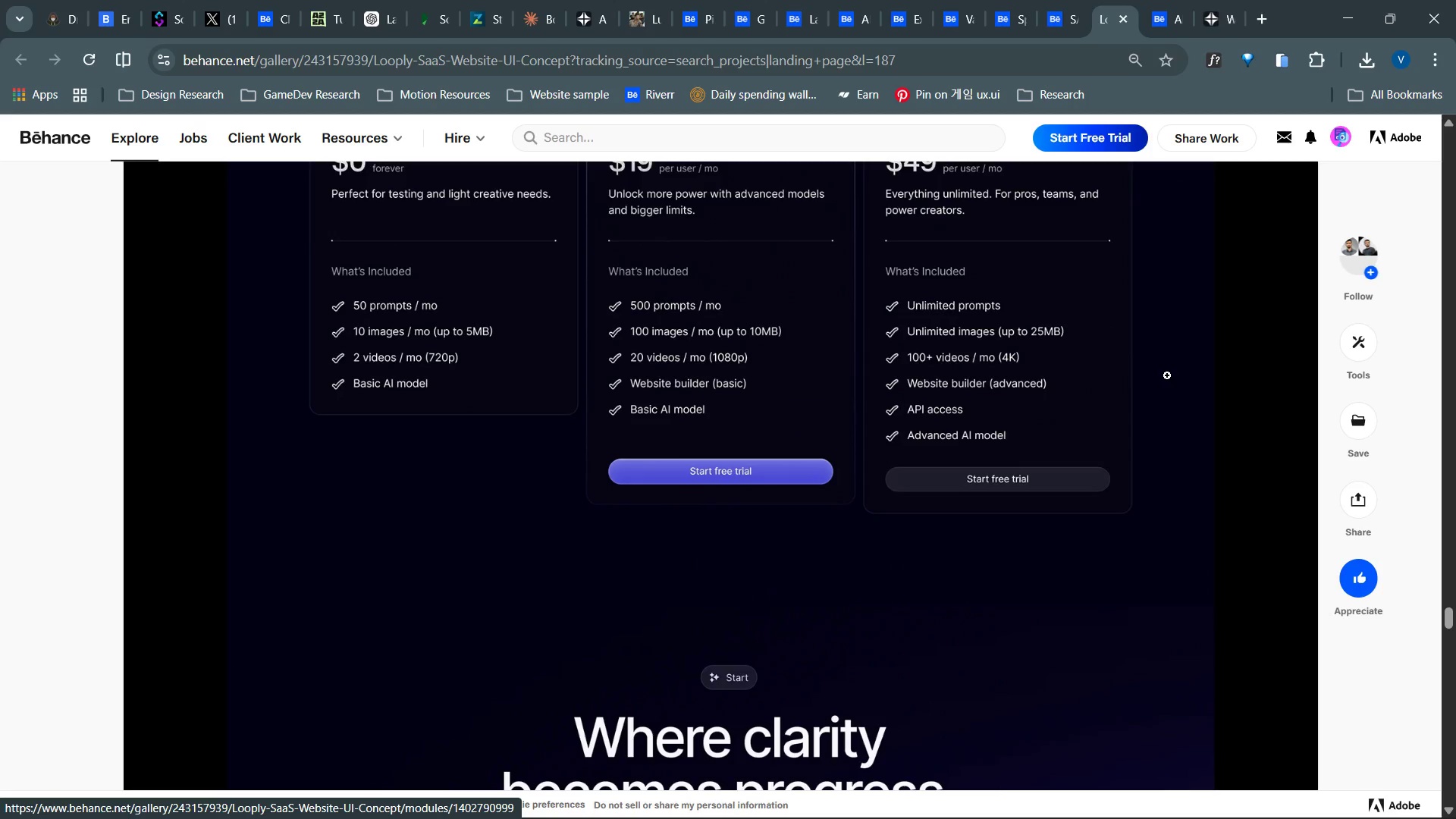 
scroll: coordinate [1207, 642], scroll_direction: up, amount: 11.0
 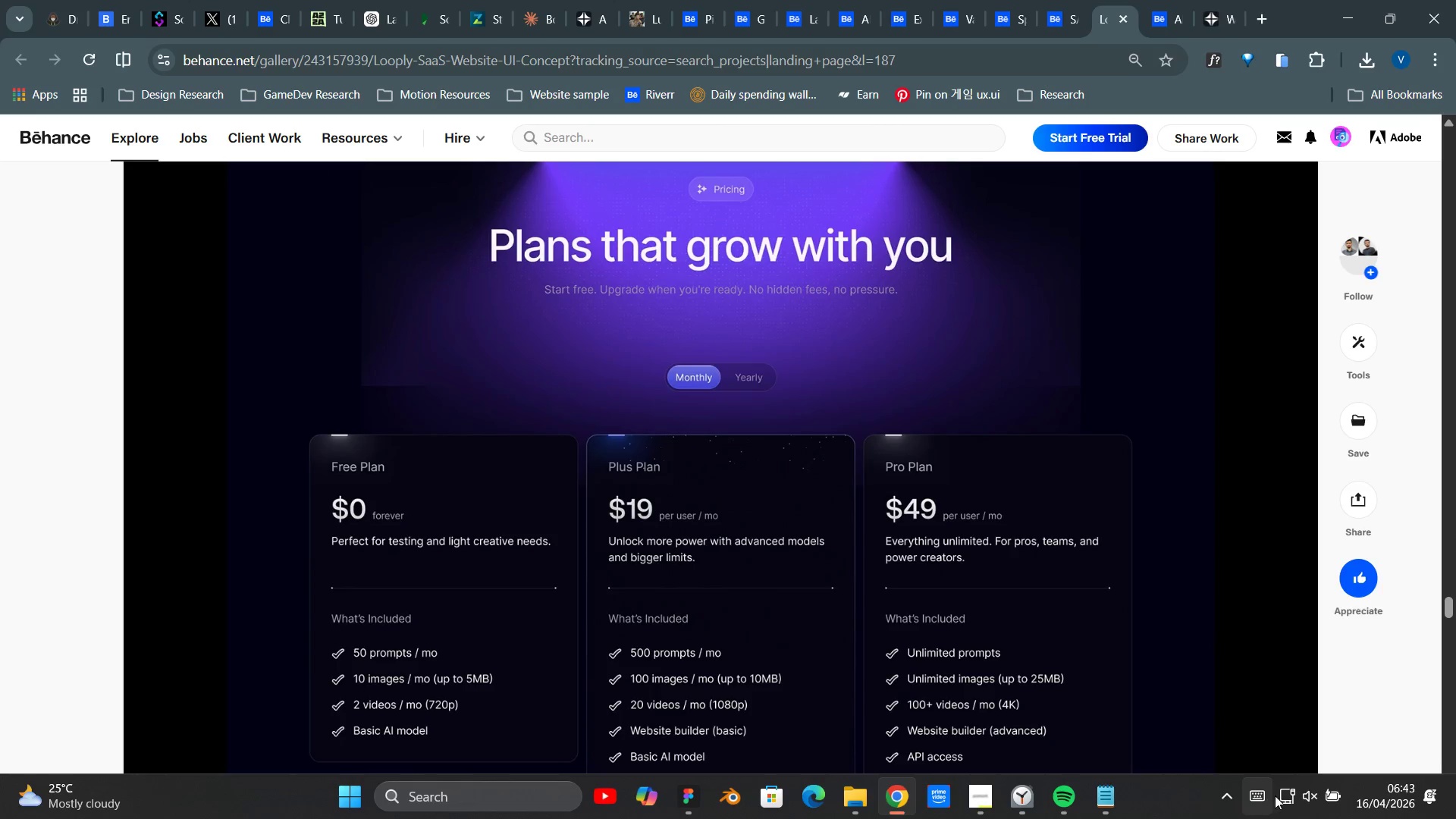 
left_click([1280, 795])
 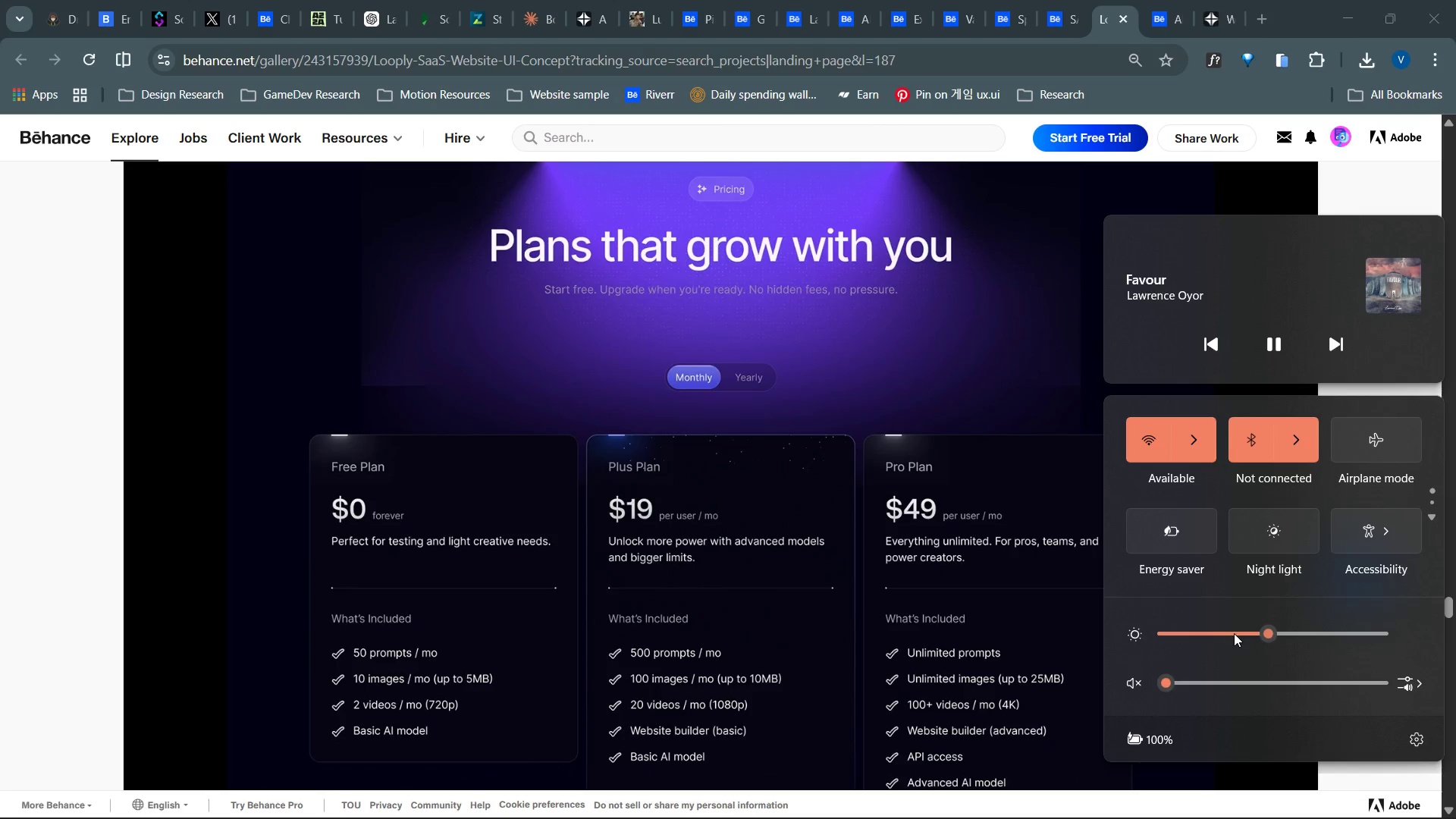 
left_click_drag(start_coordinate=[1262, 631], to_coordinate=[1327, 625])
 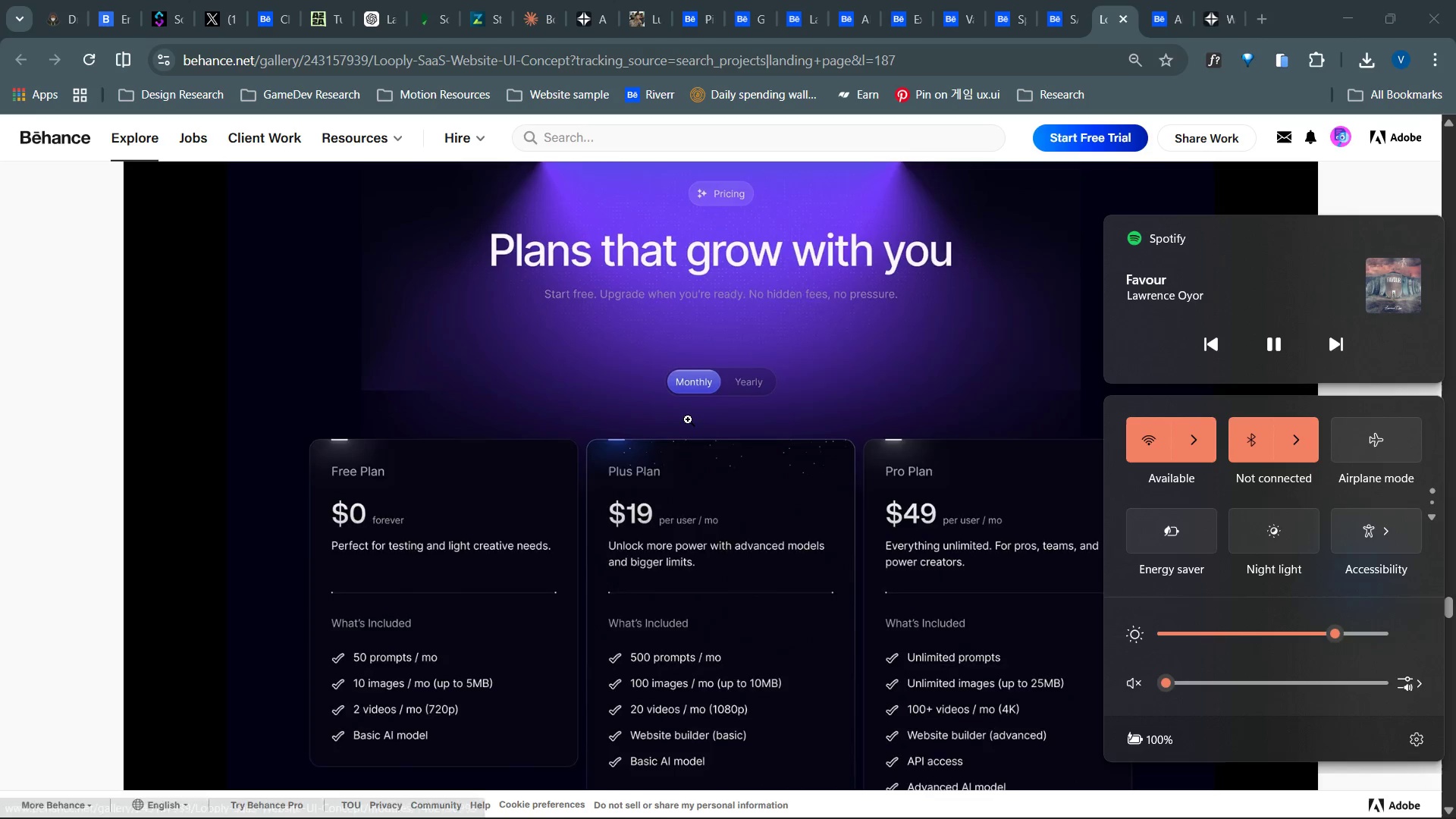 
scroll: coordinate [803, 403], scroll_direction: up, amount: 21.0
 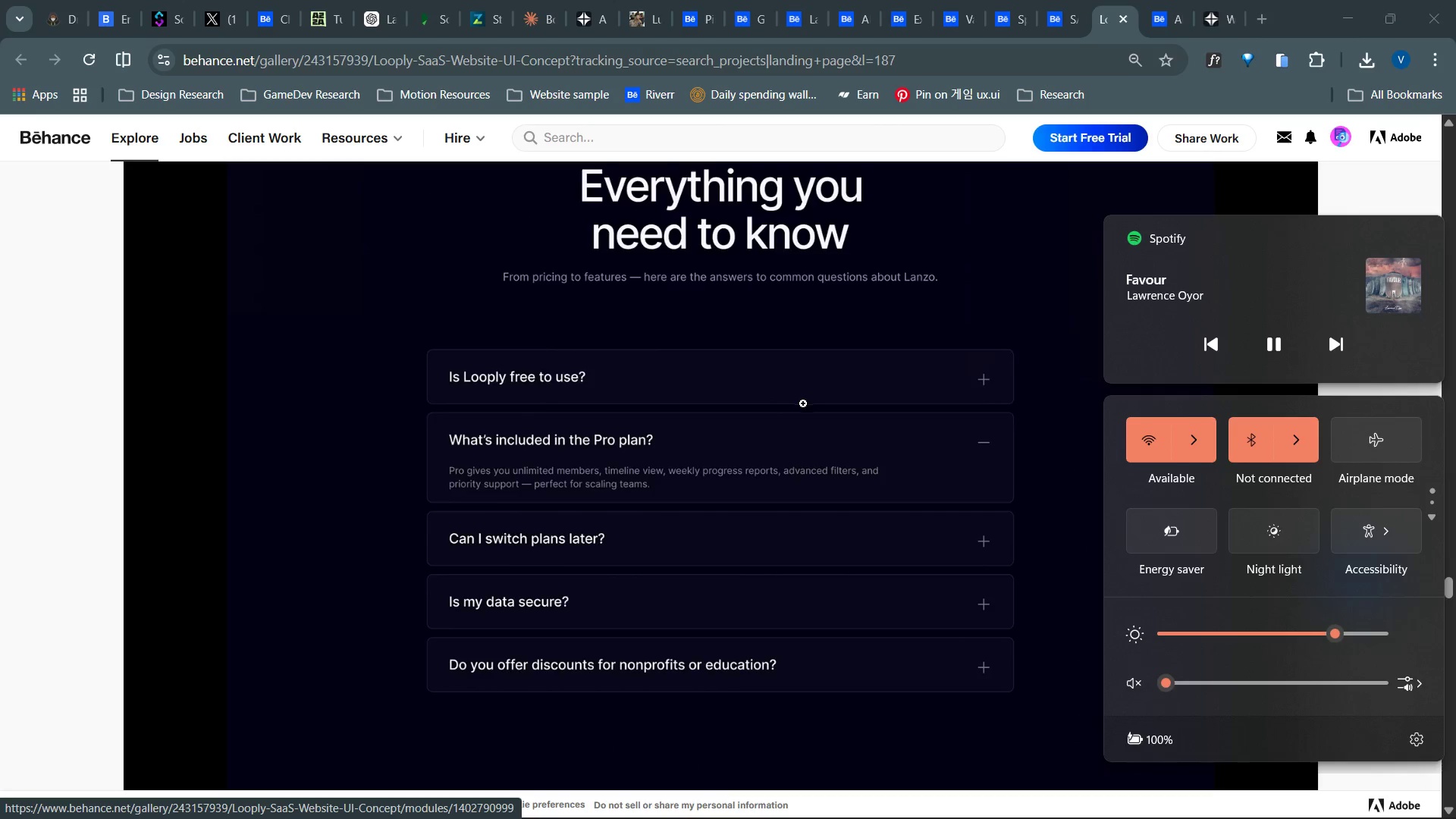 
scroll: coordinate [803, 403], scroll_direction: down, amount: 8.0
 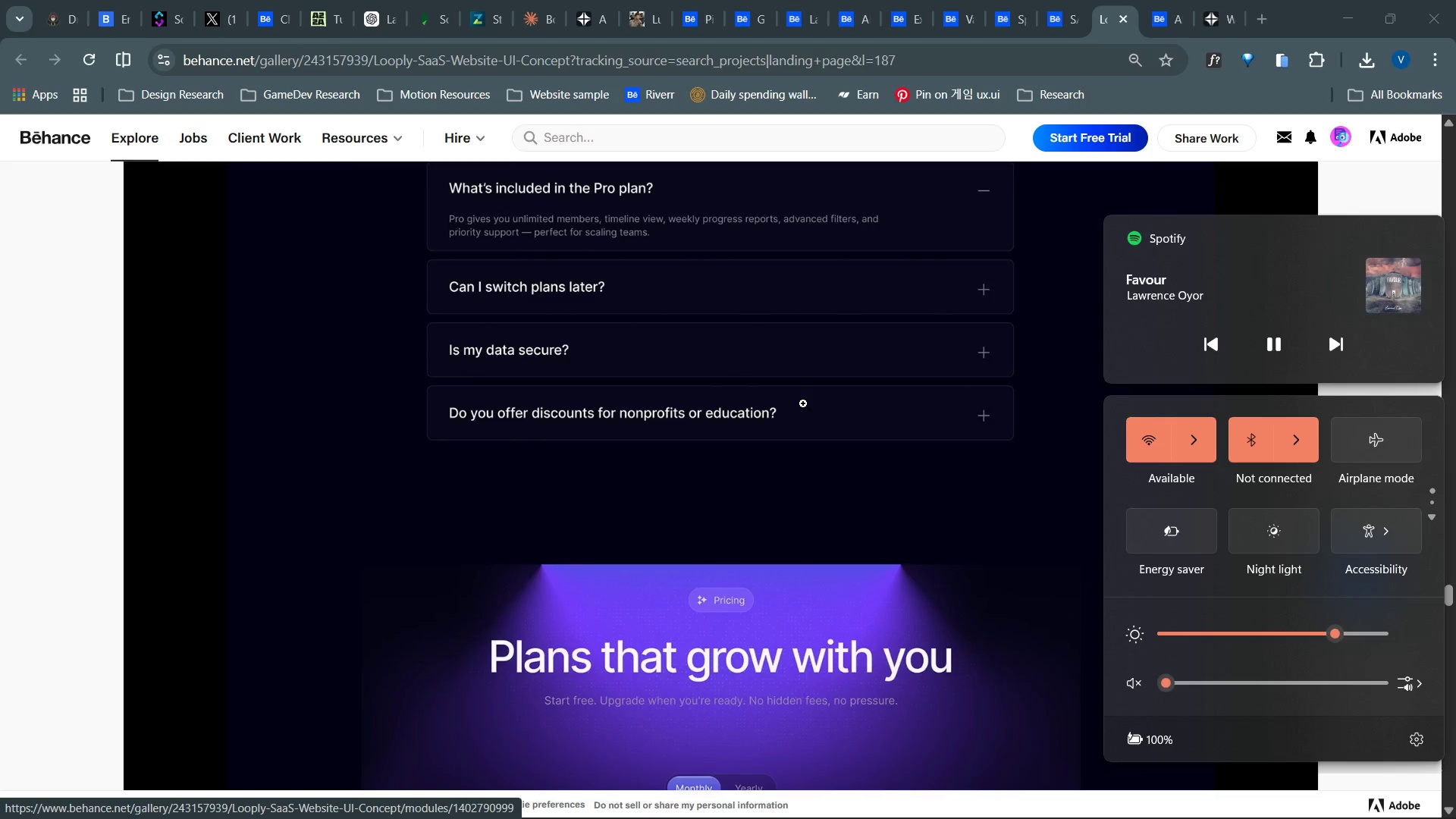 
scroll: coordinate [803, 403], scroll_direction: up, amount: 56.0
 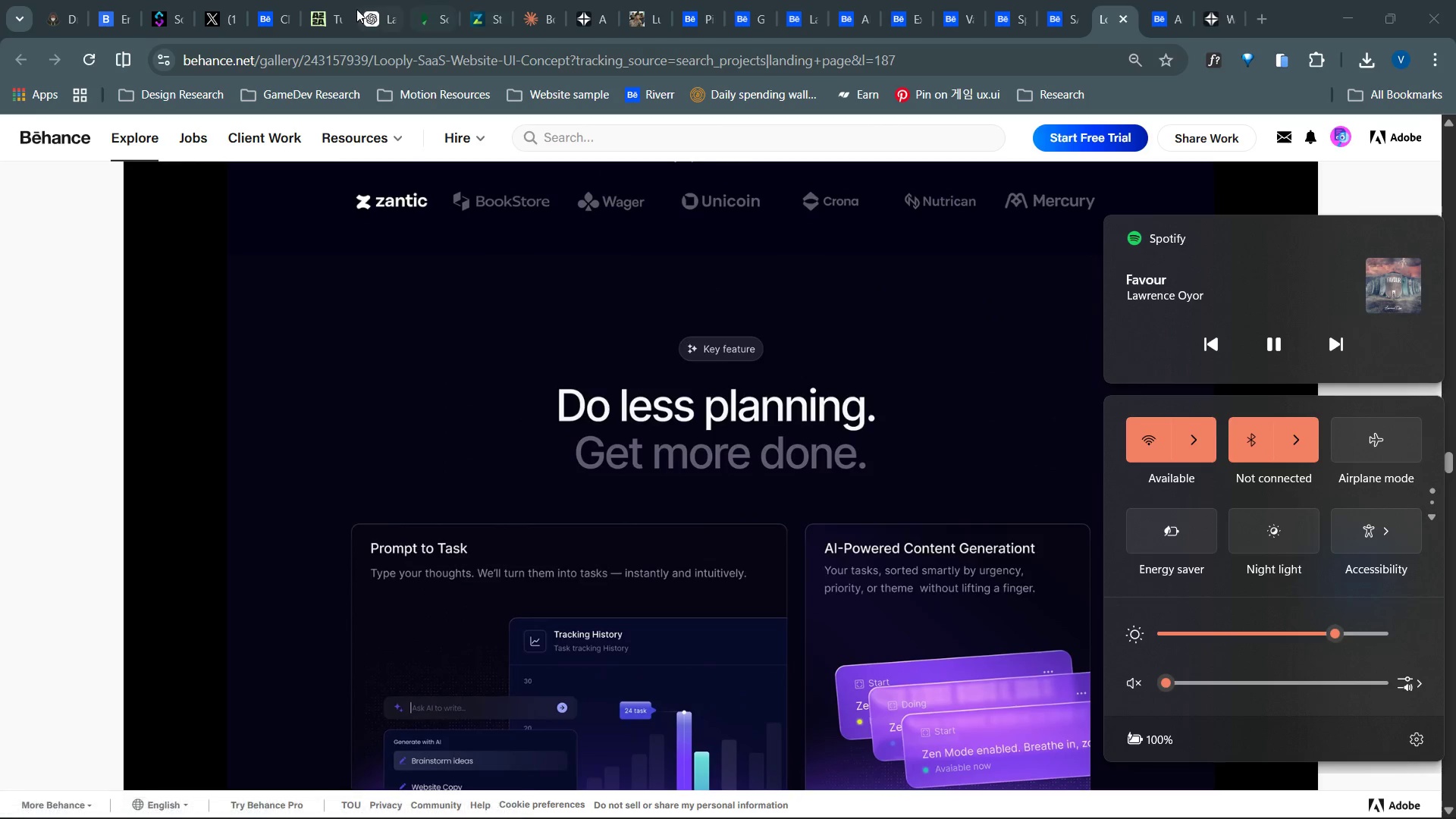 
left_click([371, 8])
 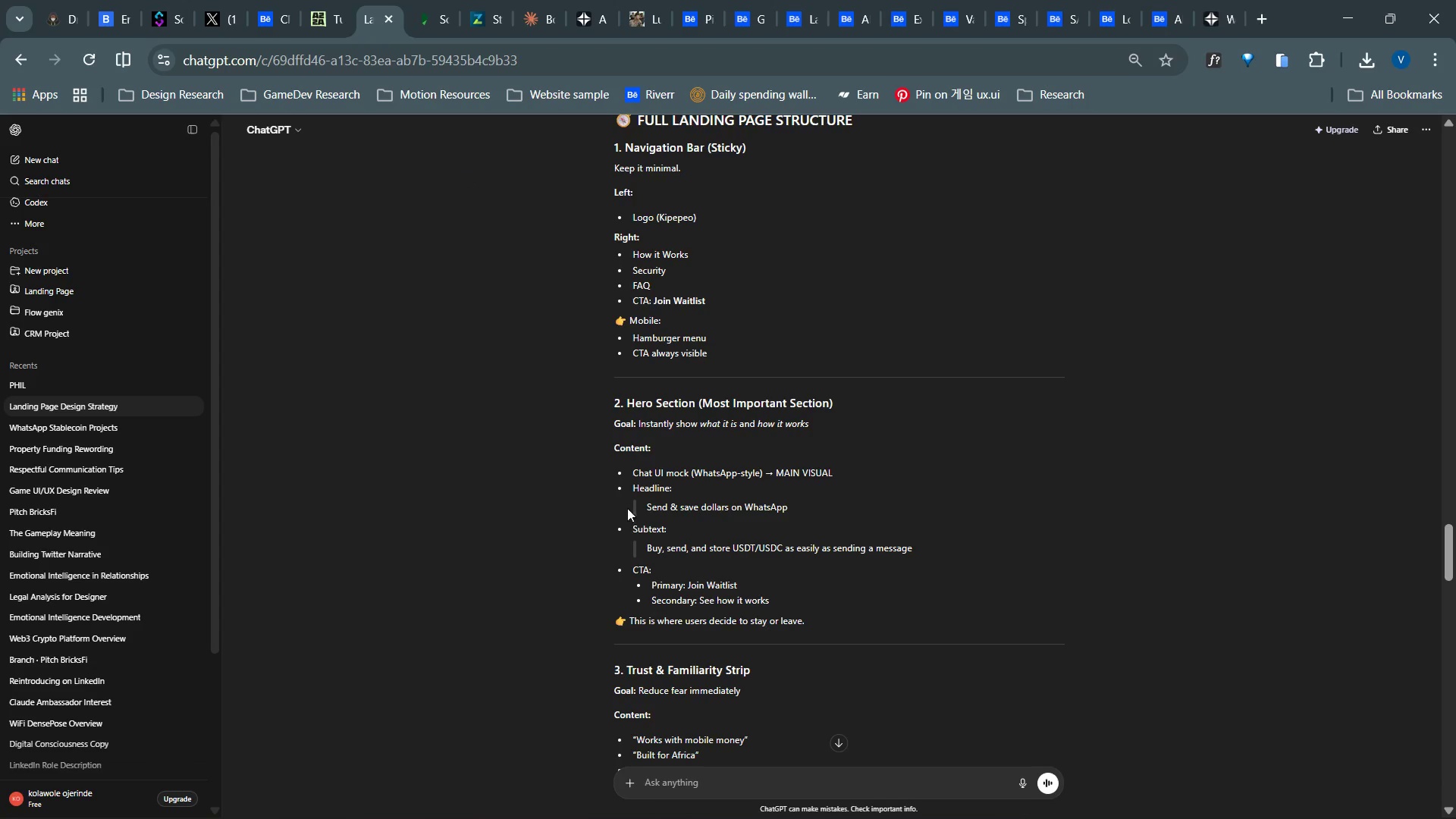 
wait(8.27)
 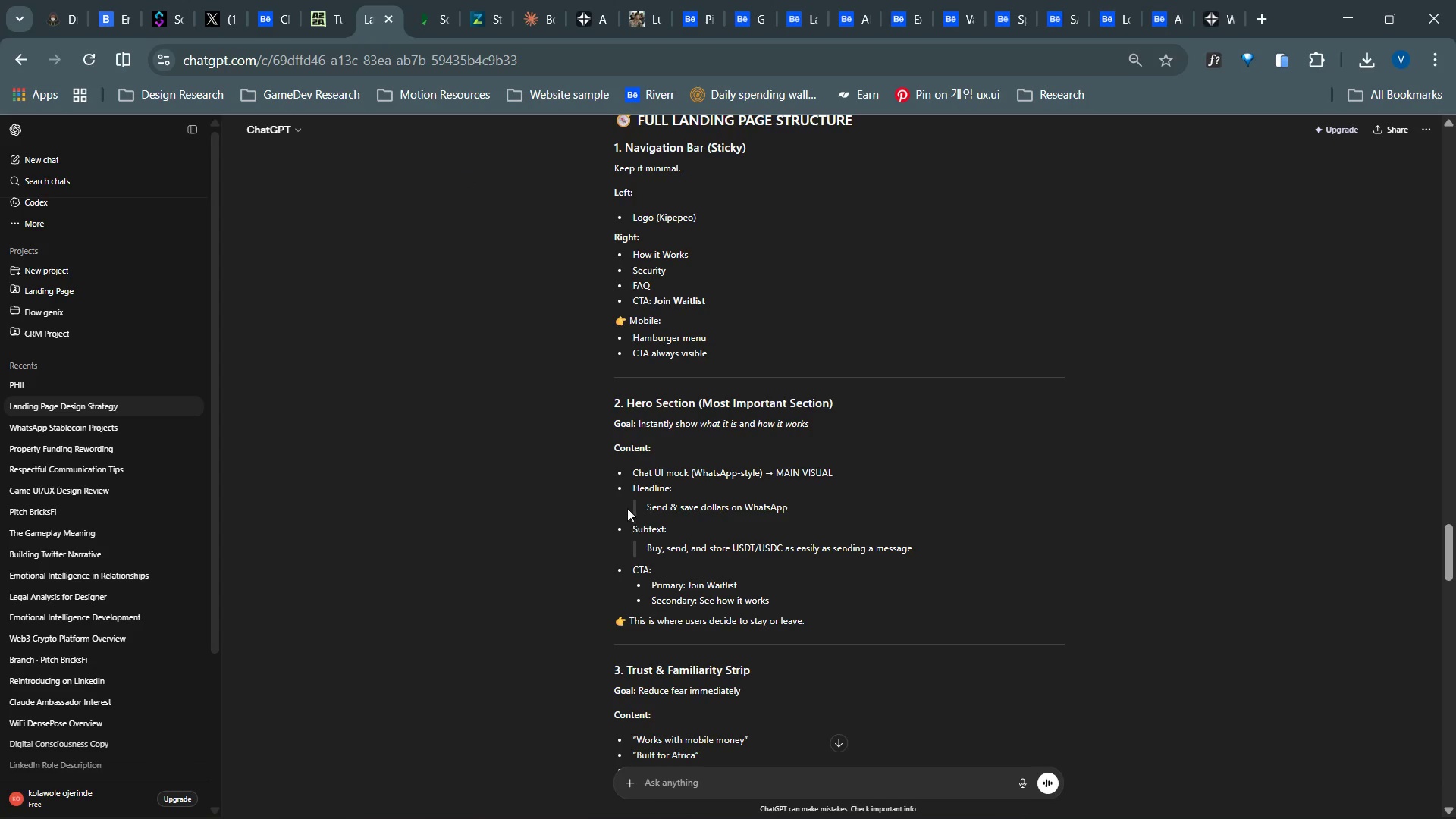 
scroll: coordinate [708, 639], scroll_direction: up, amount: 1.0
 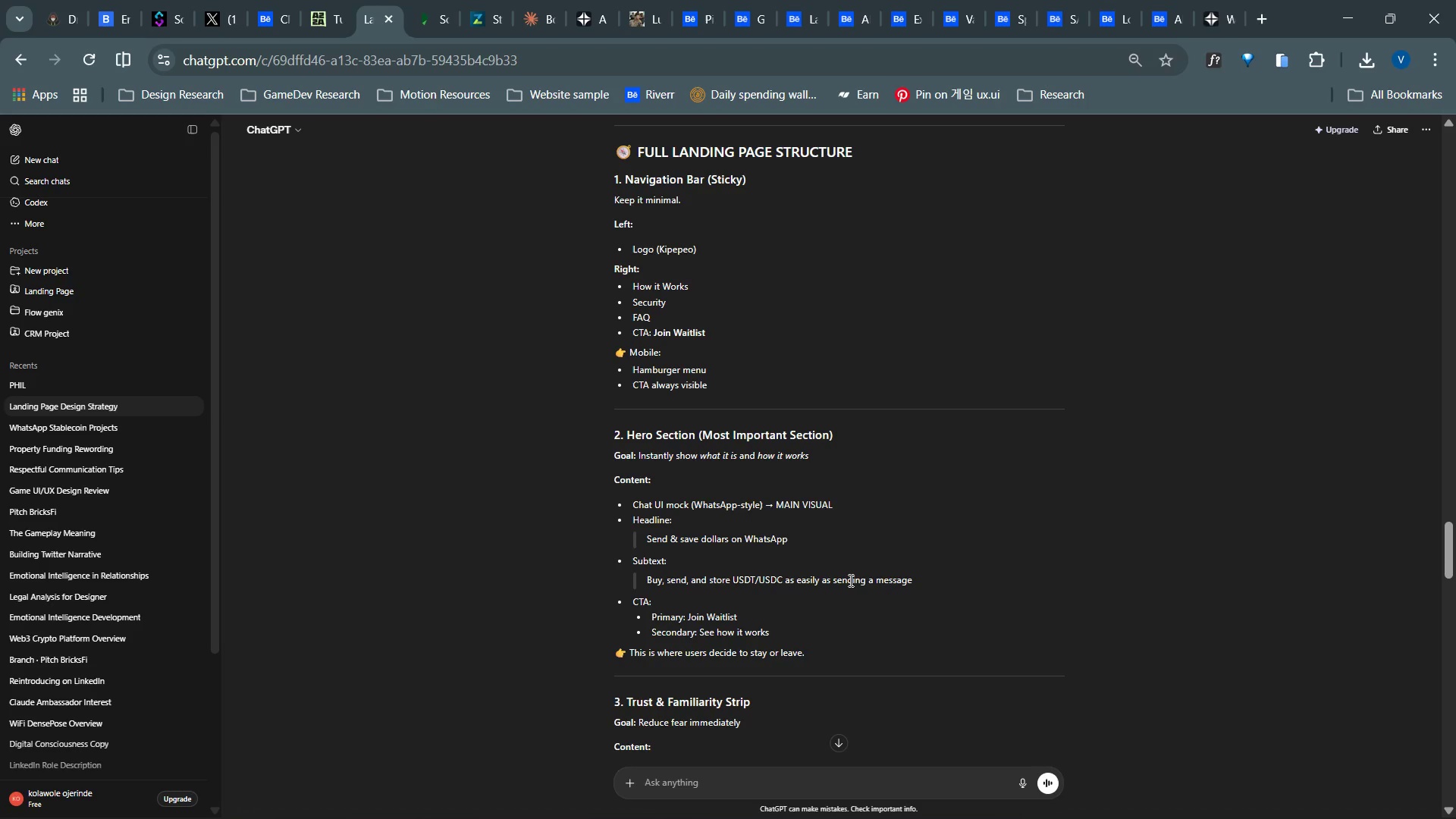 
wait(85.94)
 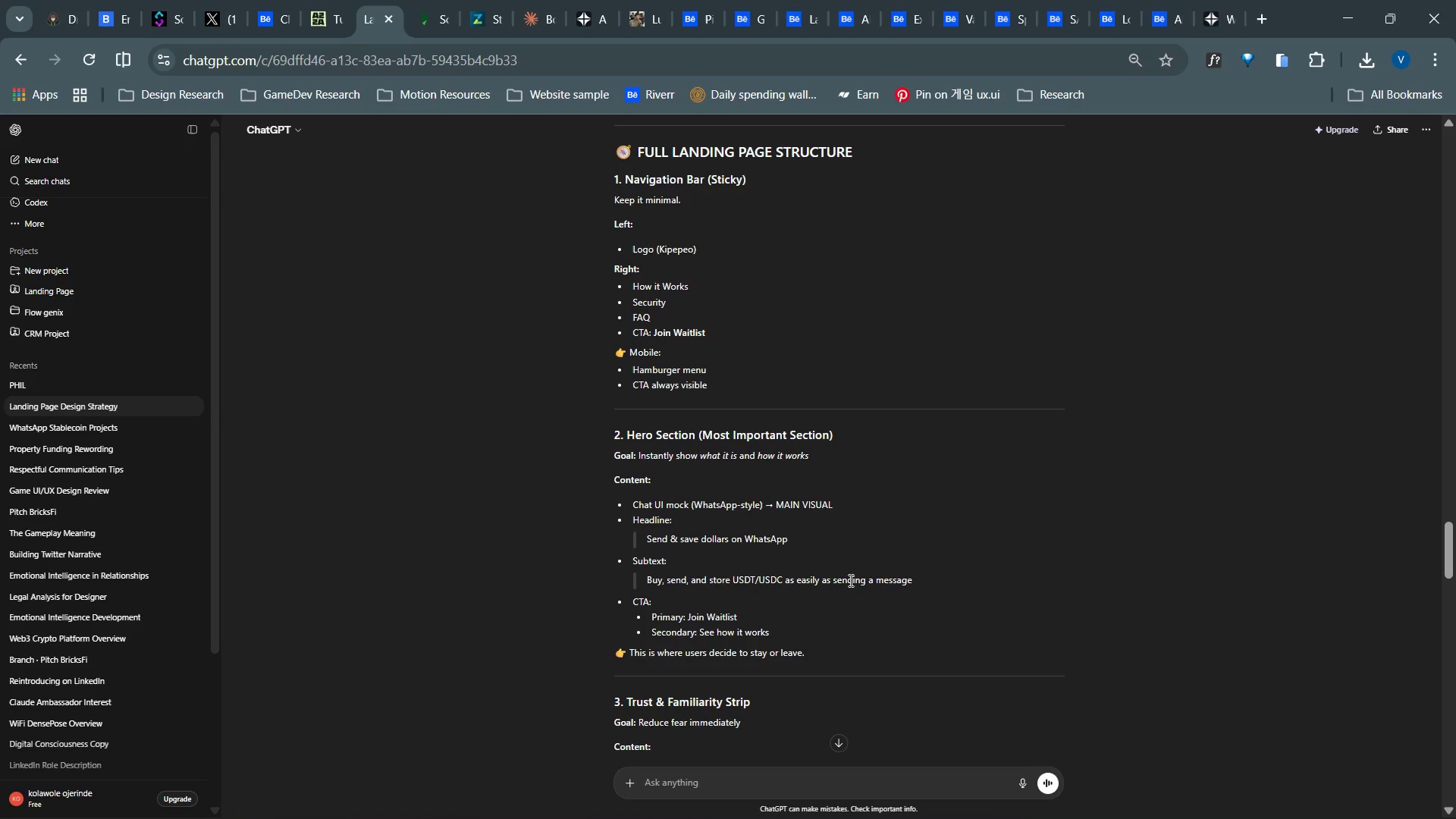 
scroll: coordinate [659, 351], scroll_direction: down, amount: 2.0
 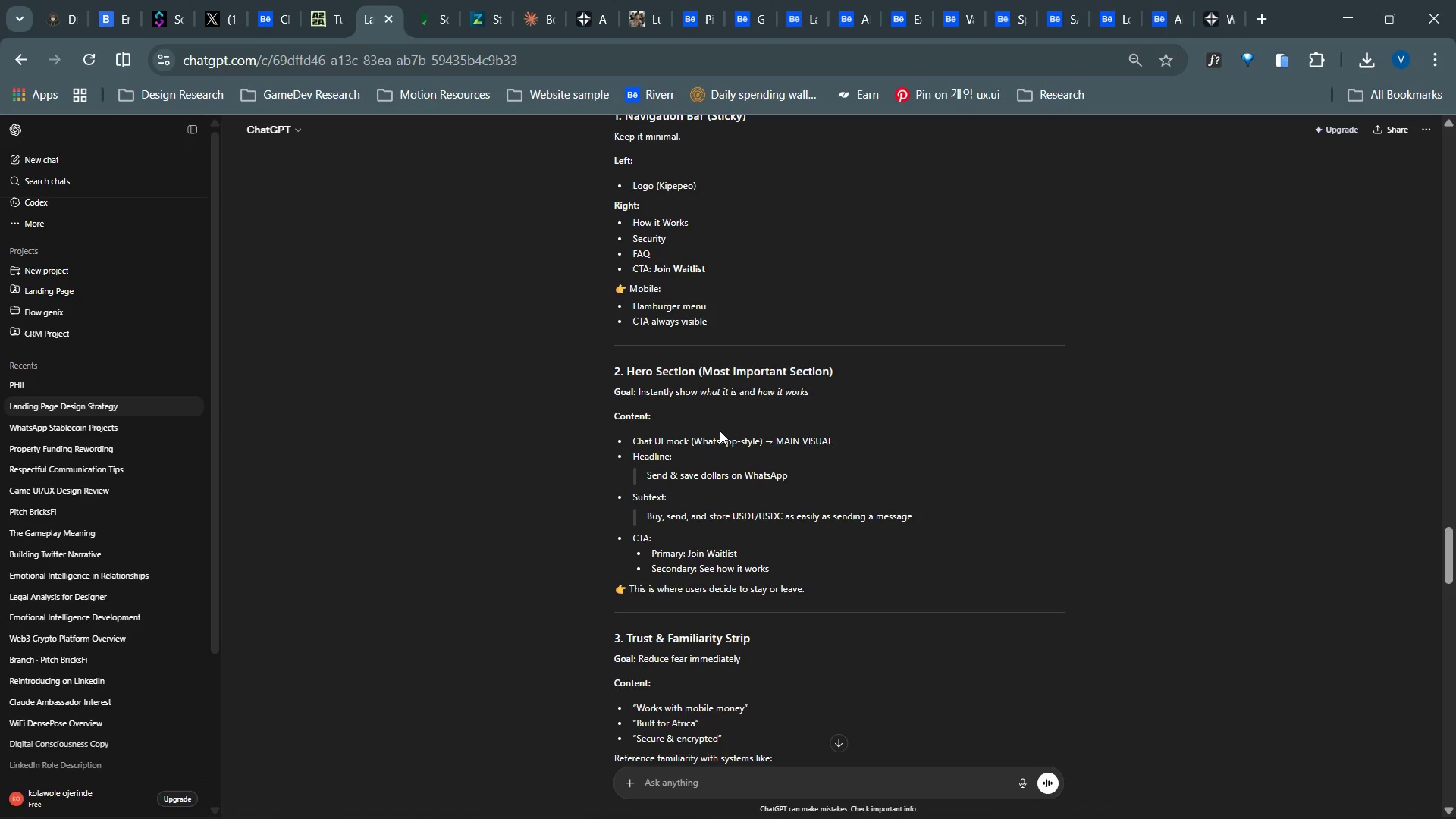 
wait(44.53)
 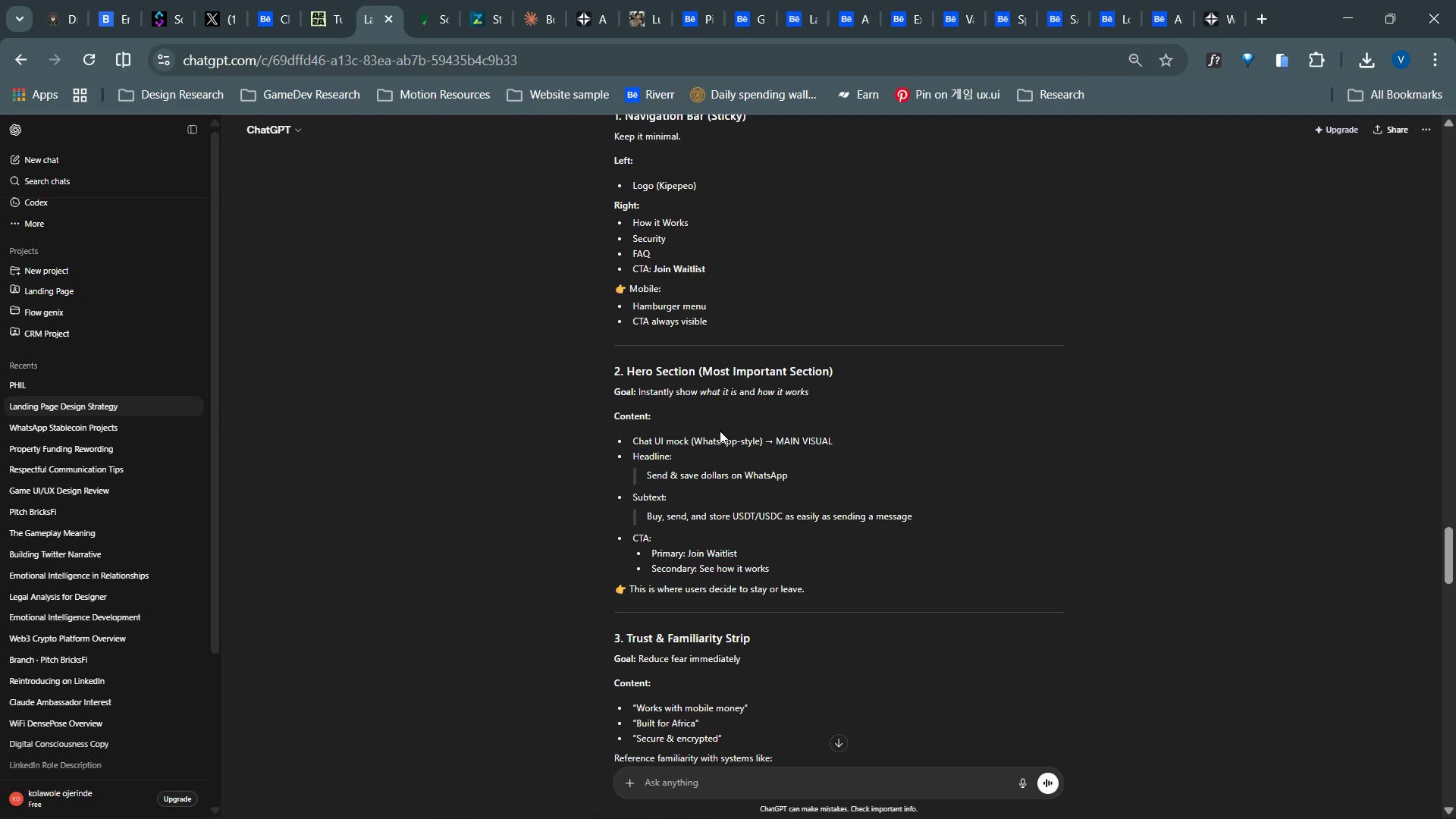 
scroll: coordinate [689, 449], scroll_direction: down, amount: 5.0
 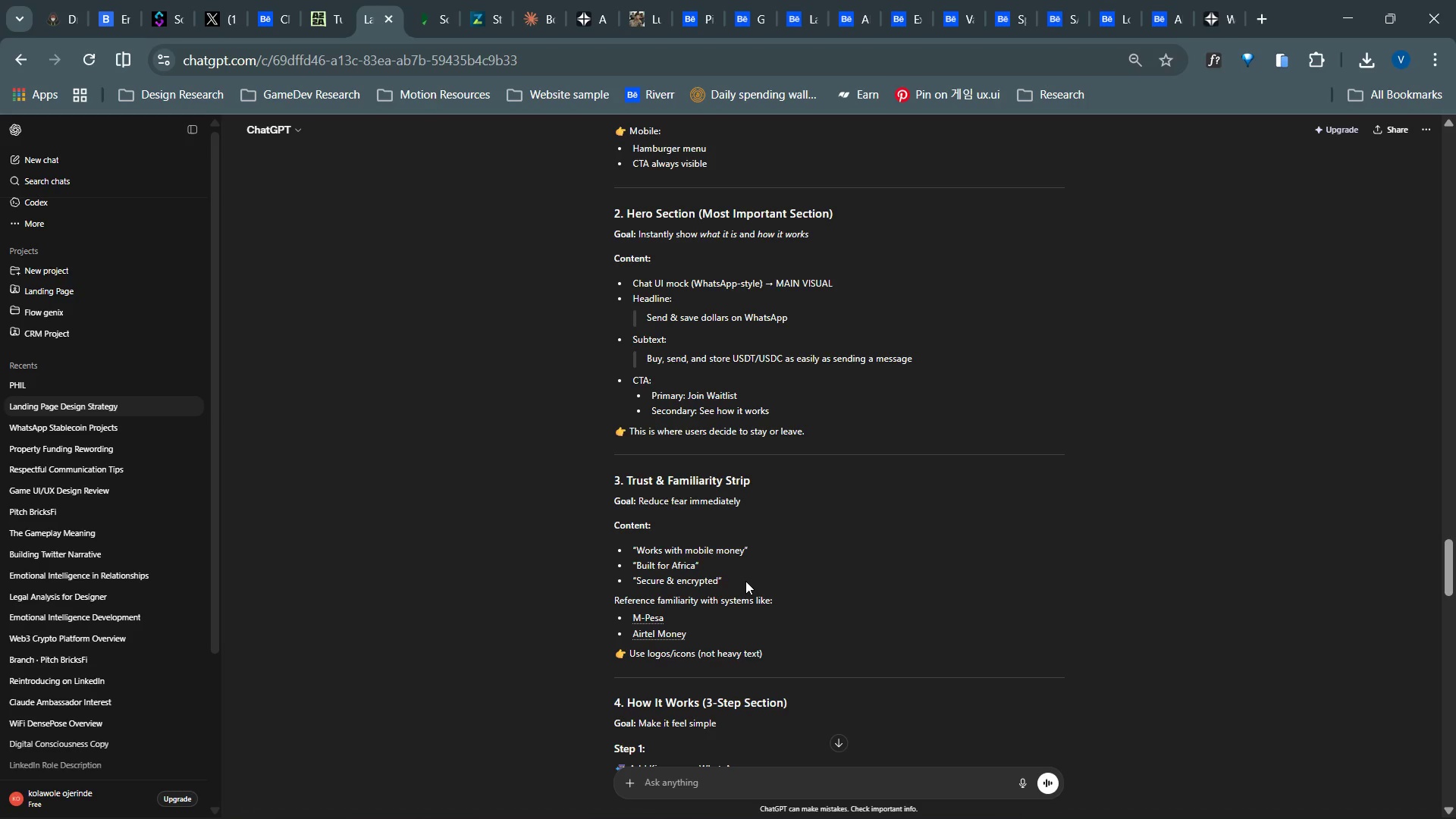 
wait(61.85)
 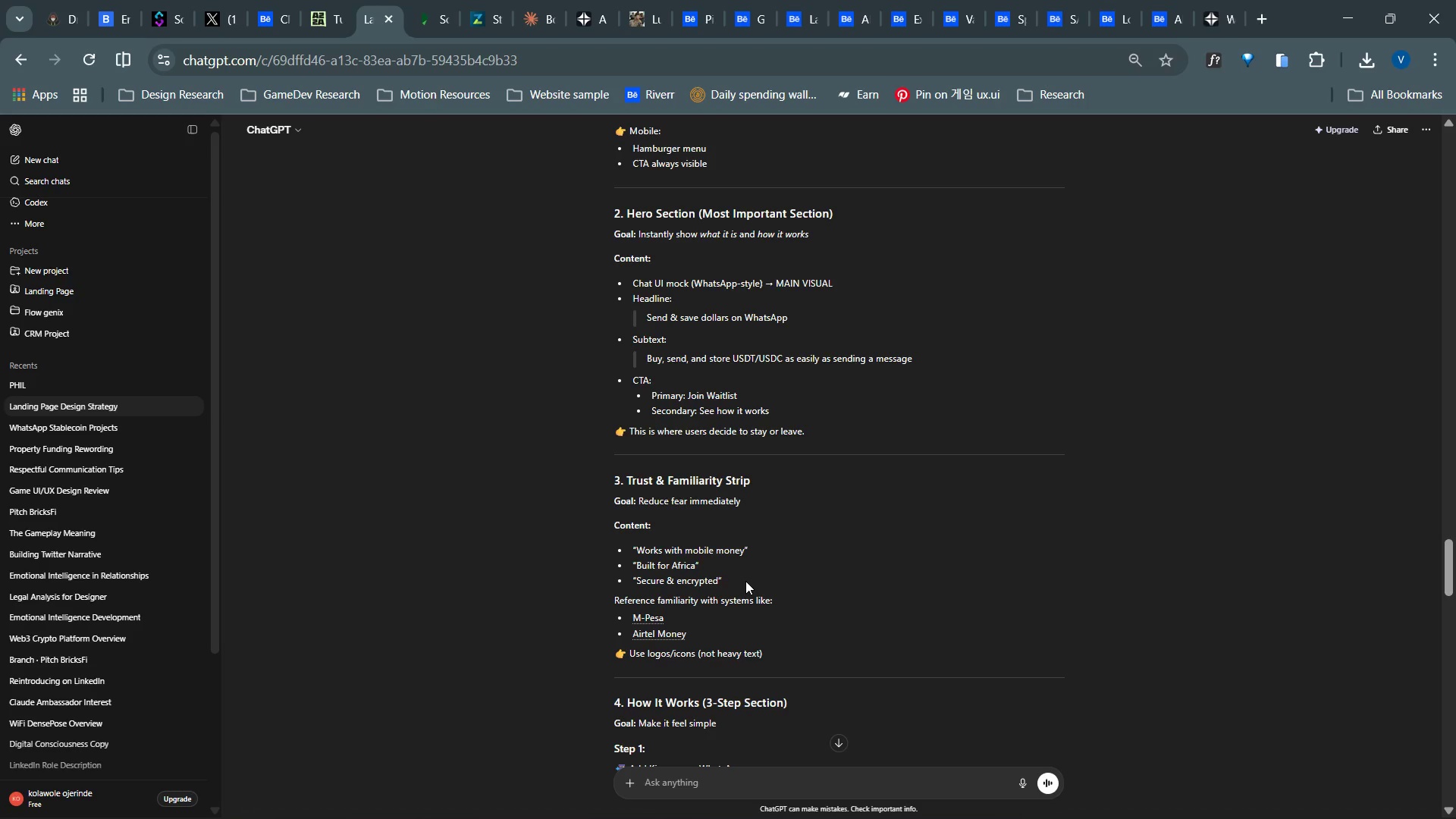 
scroll: coordinate [854, 434], scroll_direction: down, amount: 4.0
 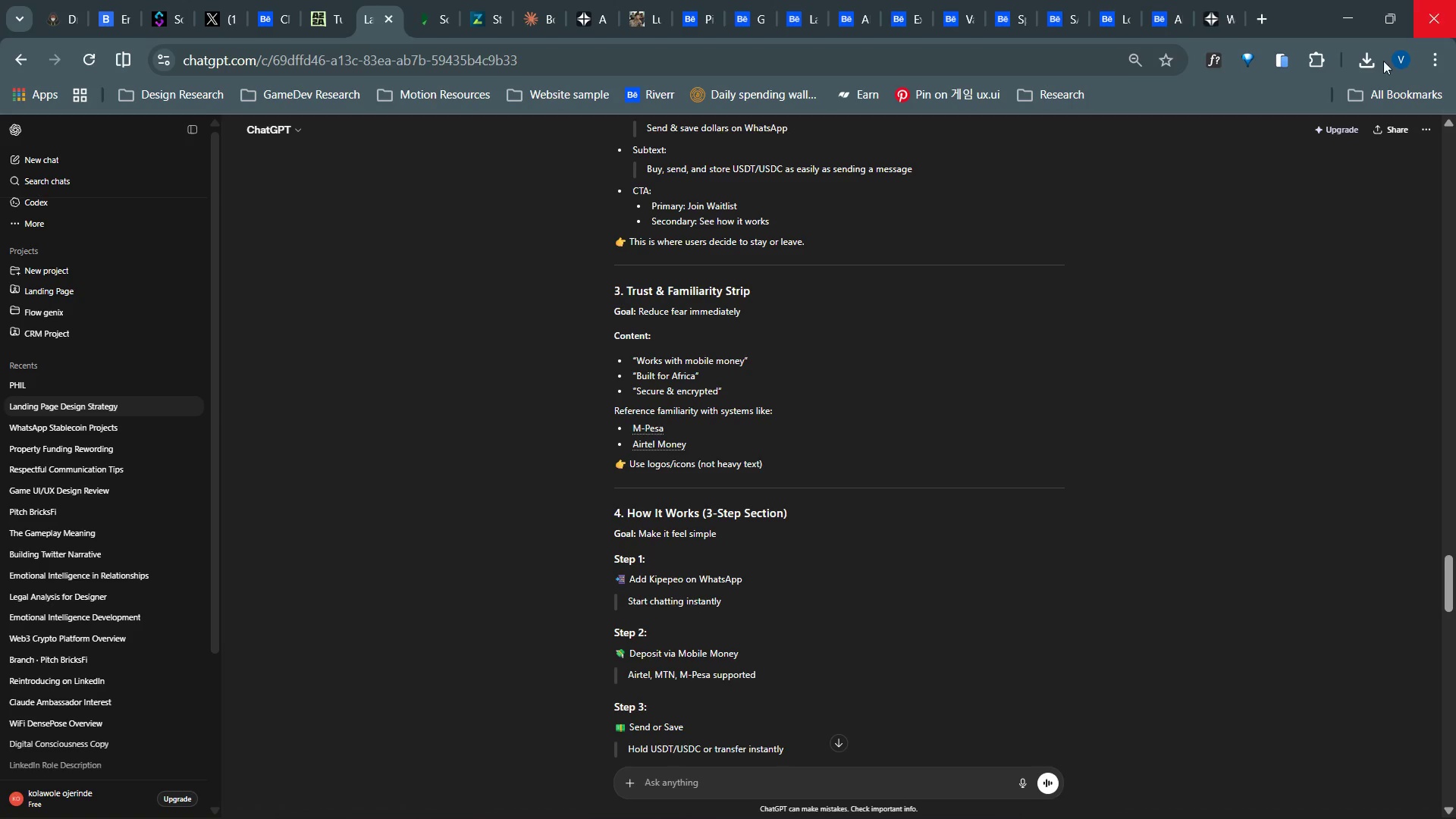 
key(Alt+AltLeft)
 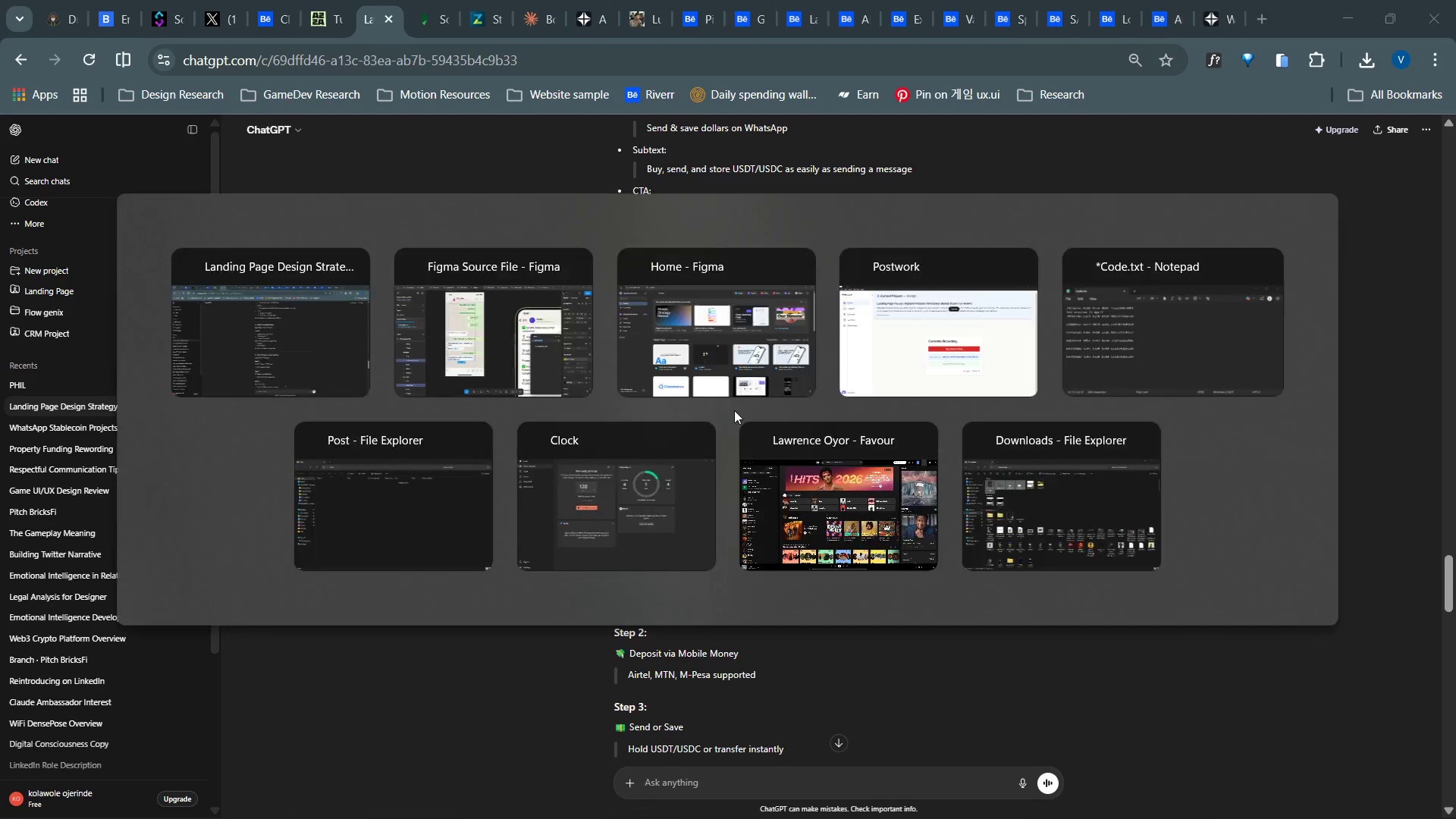 
key(Alt+Tab)
 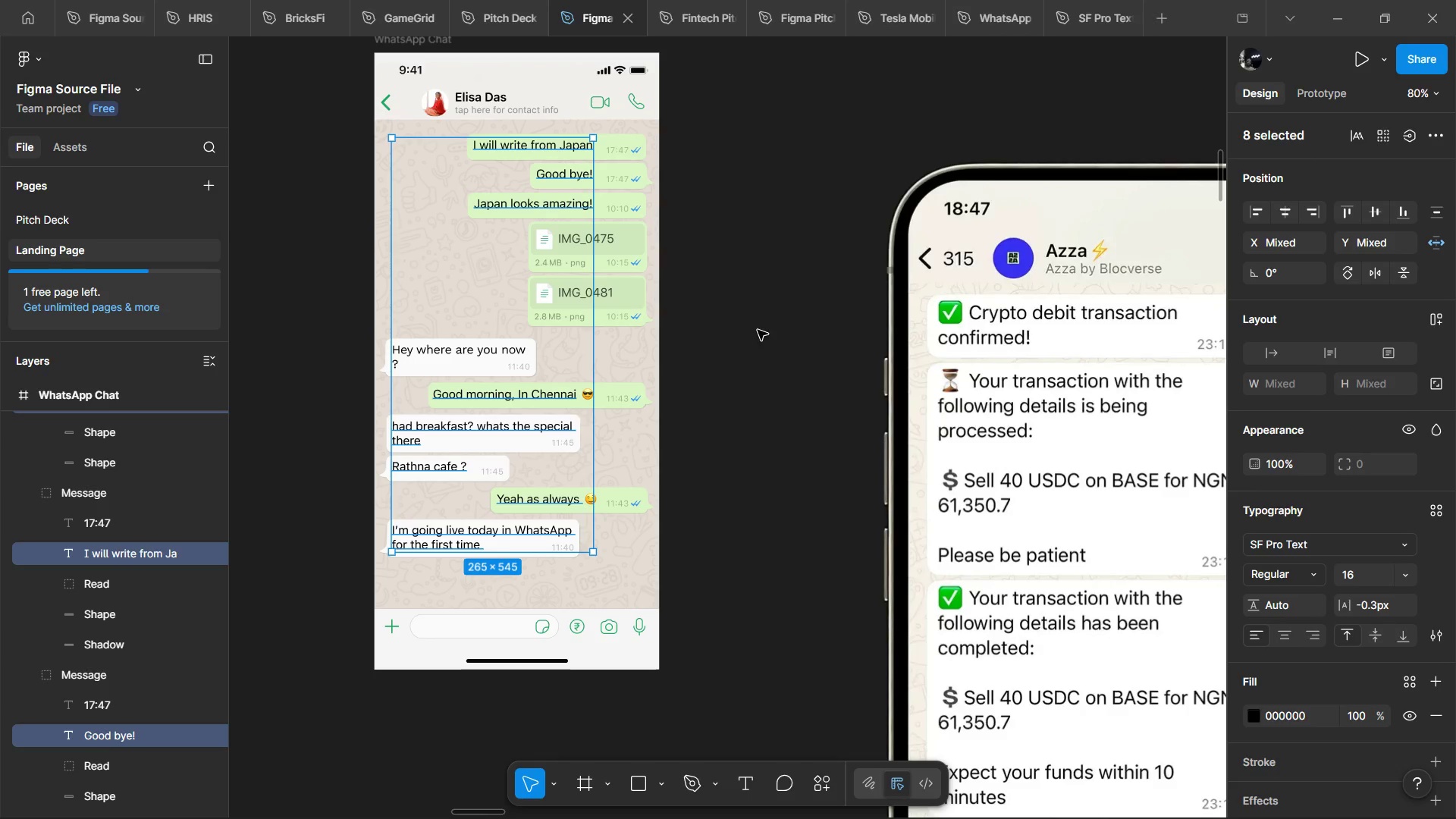 
wait(53.23)
 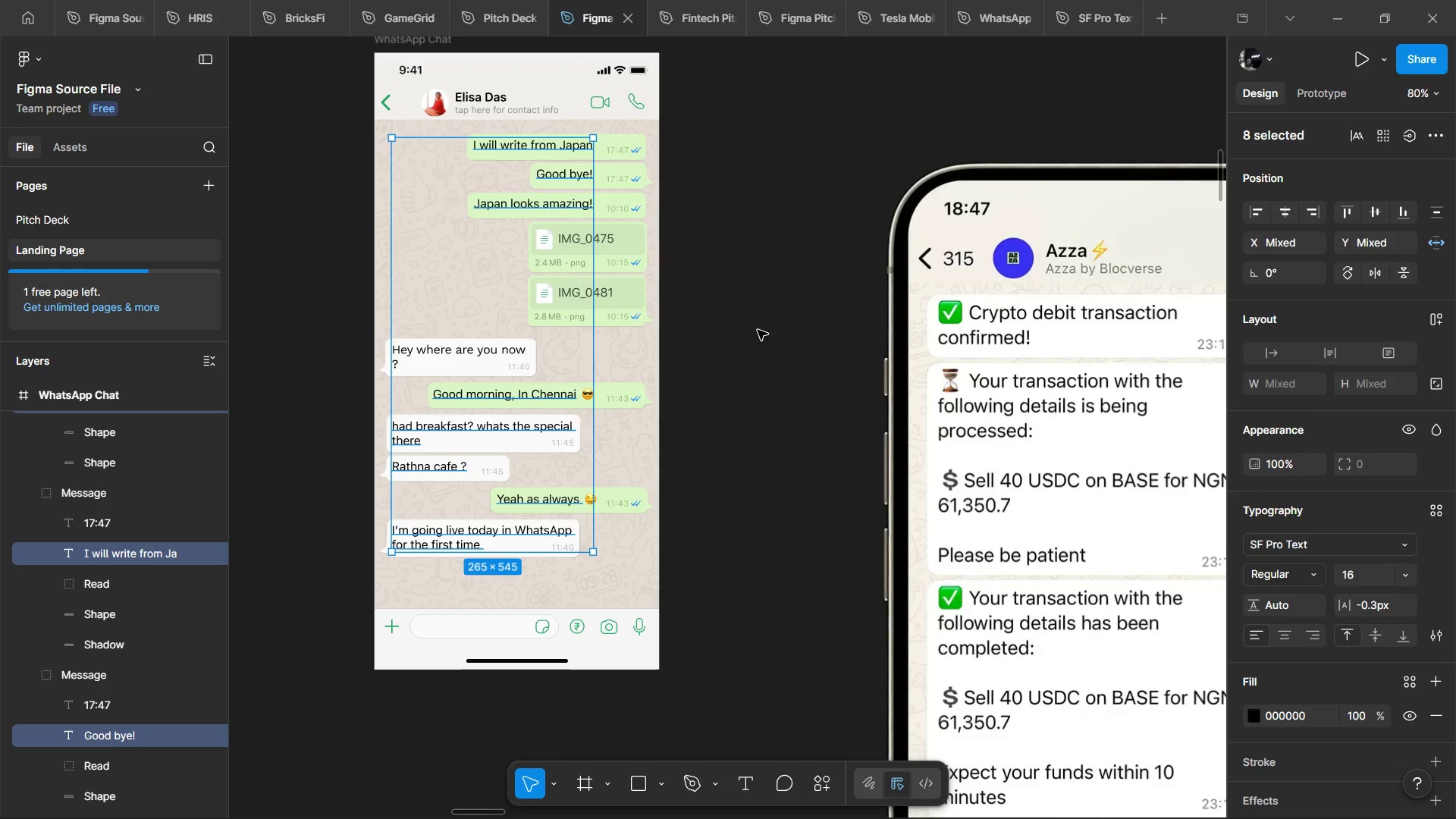 
left_click([783, 301])
 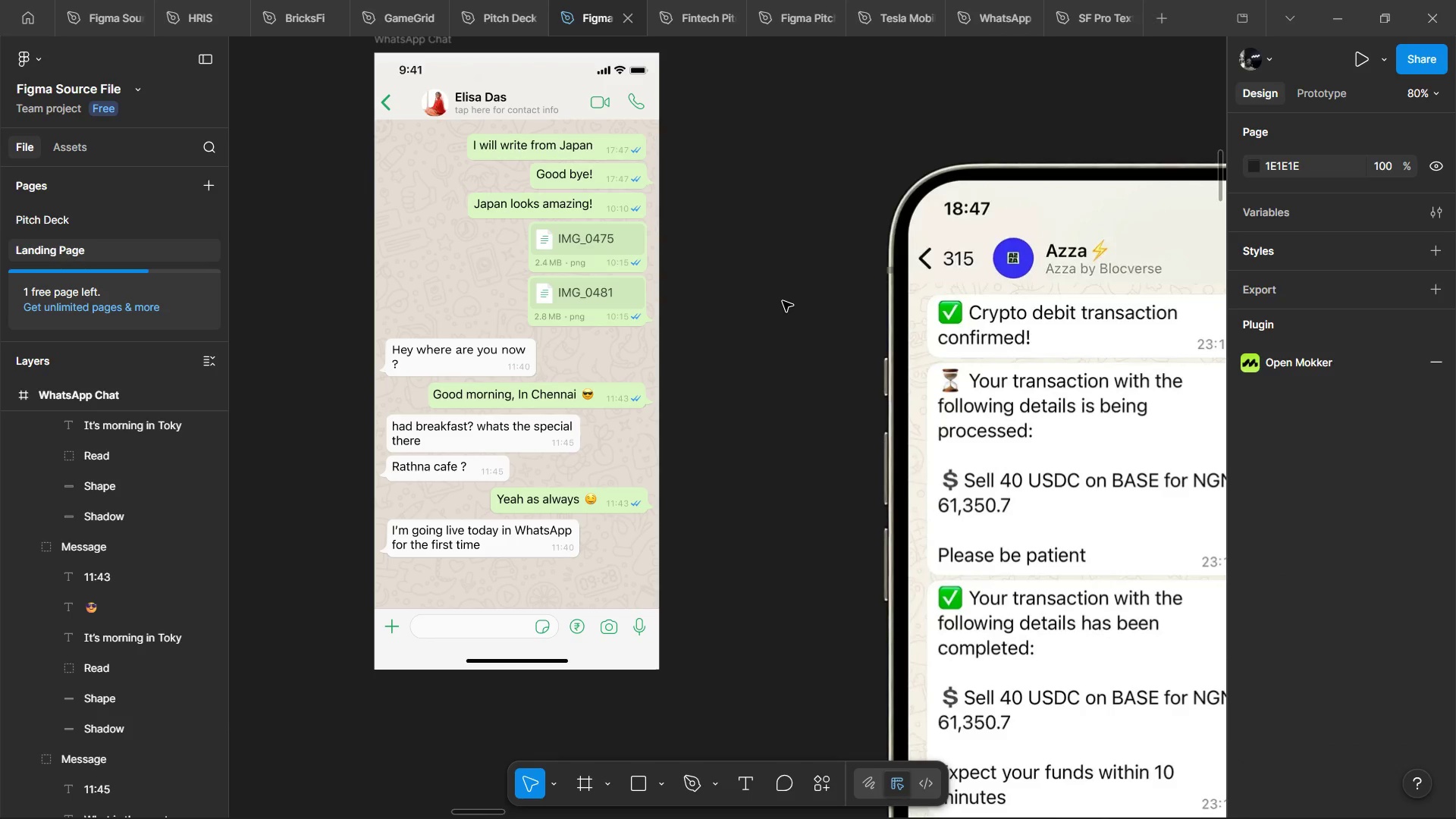 
hold_key(key=ControlLeft, duration=0.78)
 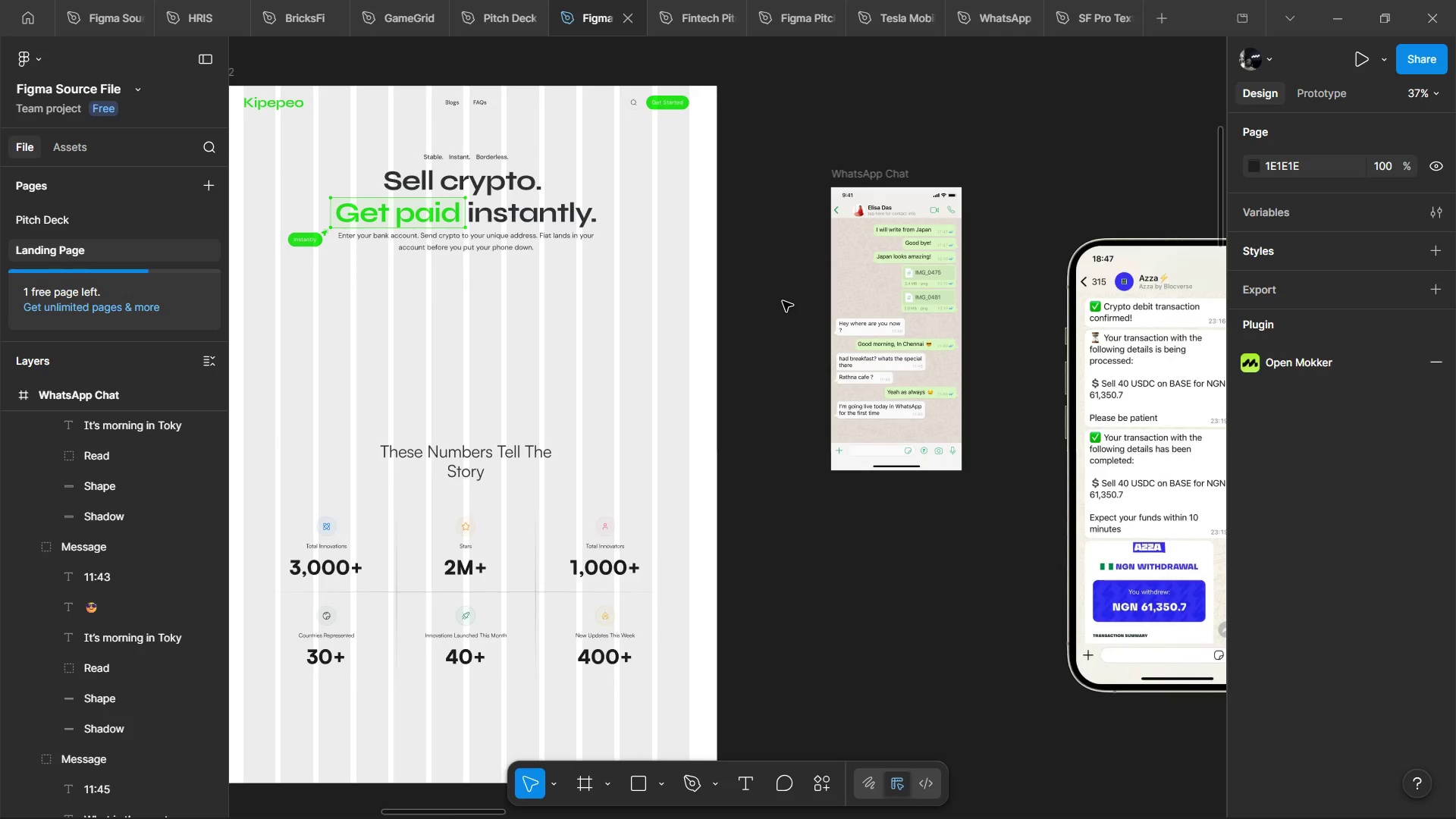 
hold_key(key=ShiftLeft, duration=0.53)
 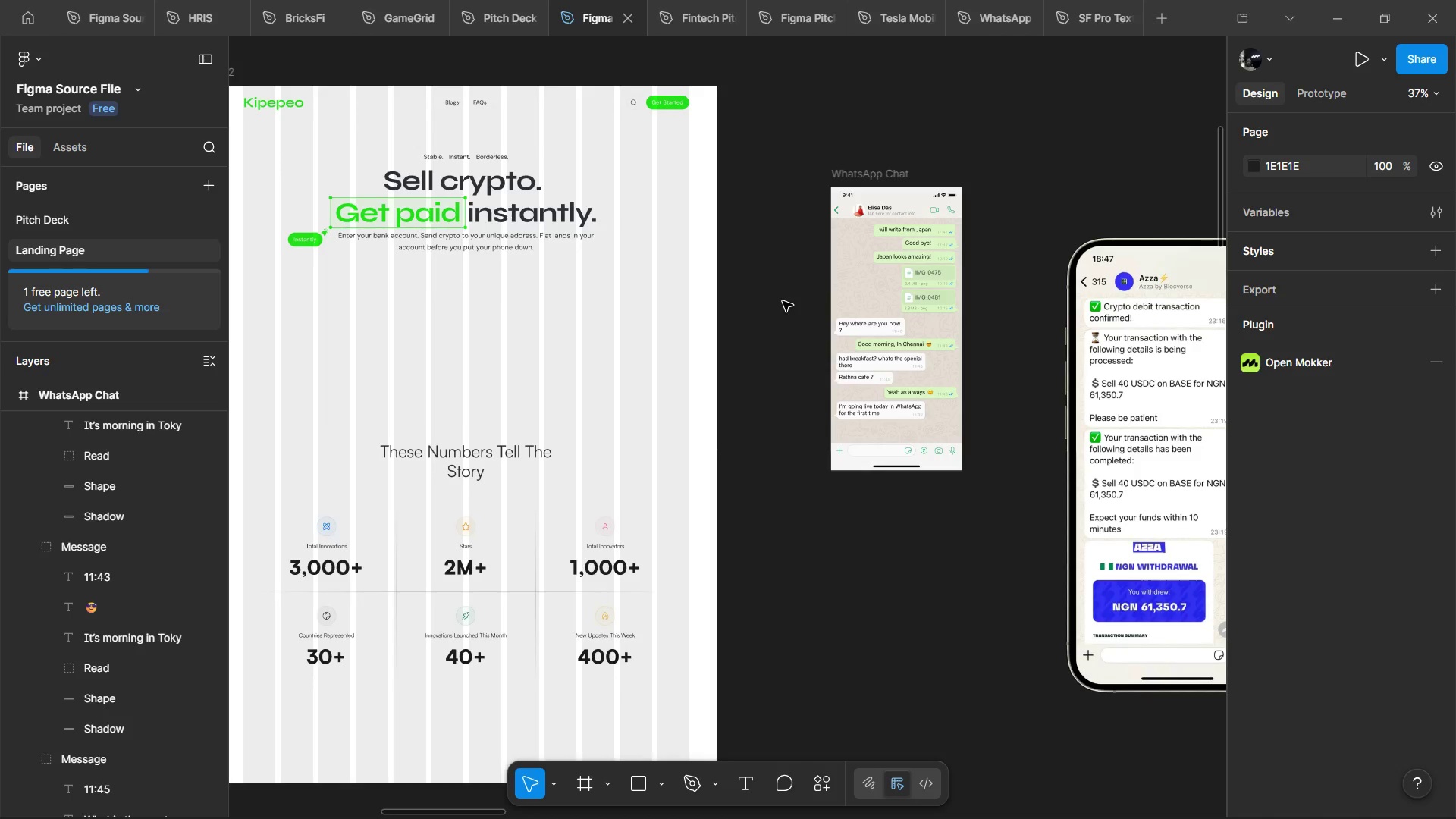 
hold_key(key=ControlLeft, duration=1.51)
 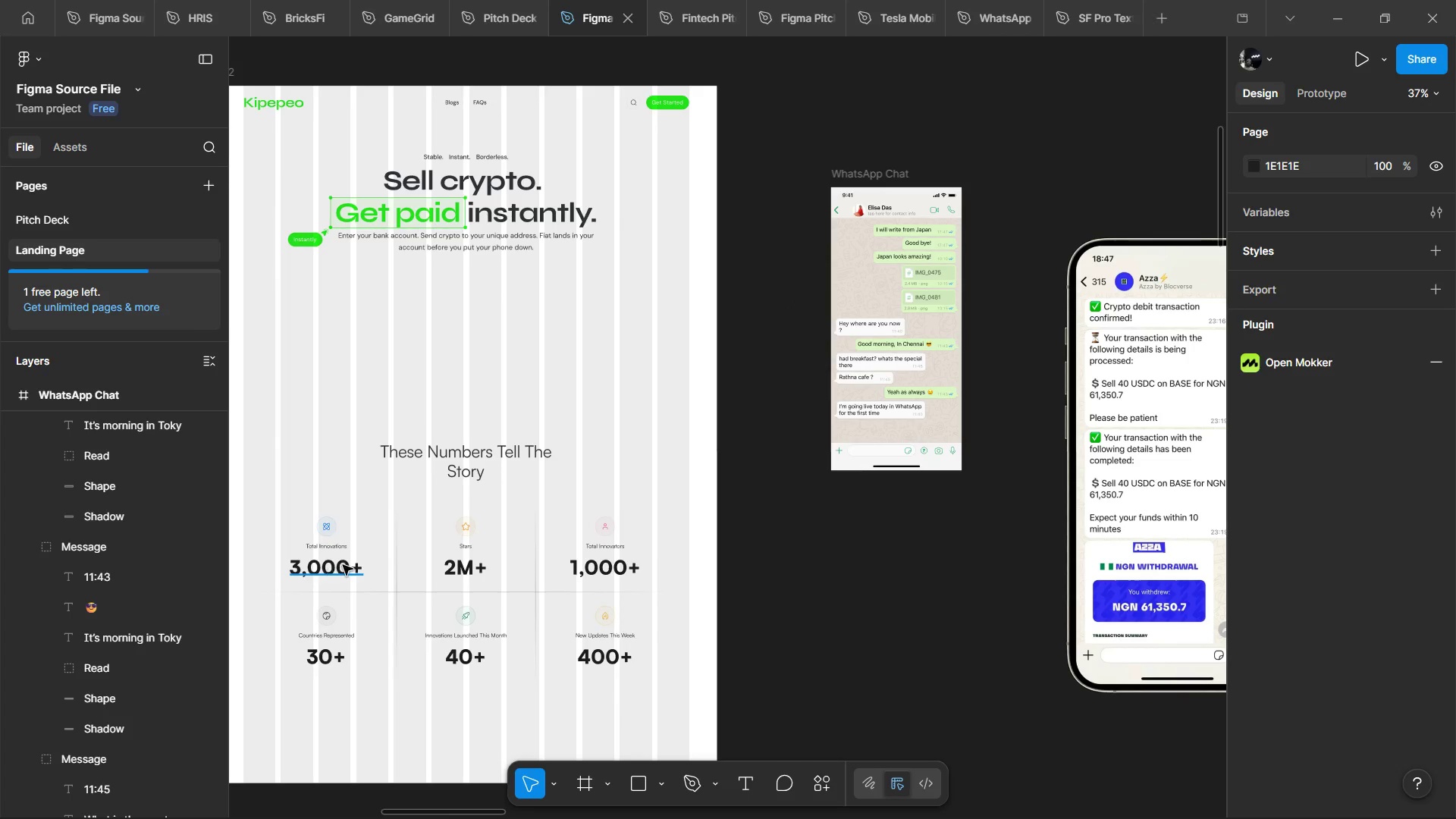 
scroll: coordinate [783, 301], scroll_direction: up, amount: 1.0
 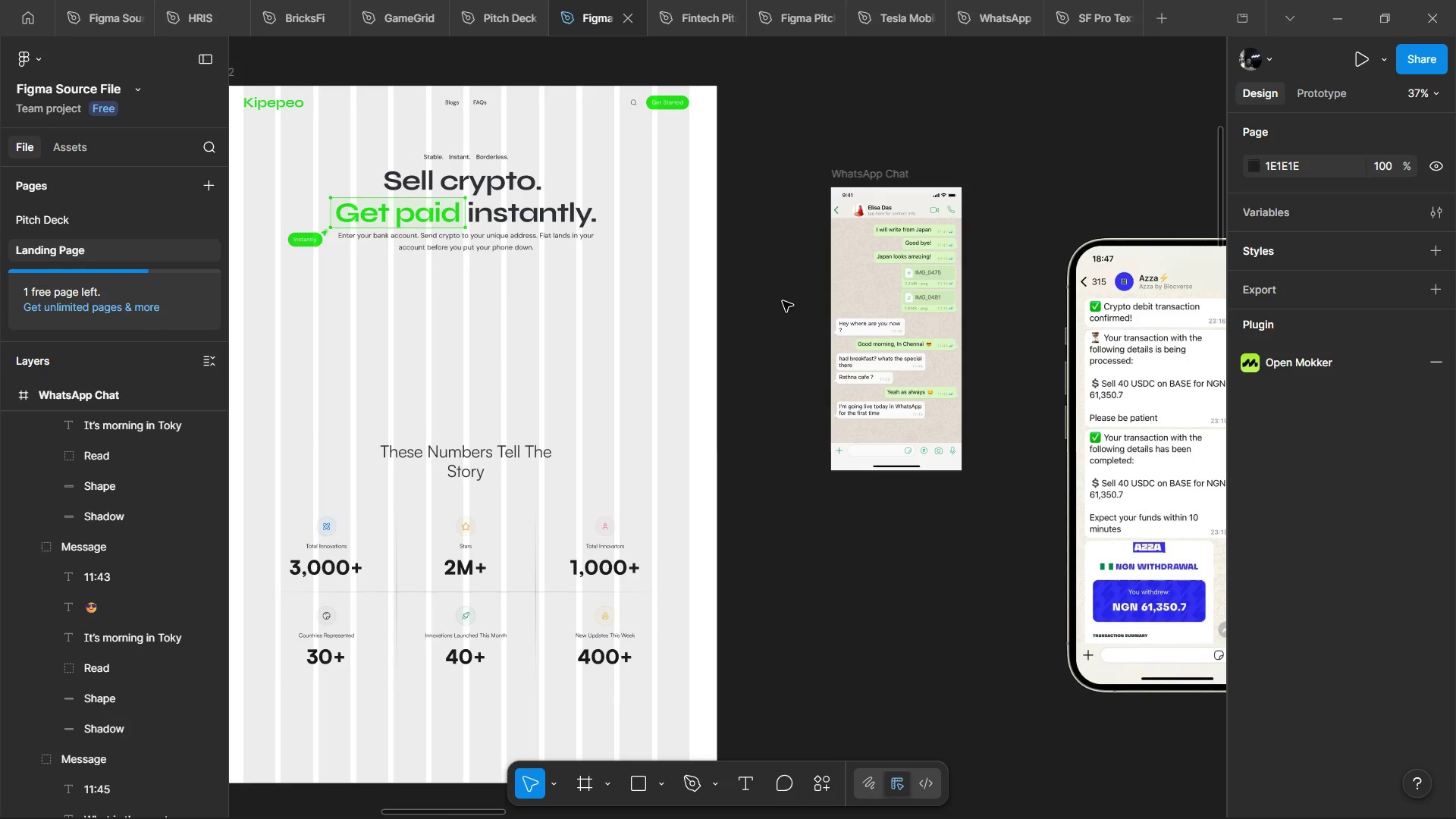 
key(Control+ControlLeft)
 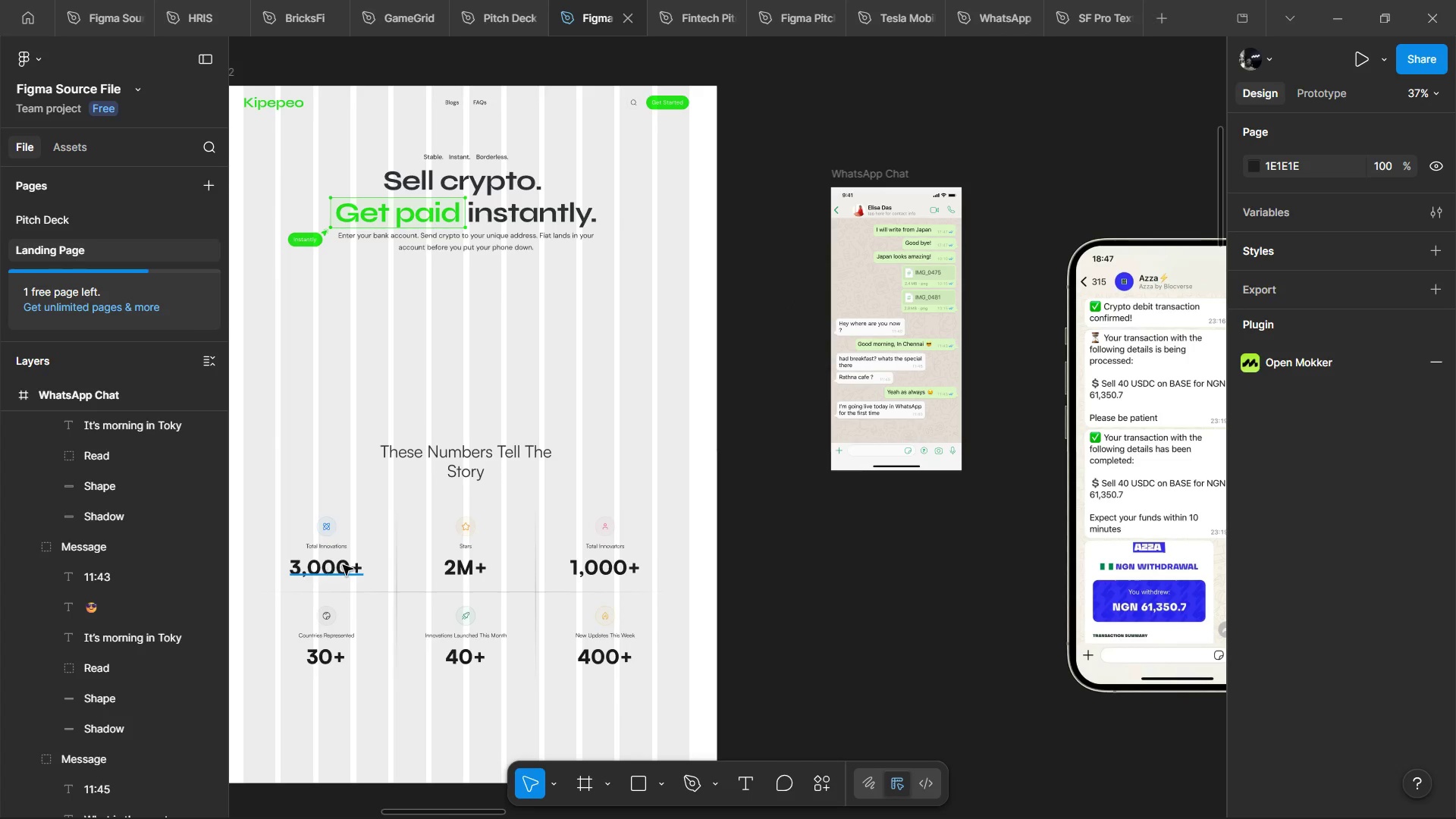 
key(Control+ControlLeft)
 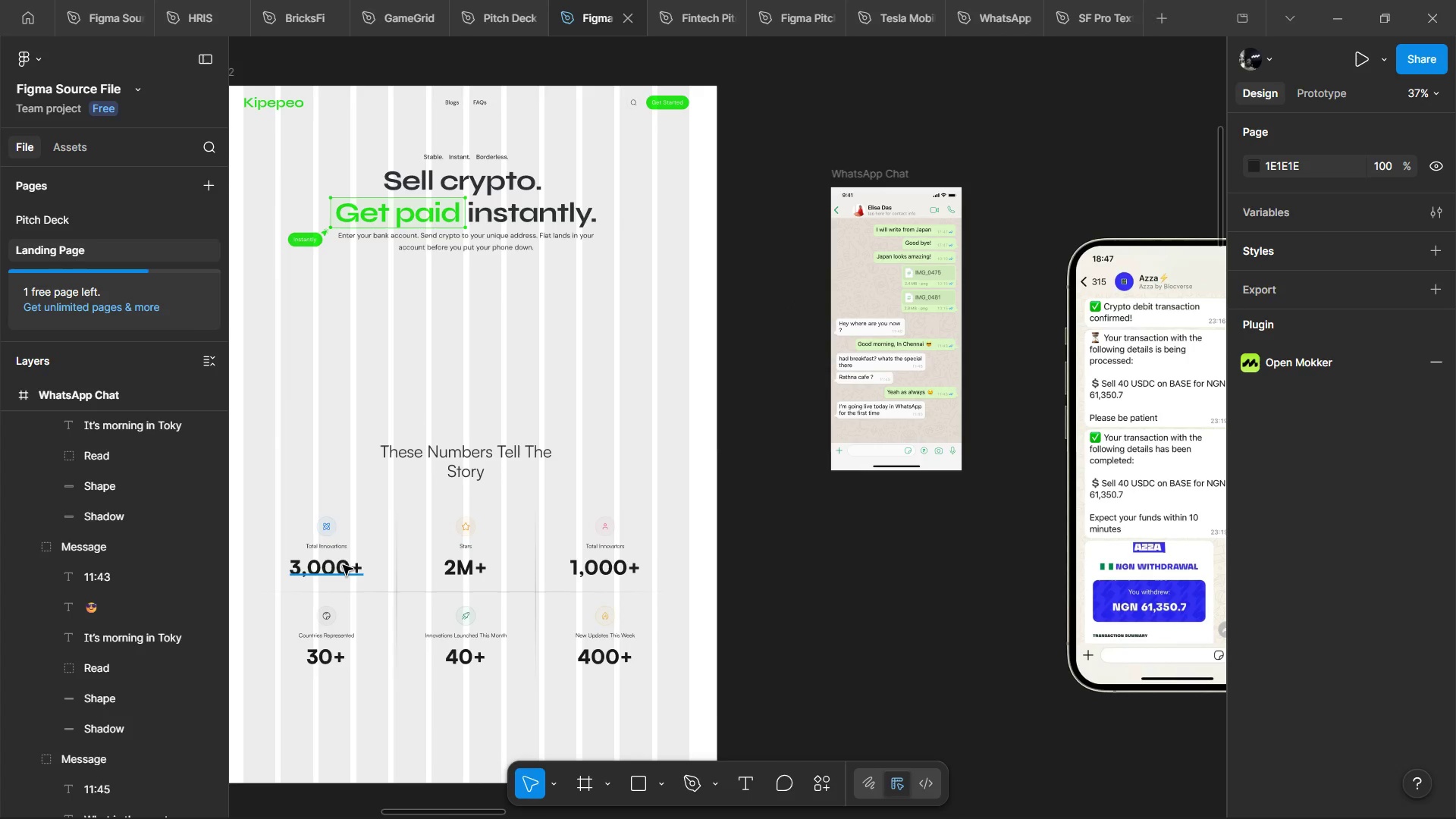 
key(Control+ControlLeft)
 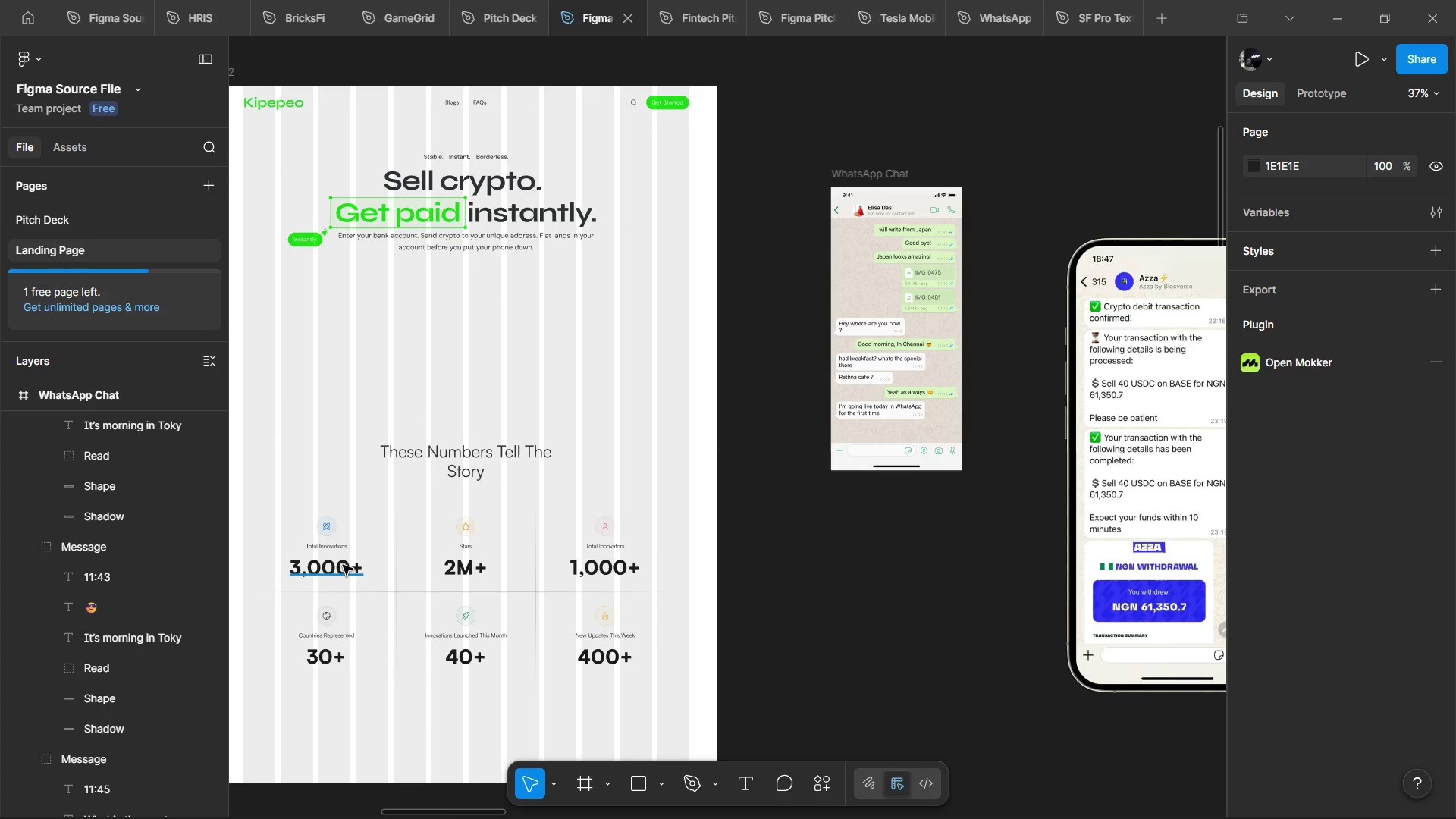 
key(Control+ControlLeft)
 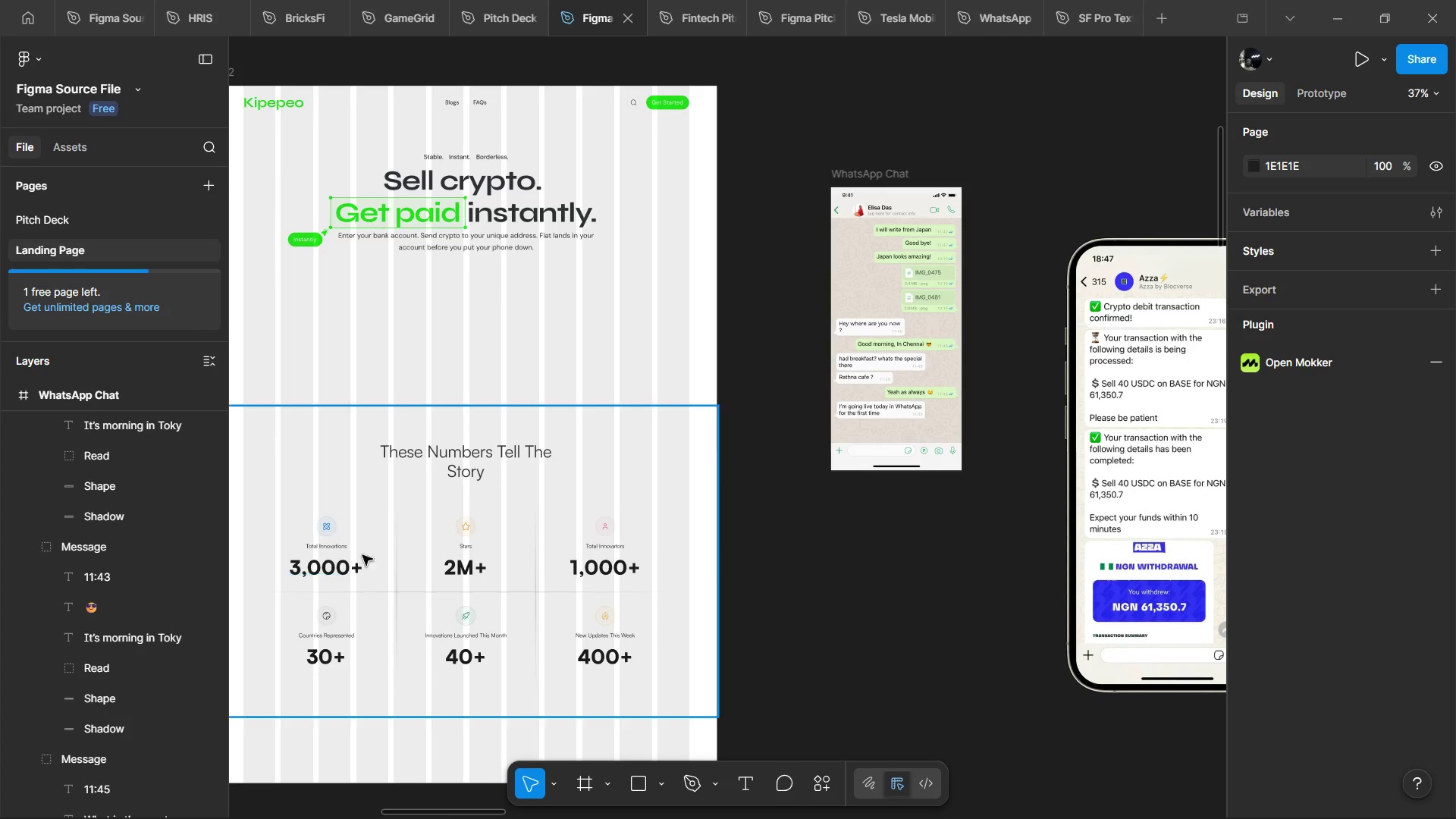 
key(Control+ControlLeft)
 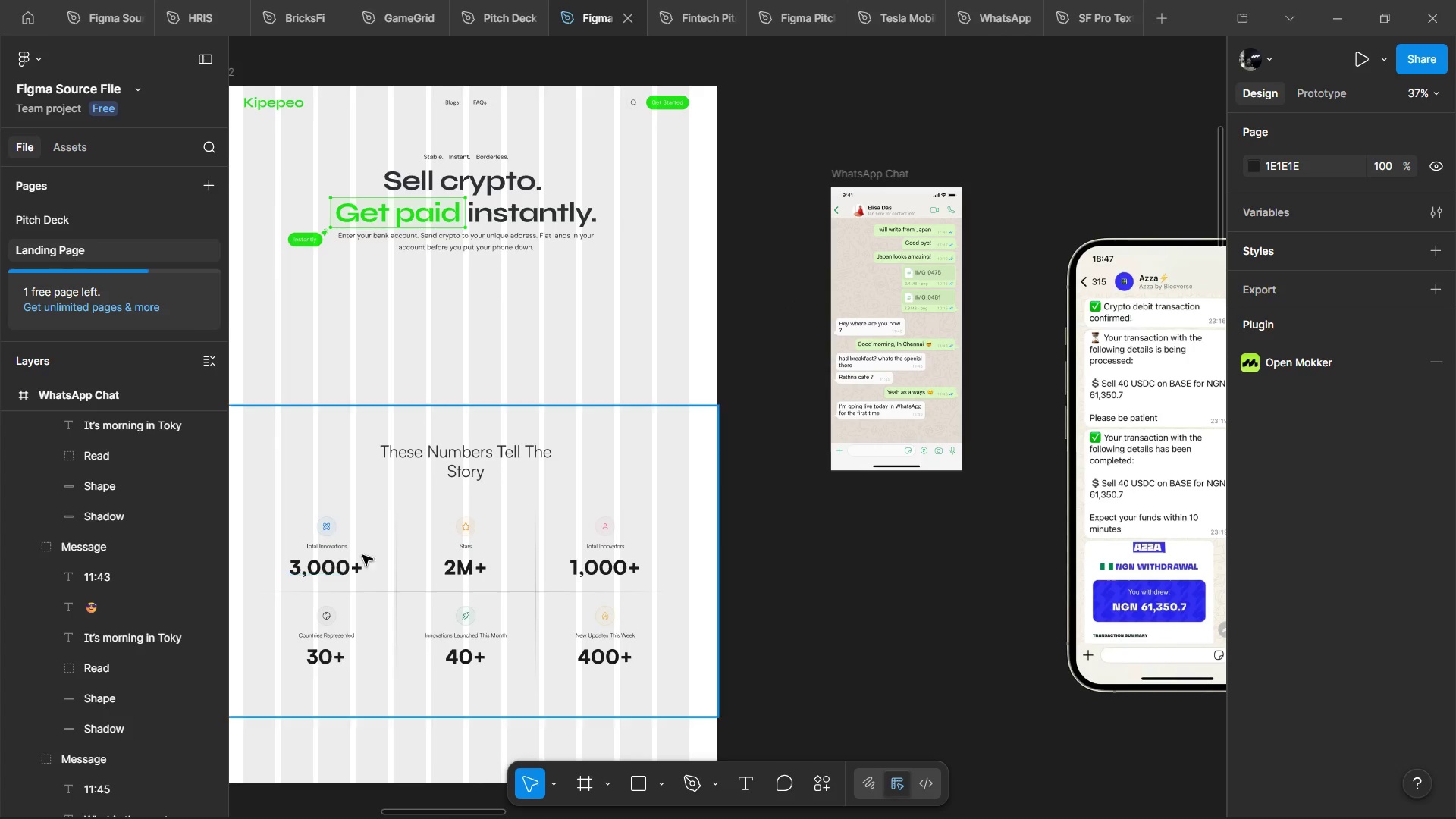 
key(Control+ControlLeft)
 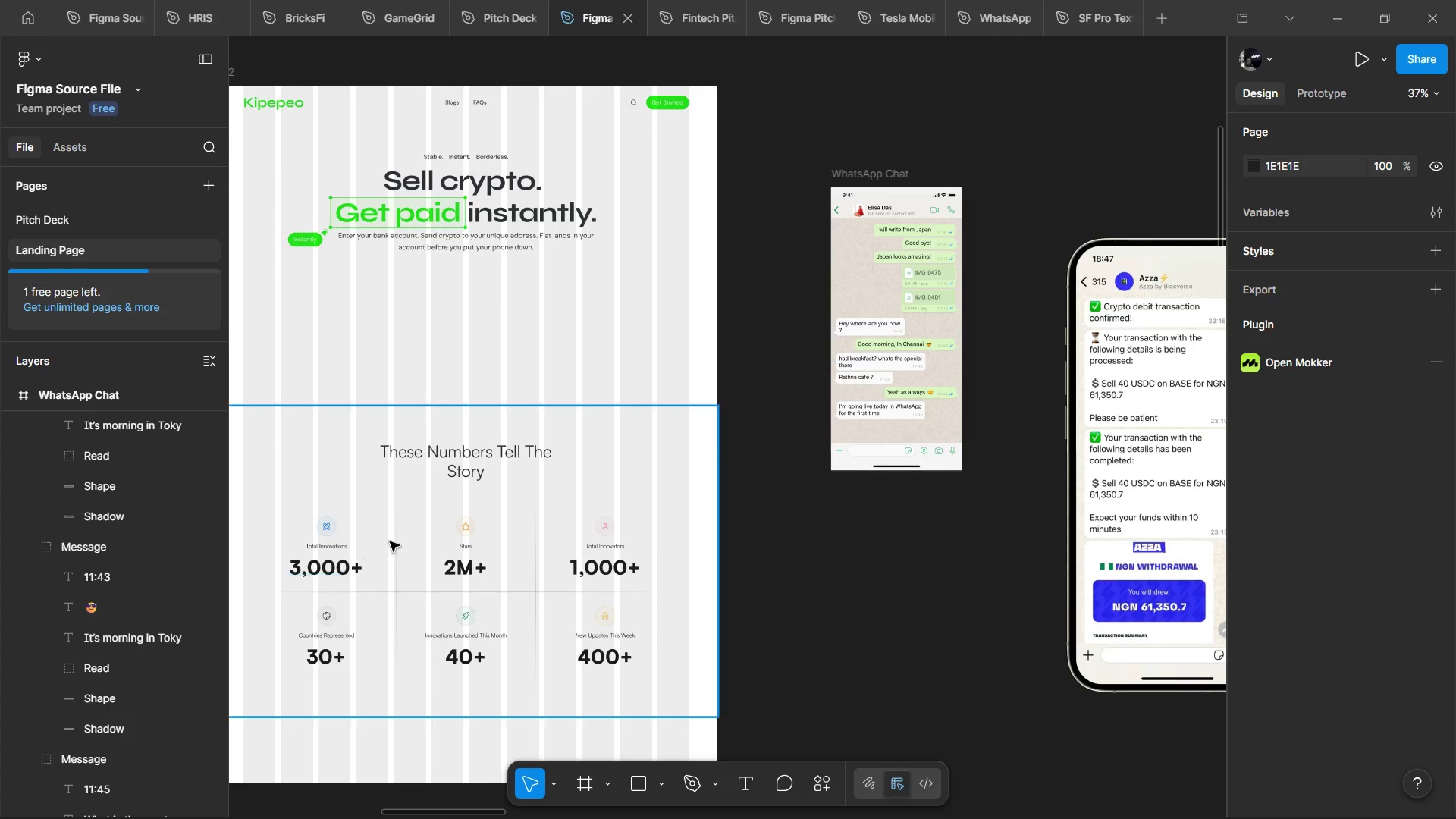 
key(Control+ControlLeft)
 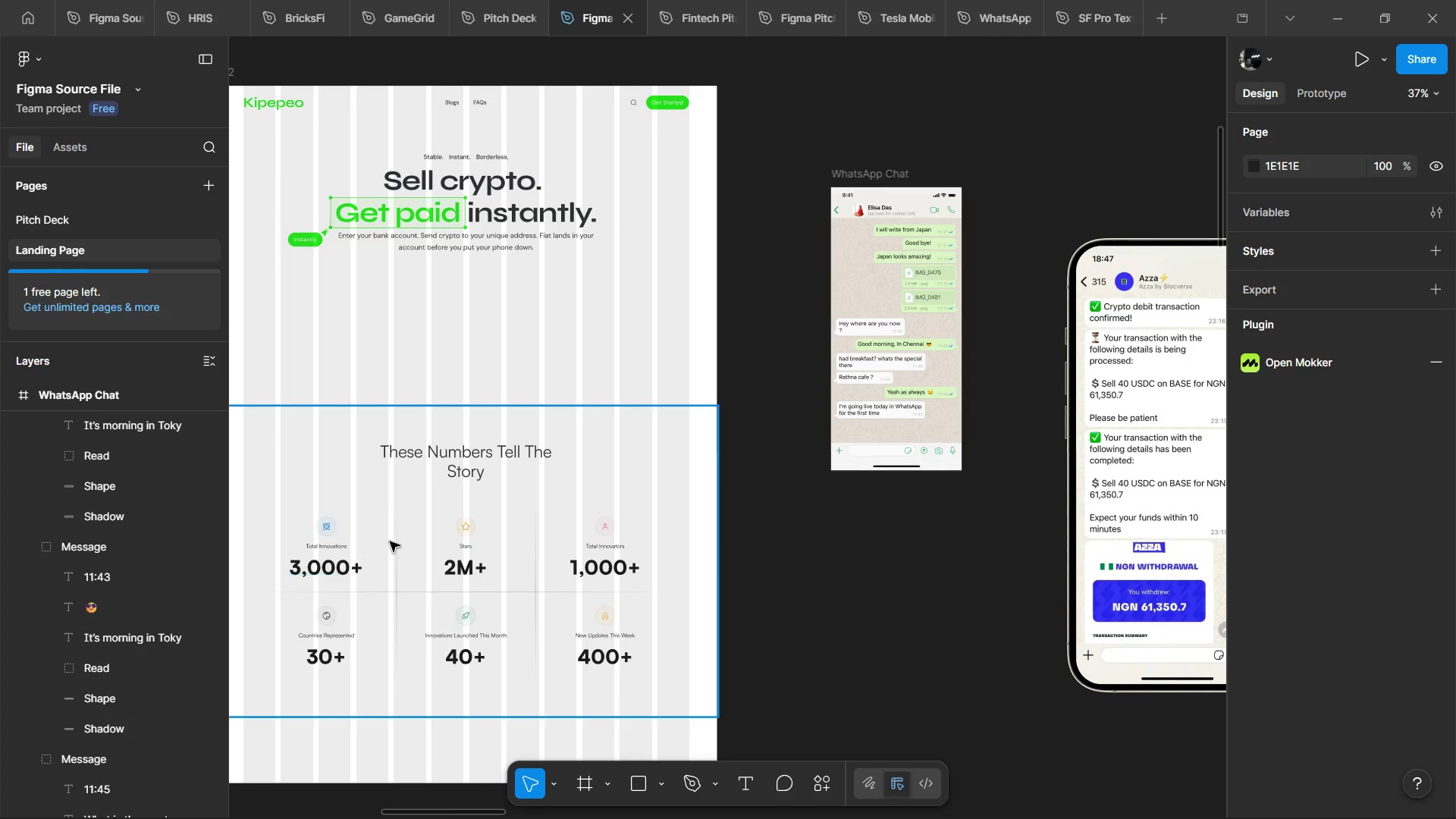 
key(Control+ControlLeft)
 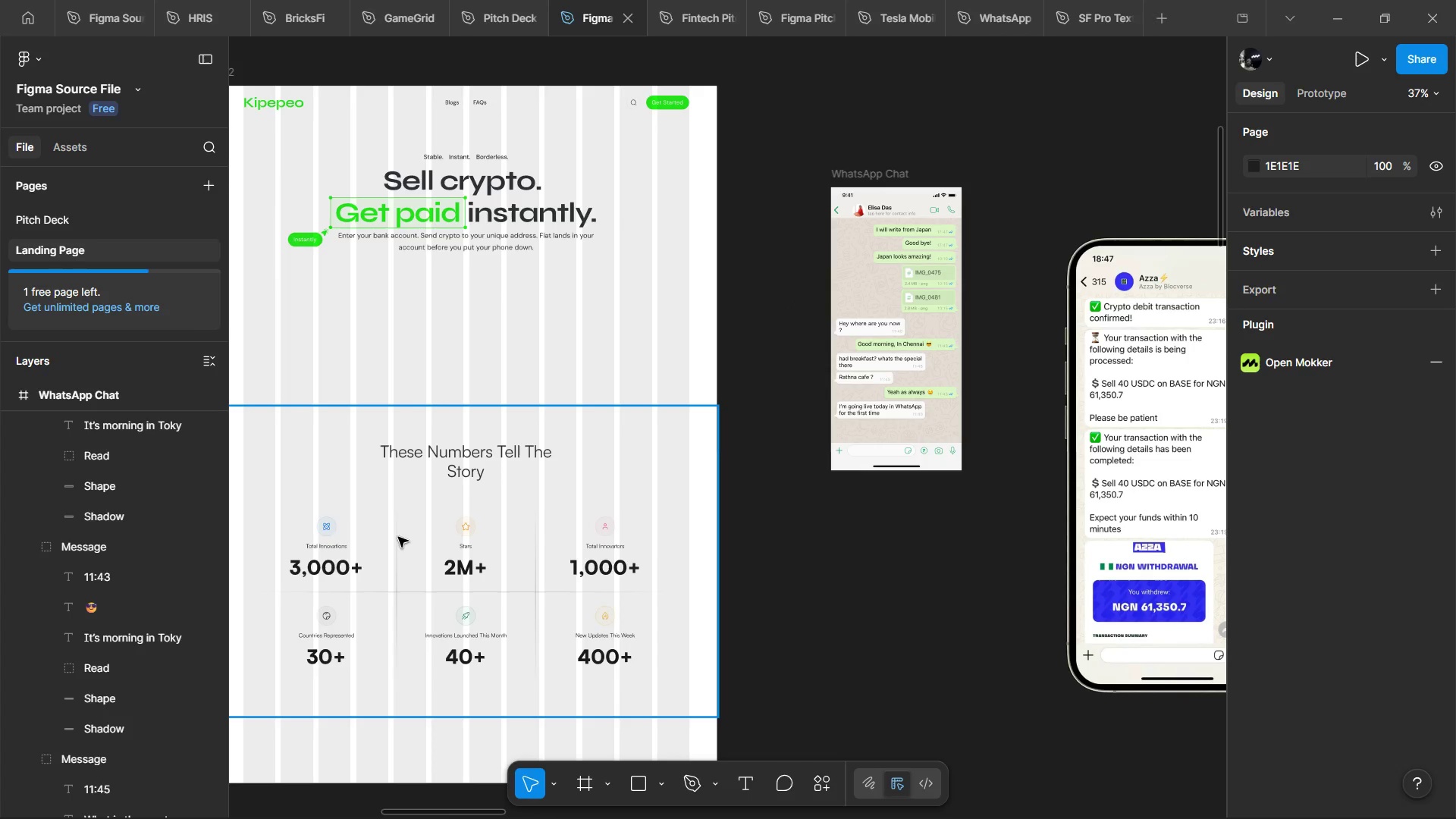 
key(Control+ControlLeft)
 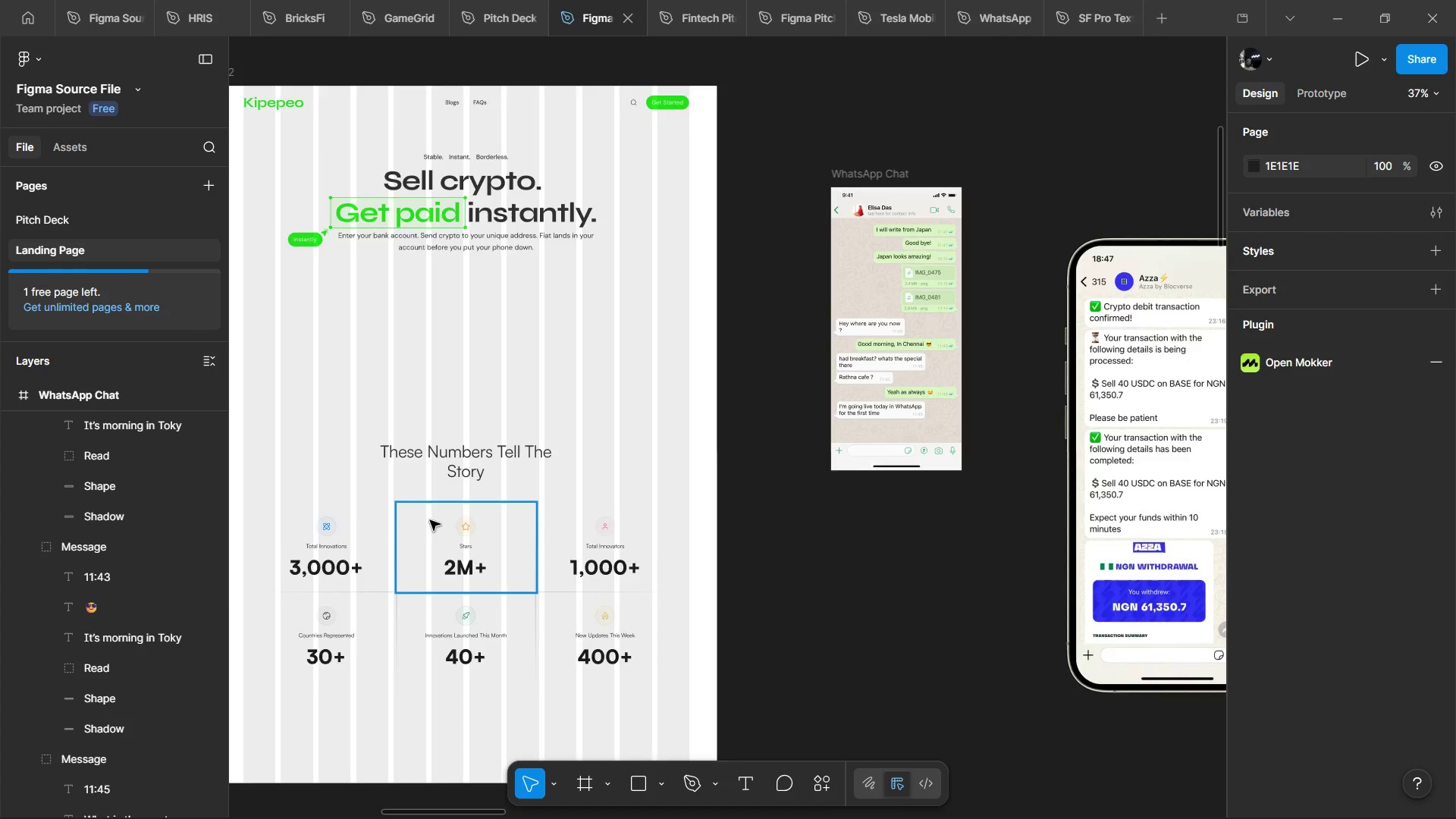 
hold_key(key=ControlLeft, duration=0.53)
 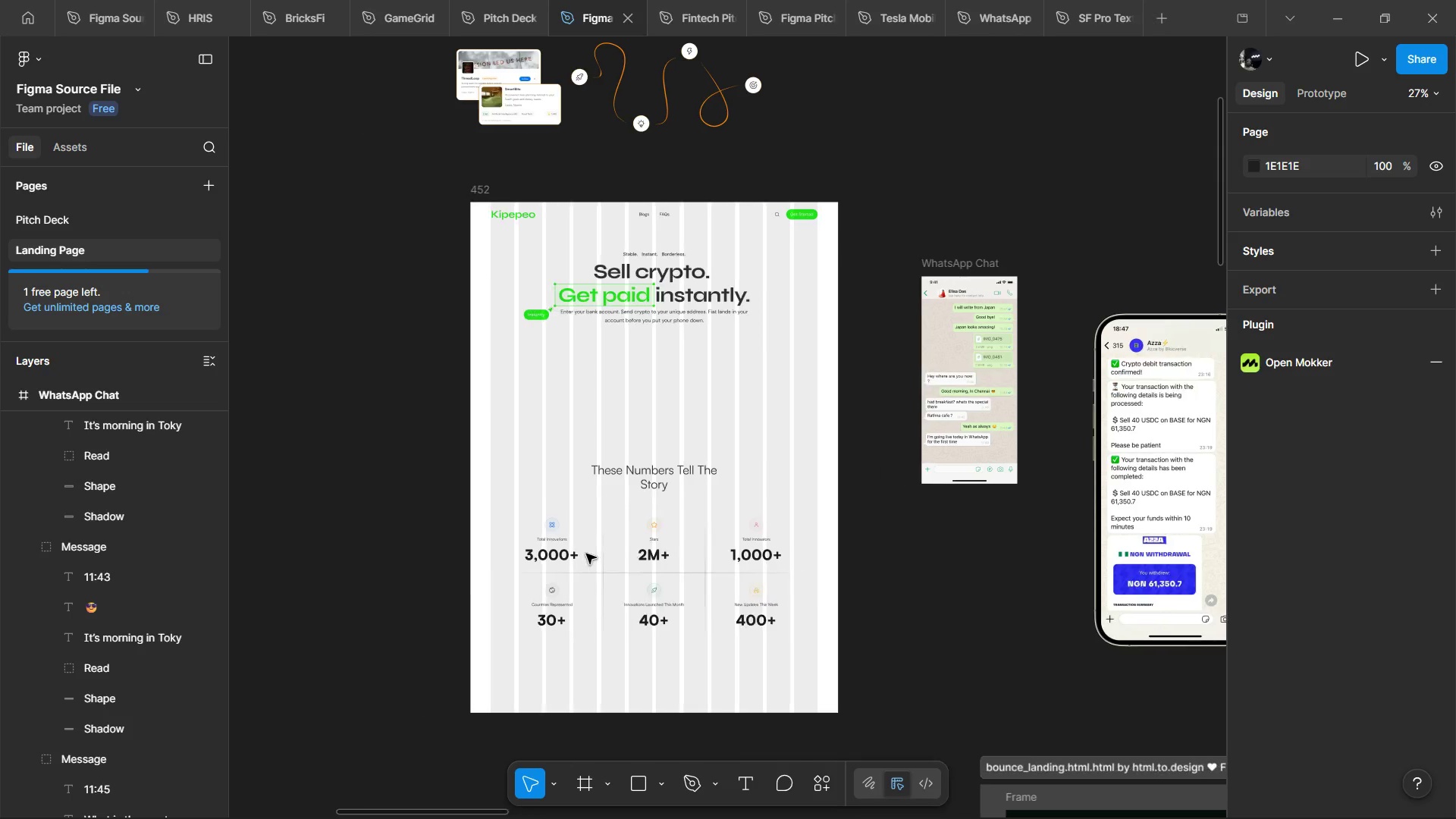 
hold_key(key=ControlLeft, duration=1.5)
 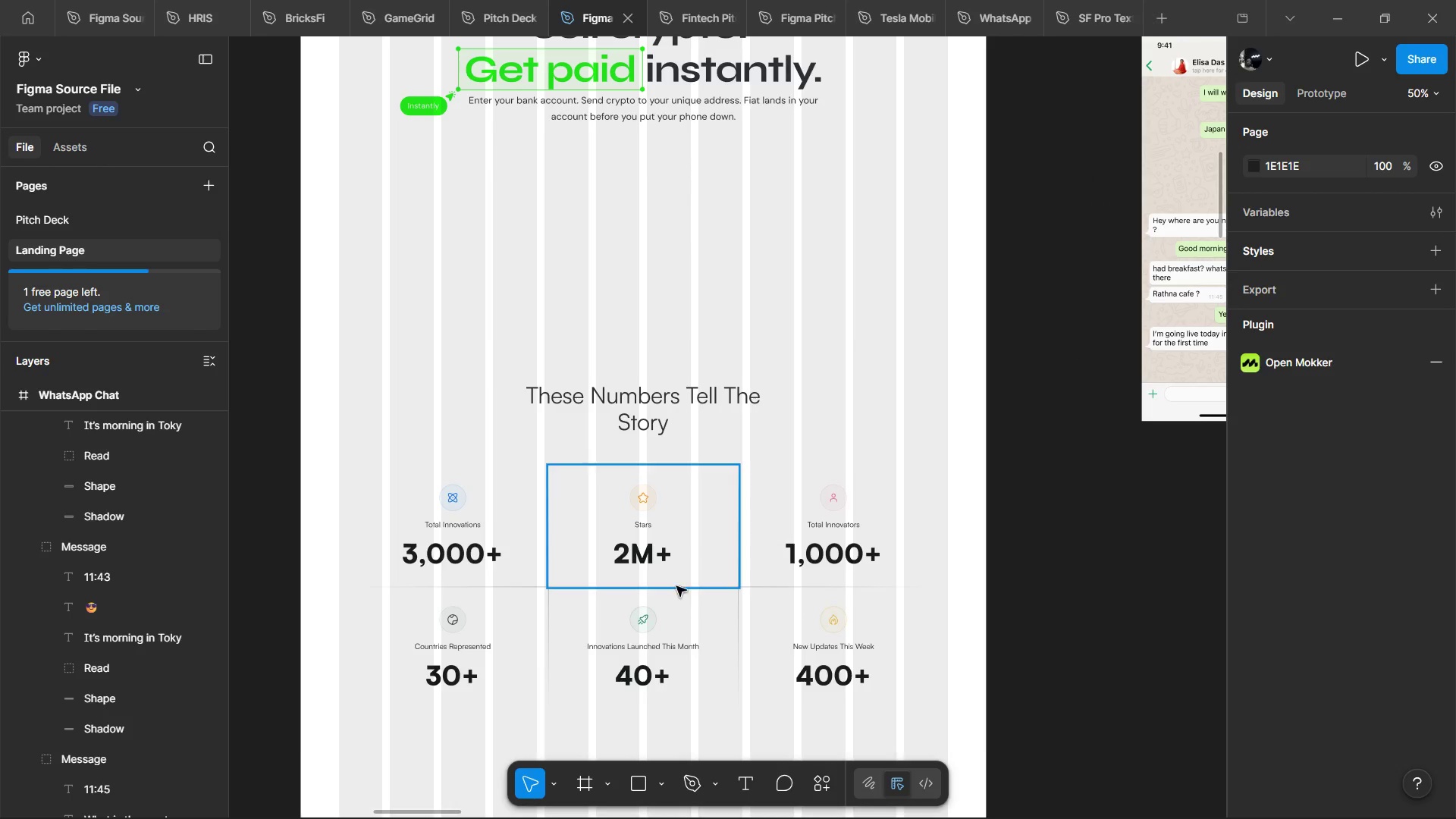 
hold_key(key=ShiftLeft, duration=0.58)
 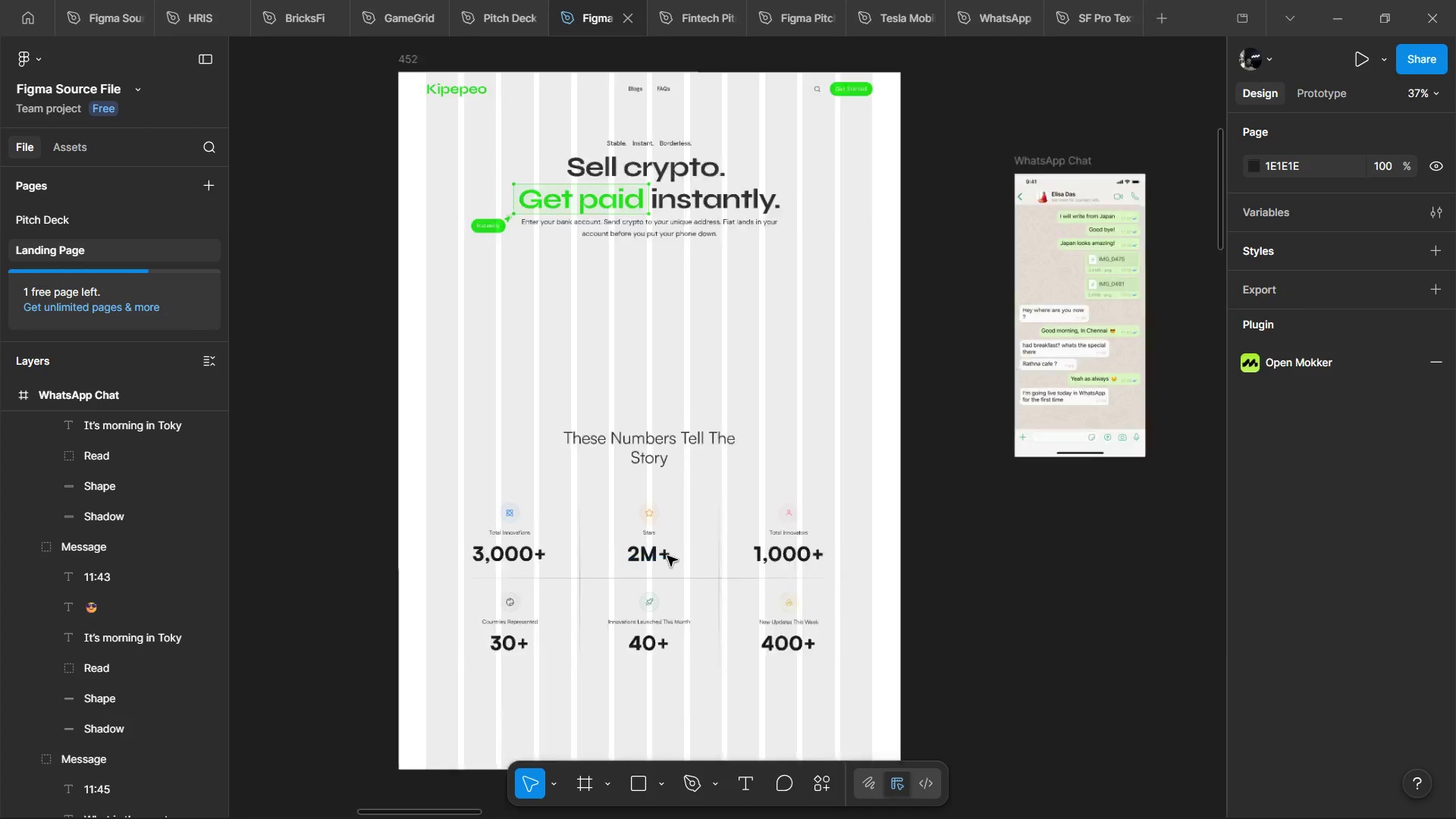 
scroll: coordinate [430, 520], scroll_direction: down, amount: 2.0
 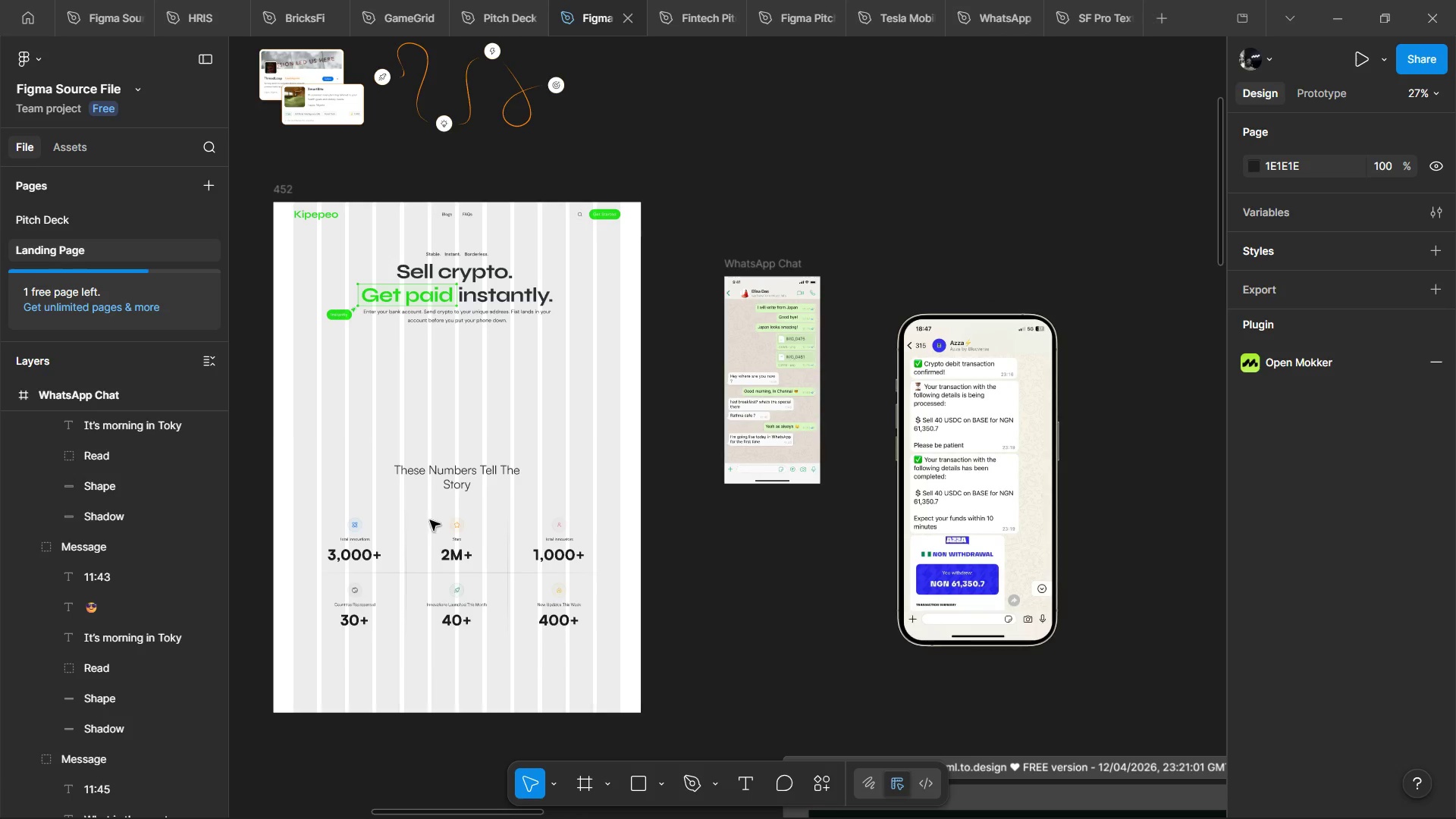 
scroll: coordinate [586, 554], scroll_direction: up, amount: 5.0
 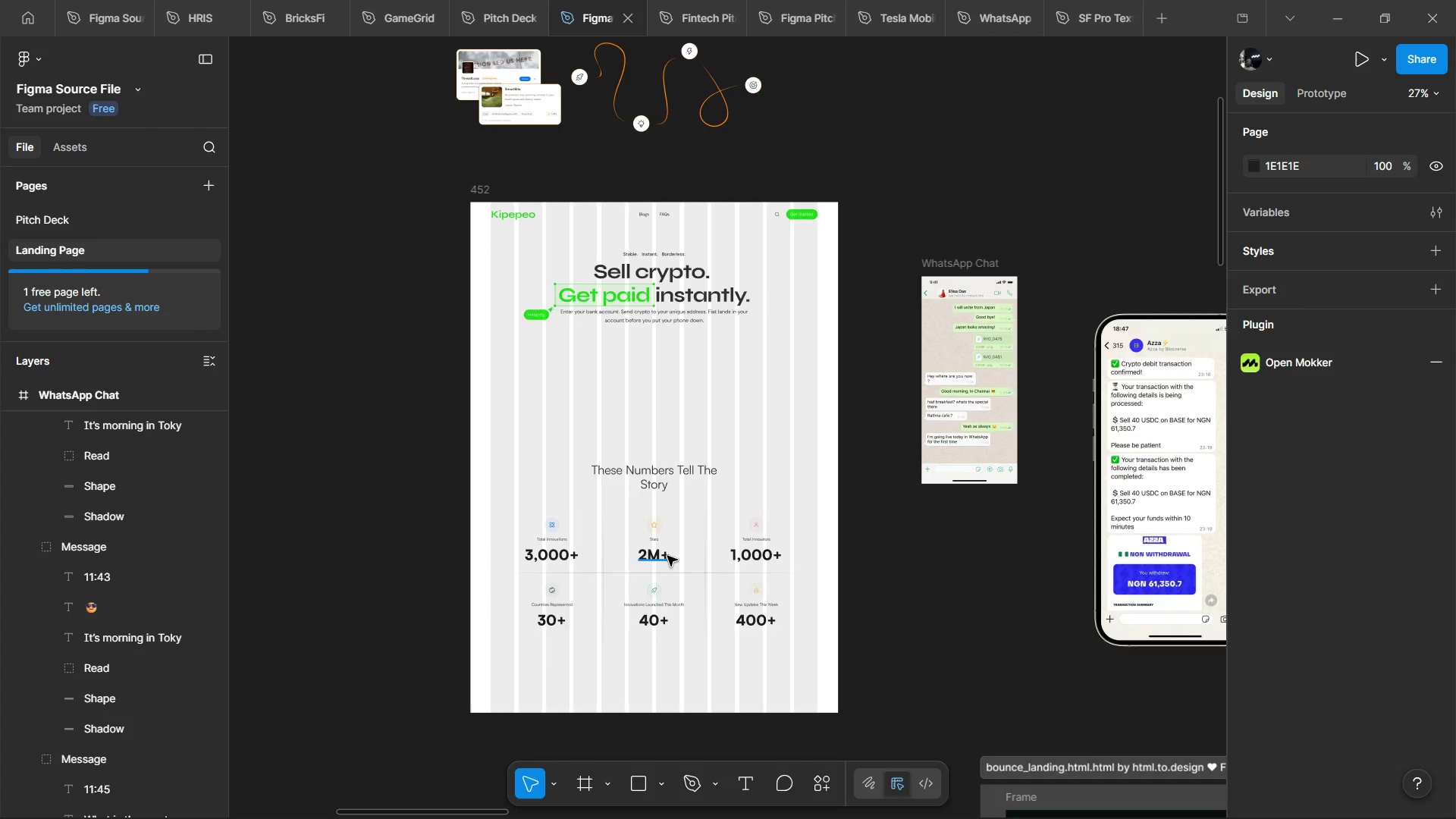 
hold_key(key=ControlLeft, duration=0.61)
 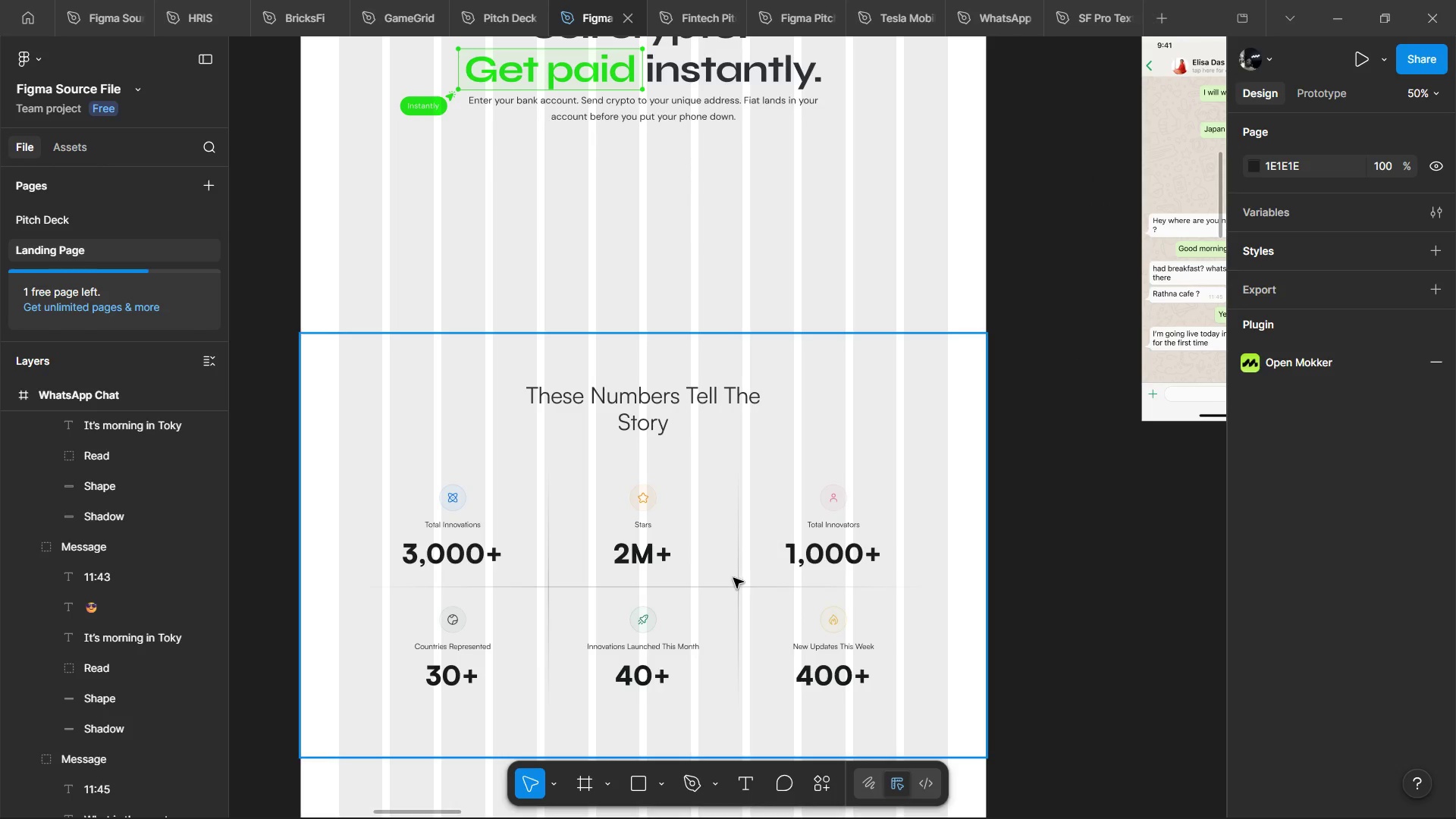 
scroll: coordinate [667, 556], scroll_direction: up, amount: 4.0
 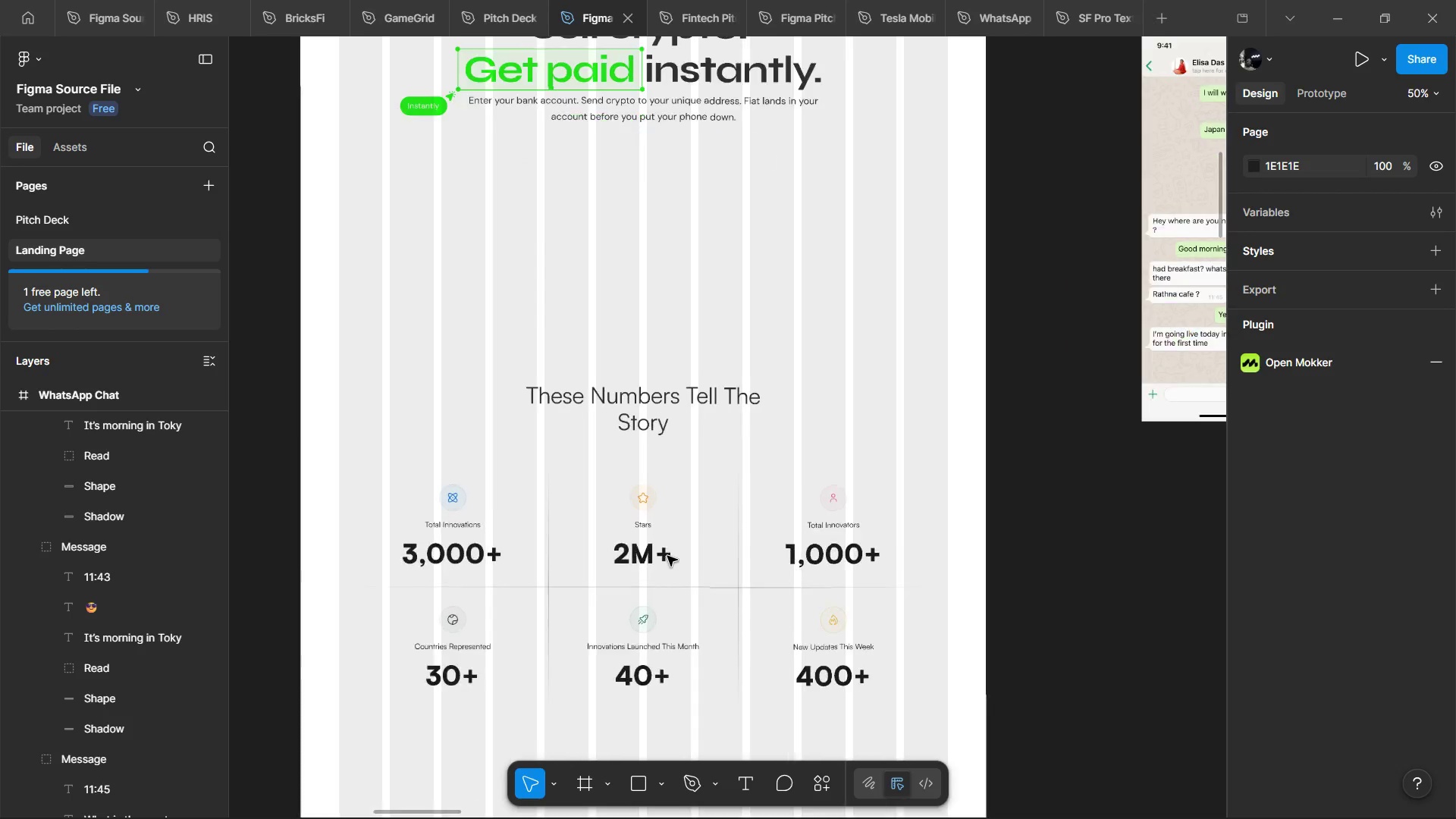 
hold_key(key=ControlLeft, duration=0.58)
 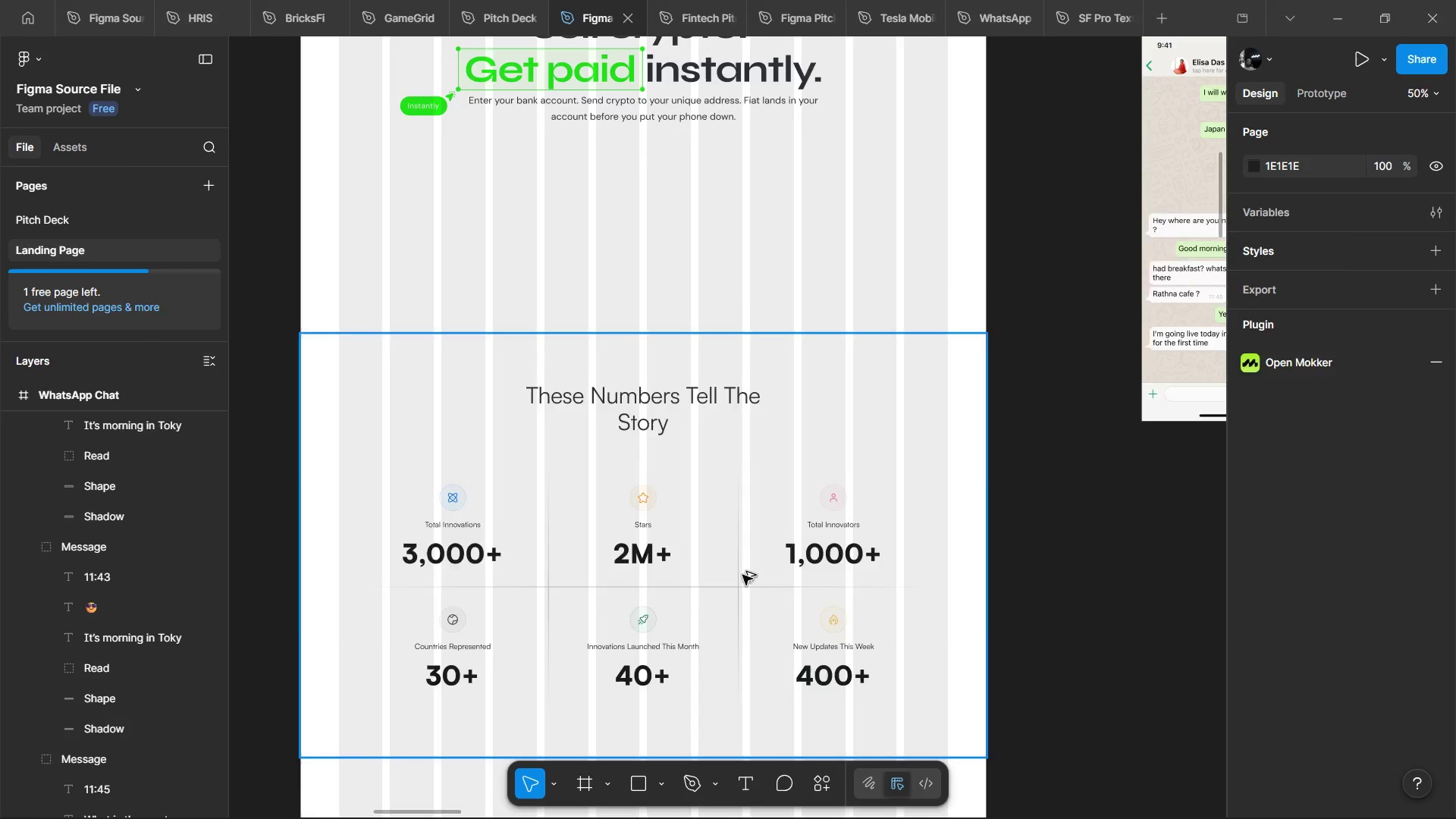 
key(Alt+Tab)
 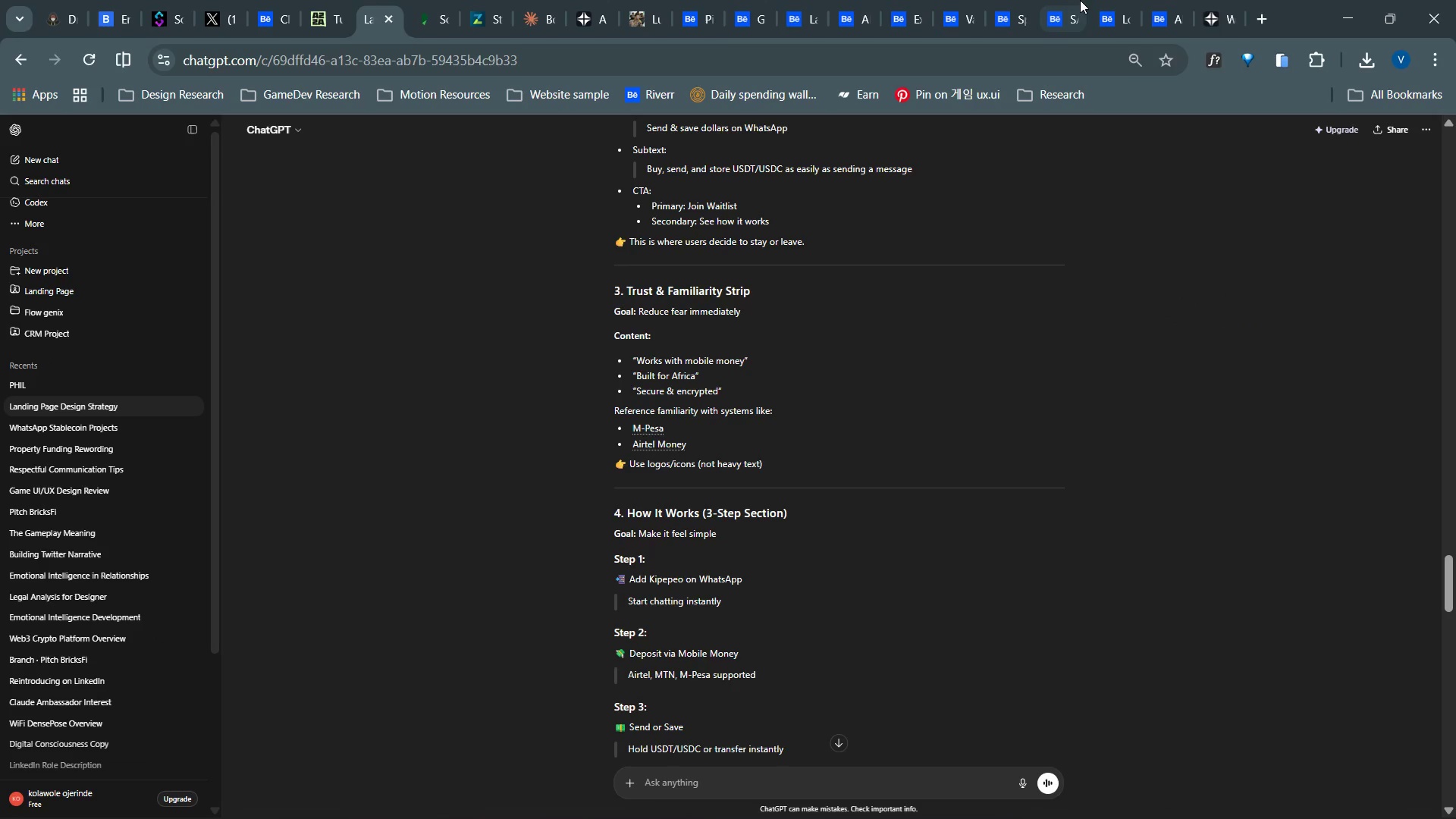 
left_click([1080, 0])
 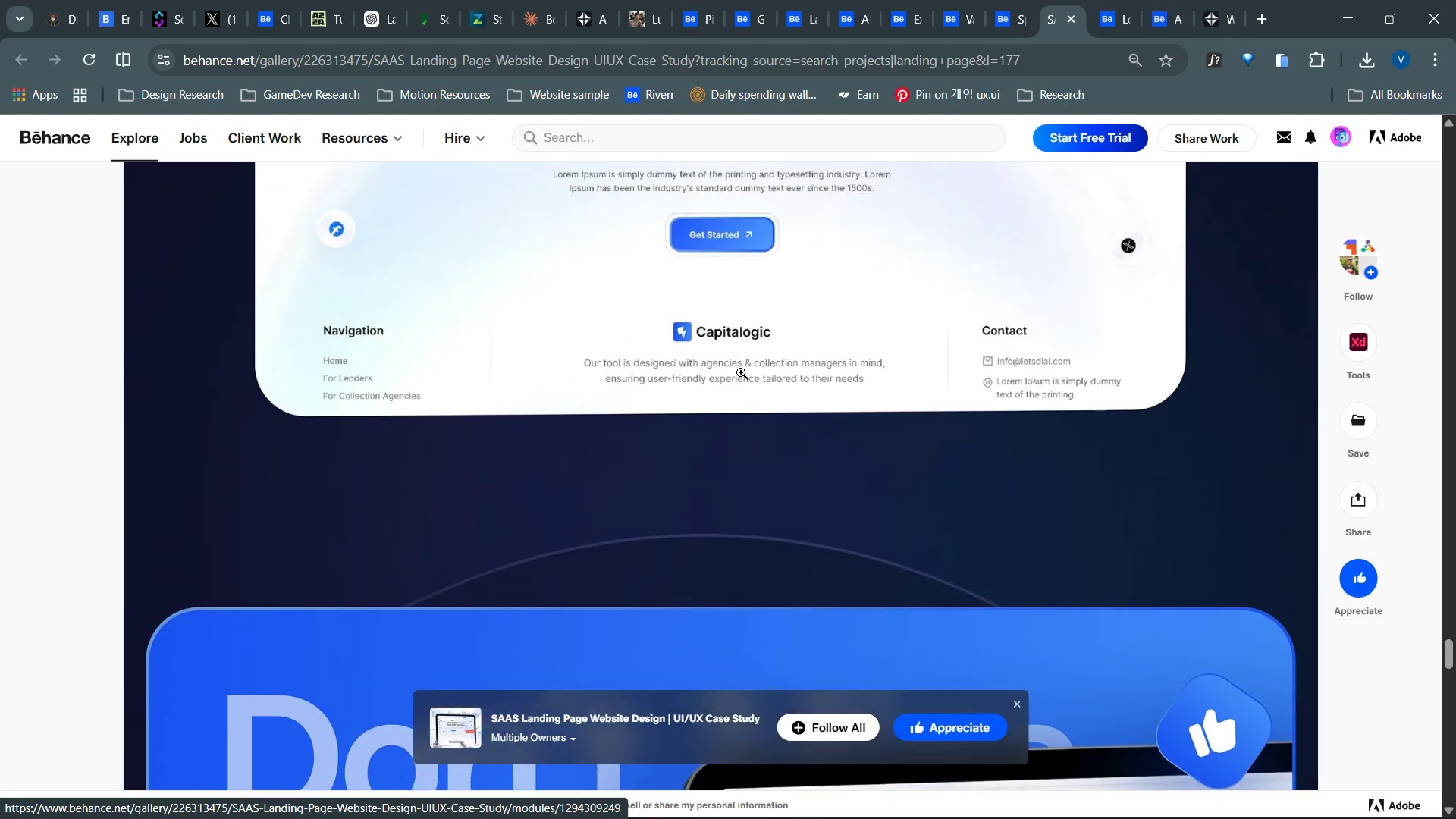 
wait(37.11)
 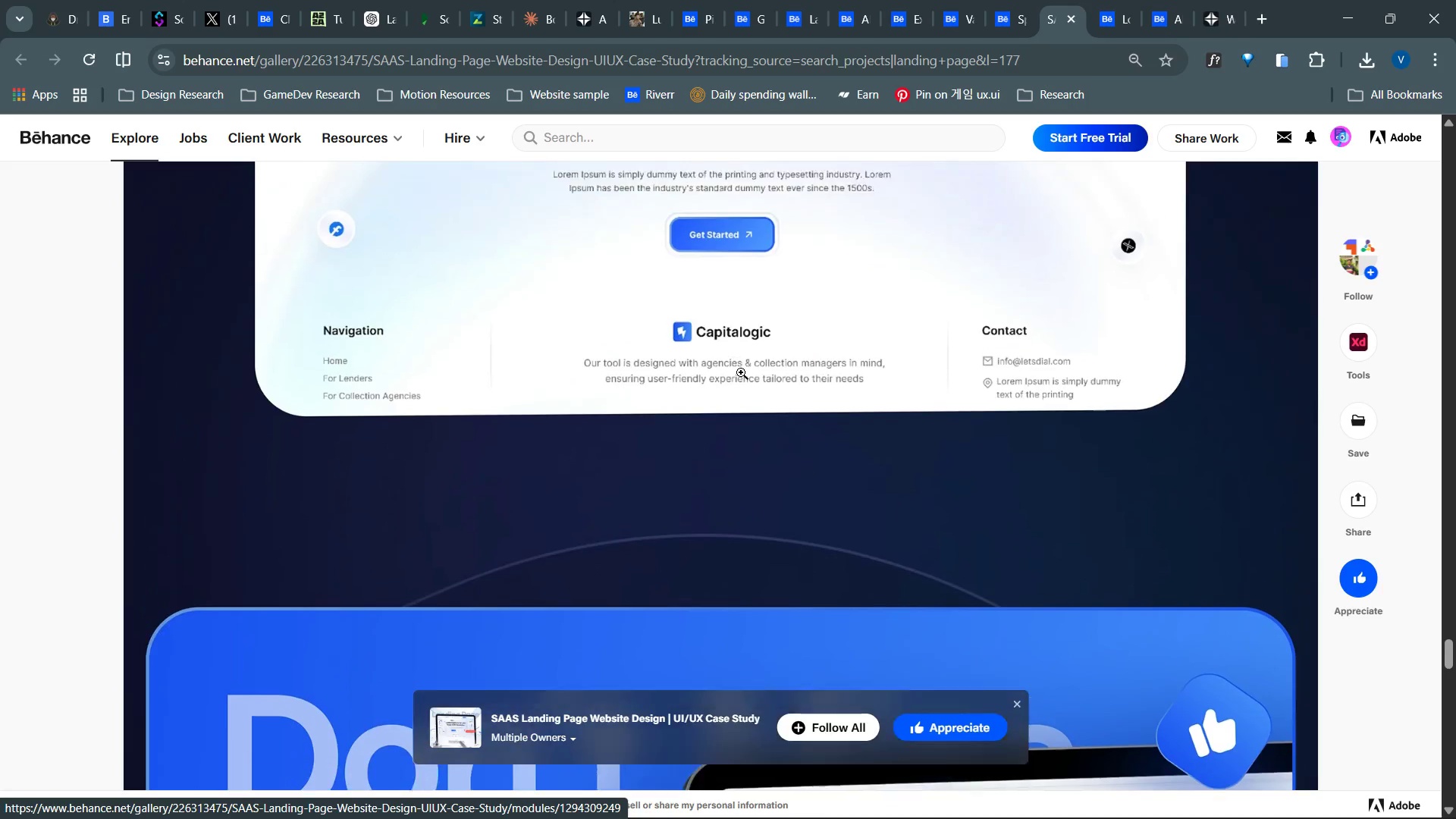 
key(Alt+AltLeft)
 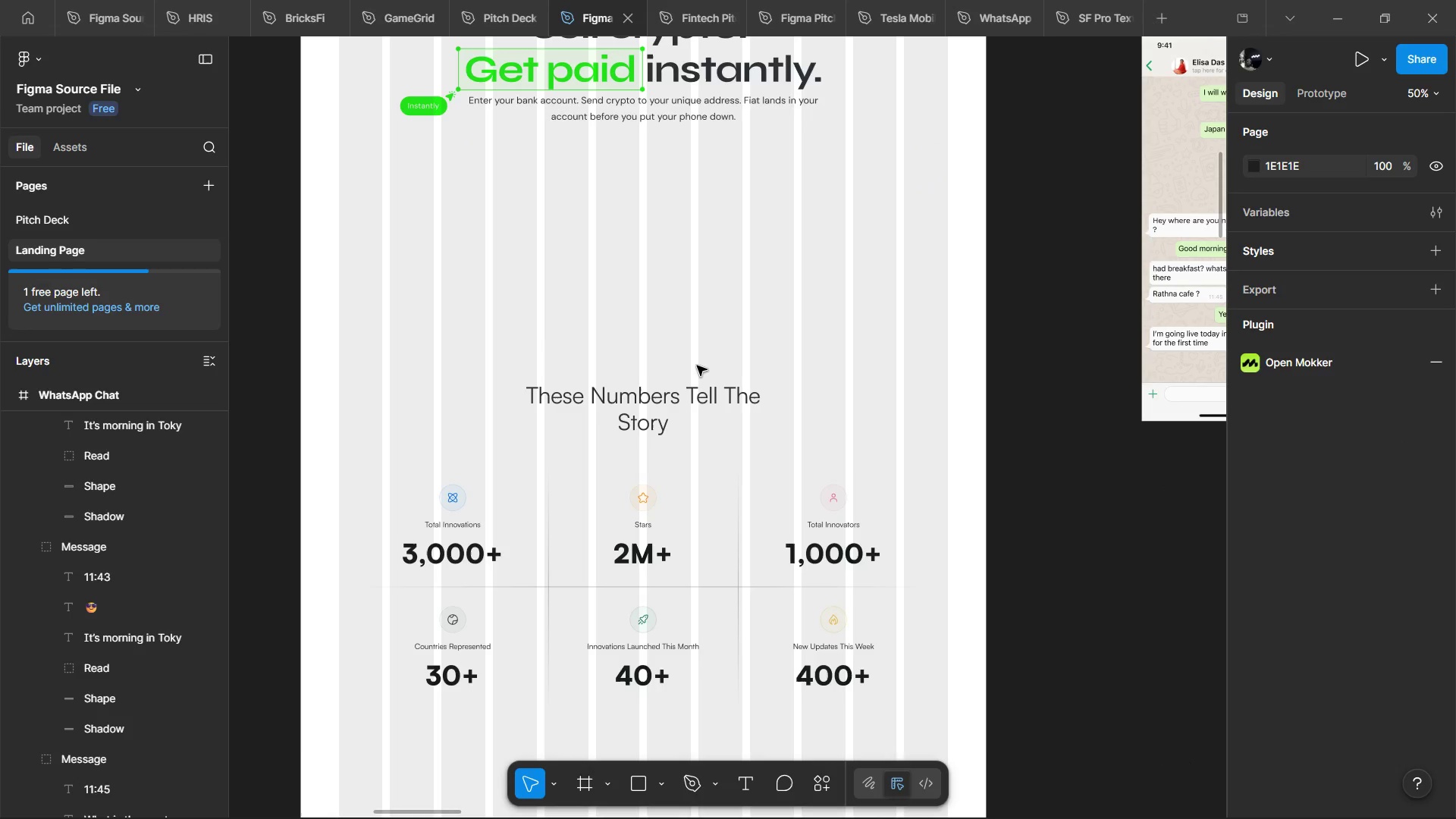 
key(Alt+Tab)
 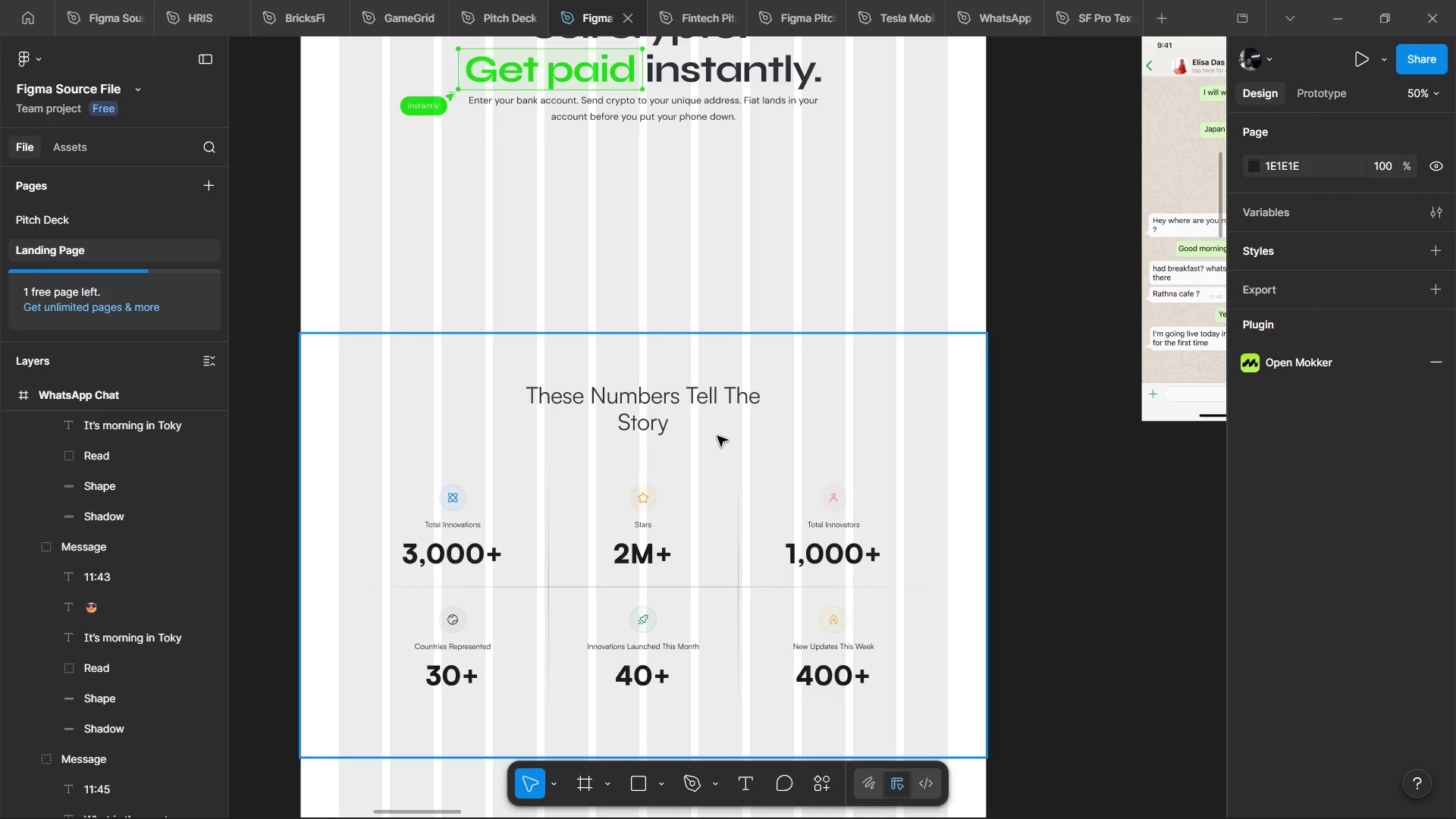 
hold_key(key=ControlLeft, duration=1.52)
left_click([687, 402])
 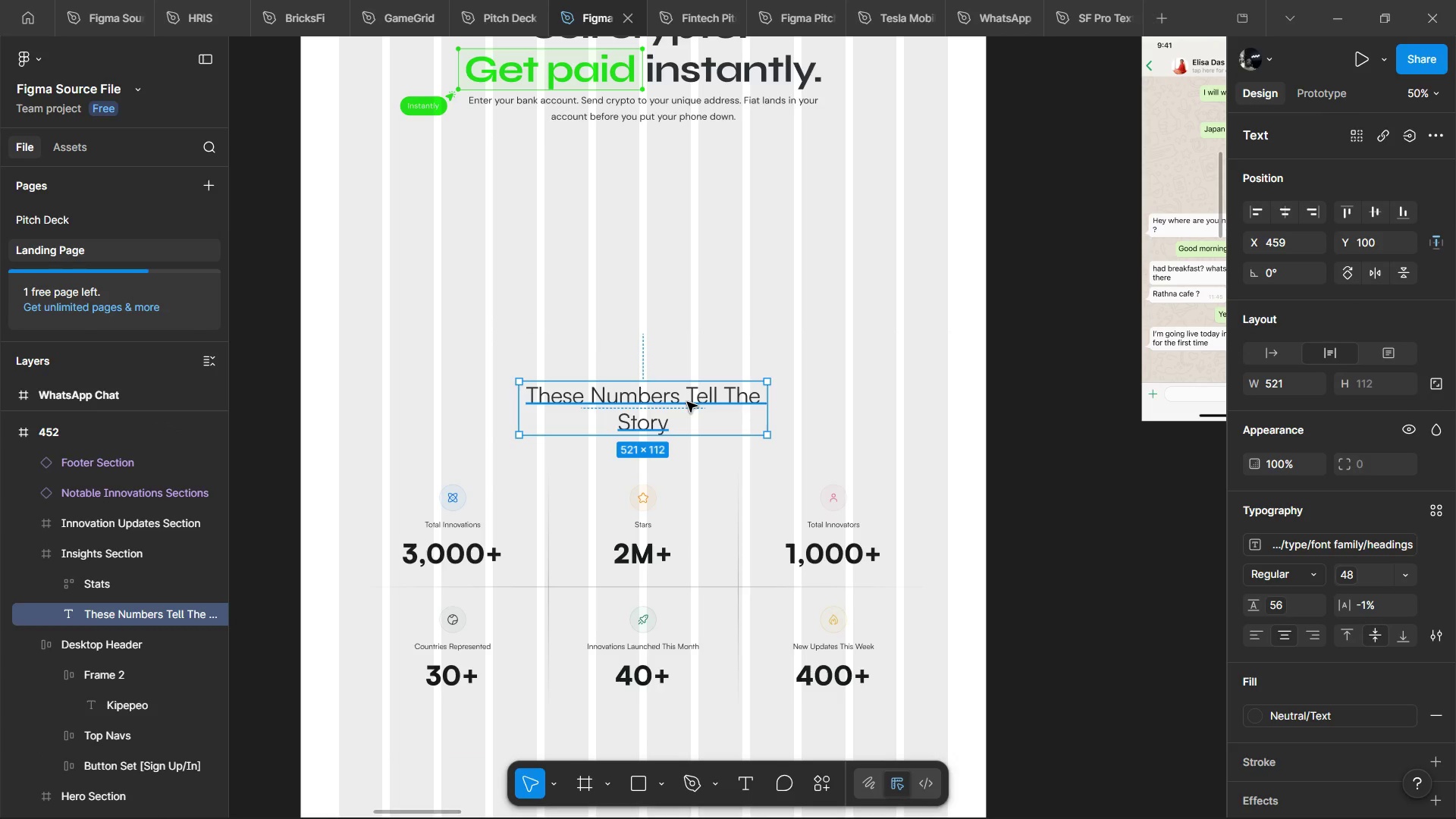 
hold_key(key=ControlLeft, duration=1.51)
 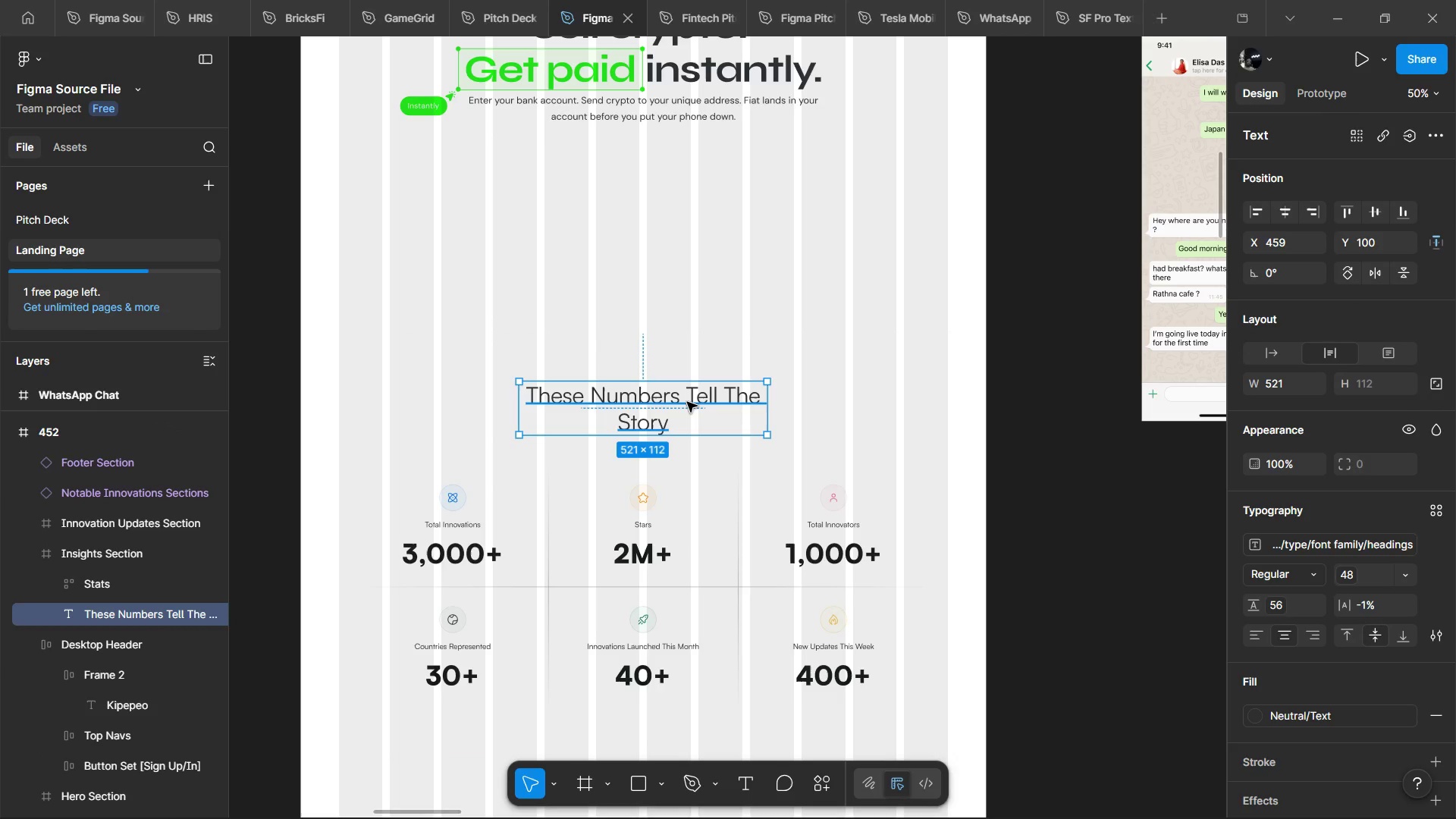 
hold_key(key=ControlLeft, duration=0.8)
 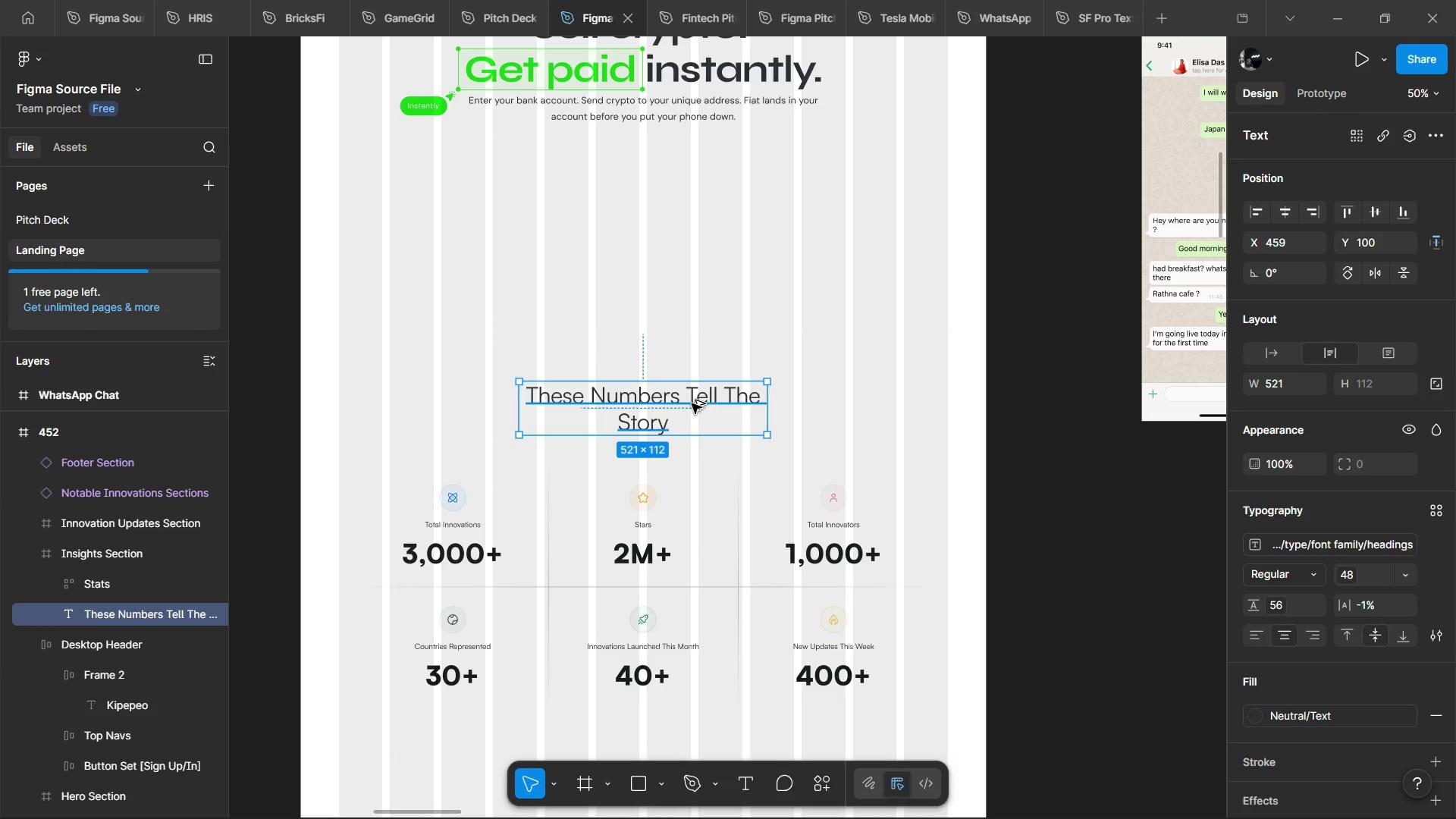 
key(Alt+Tab)
 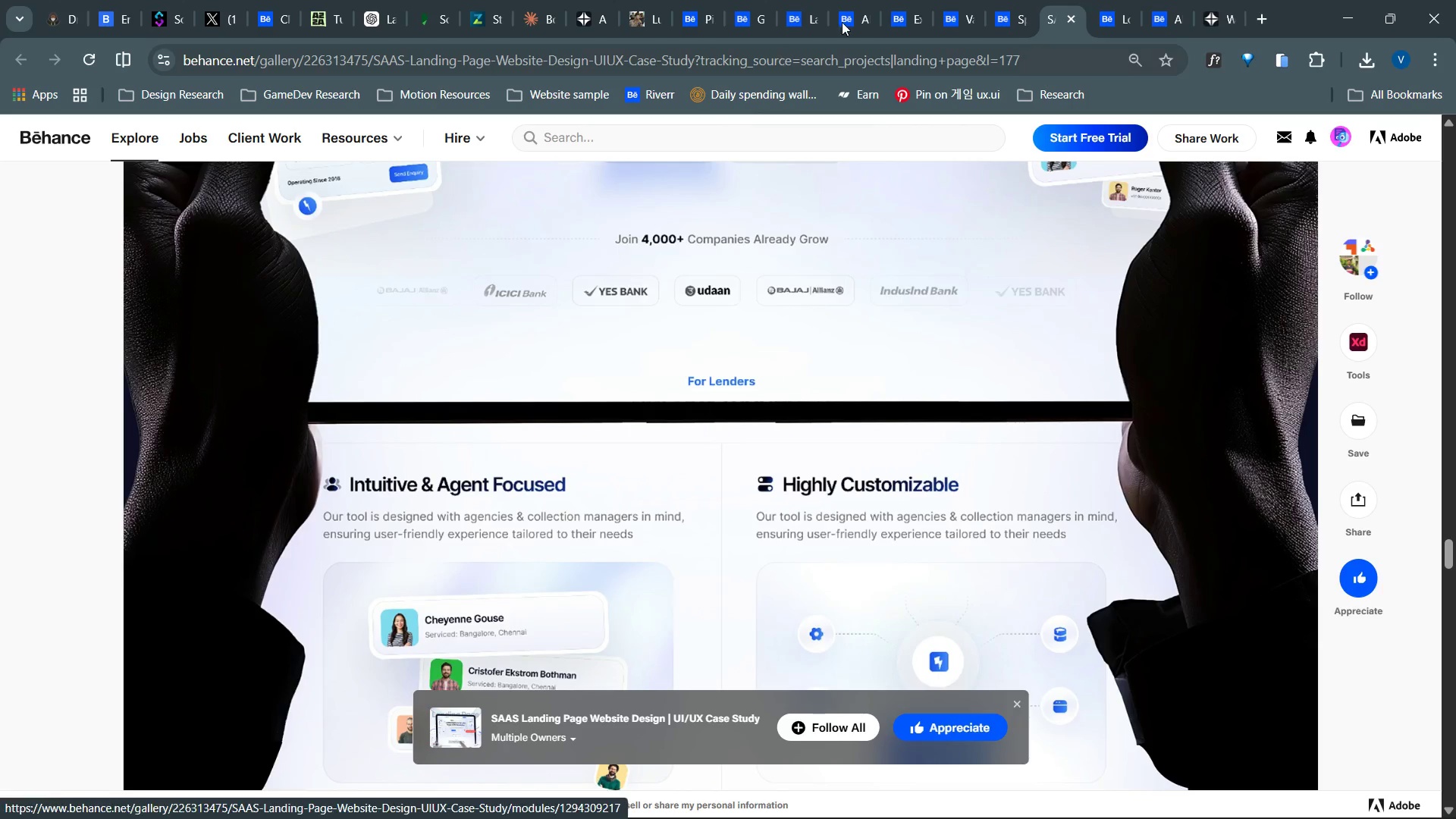 
left_click([993, 0])
 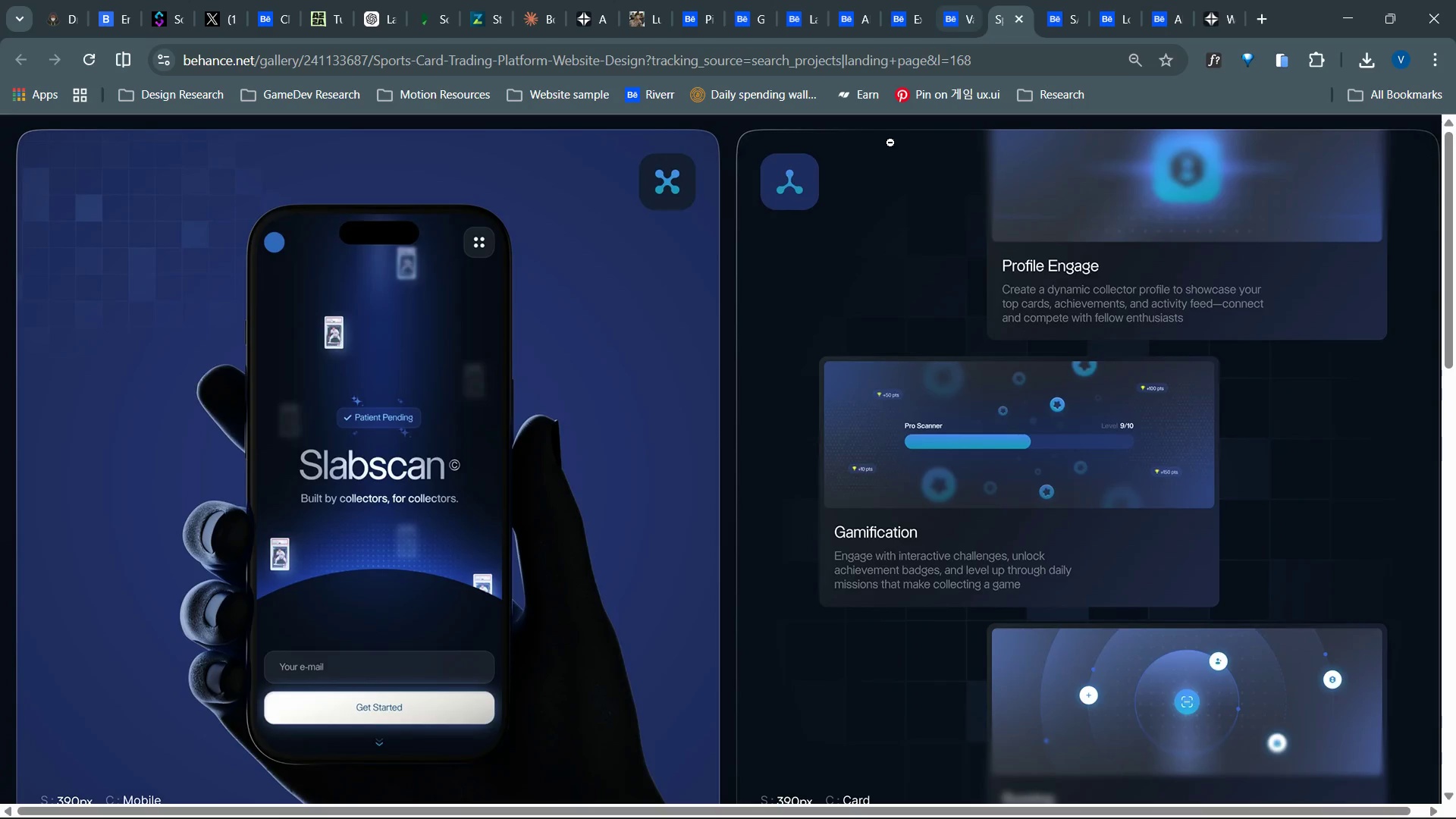 
mouse_move([786, 329])
 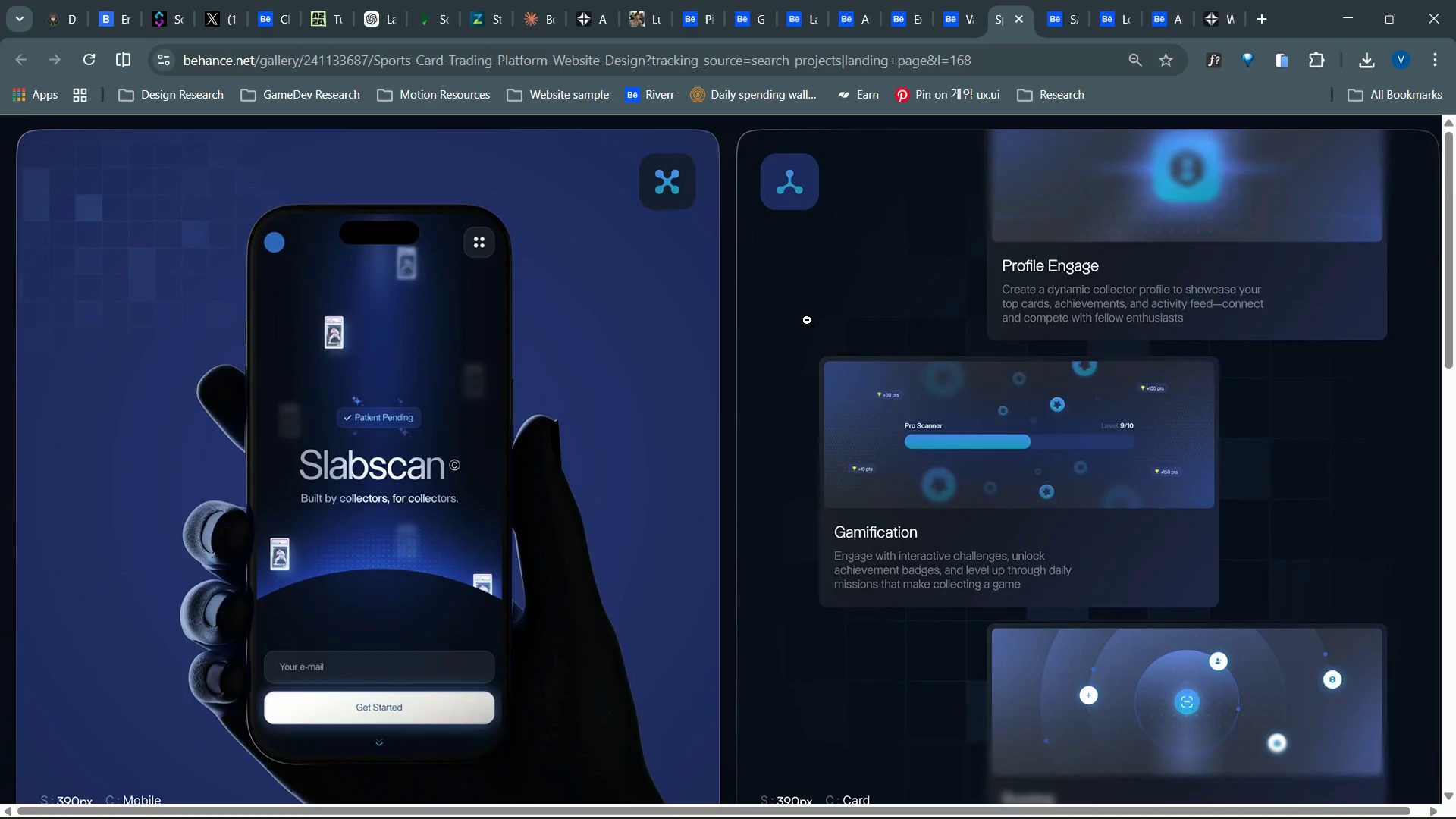 
left_click([807, 320])
 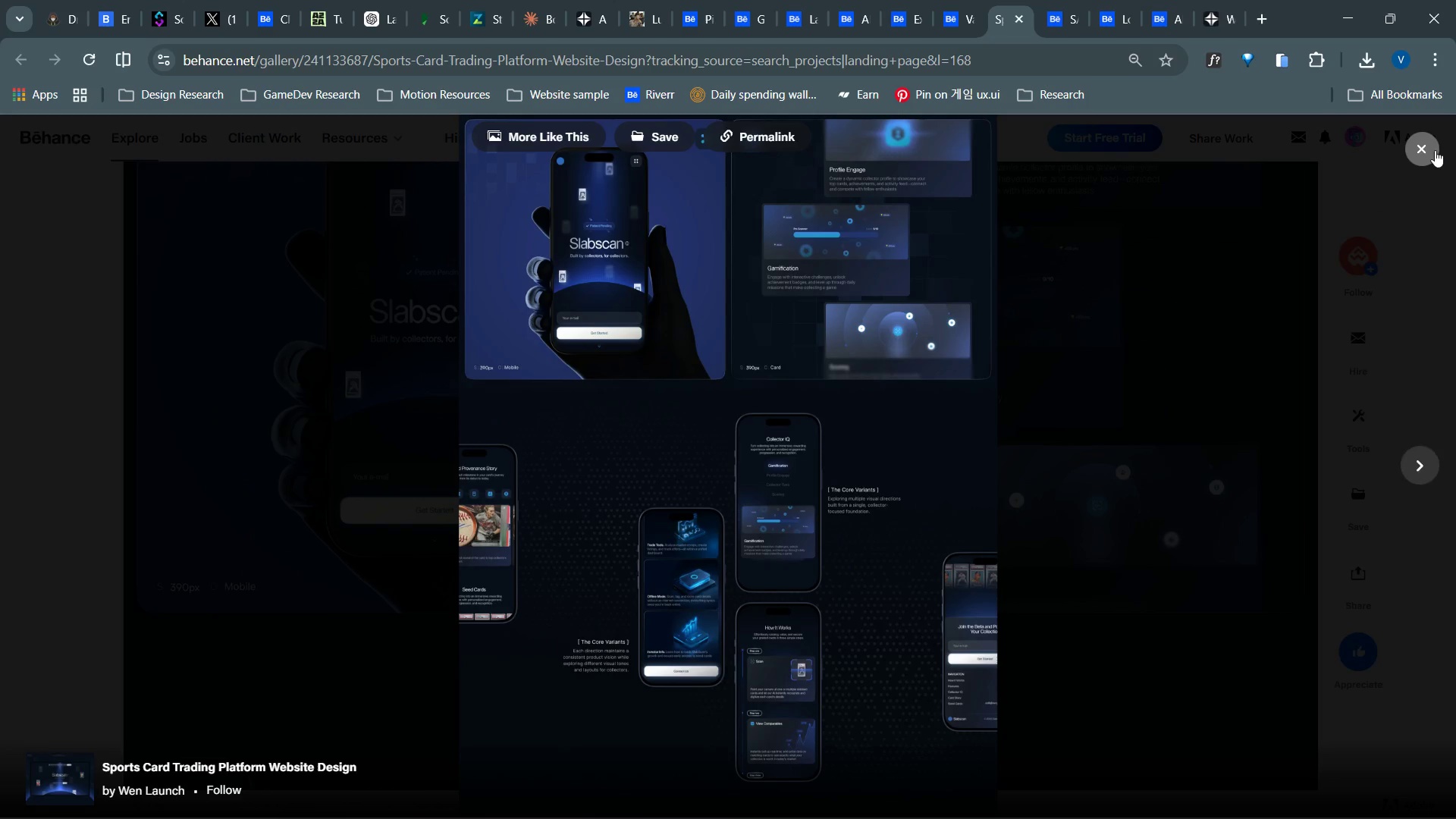 
left_click([1423, 150])
 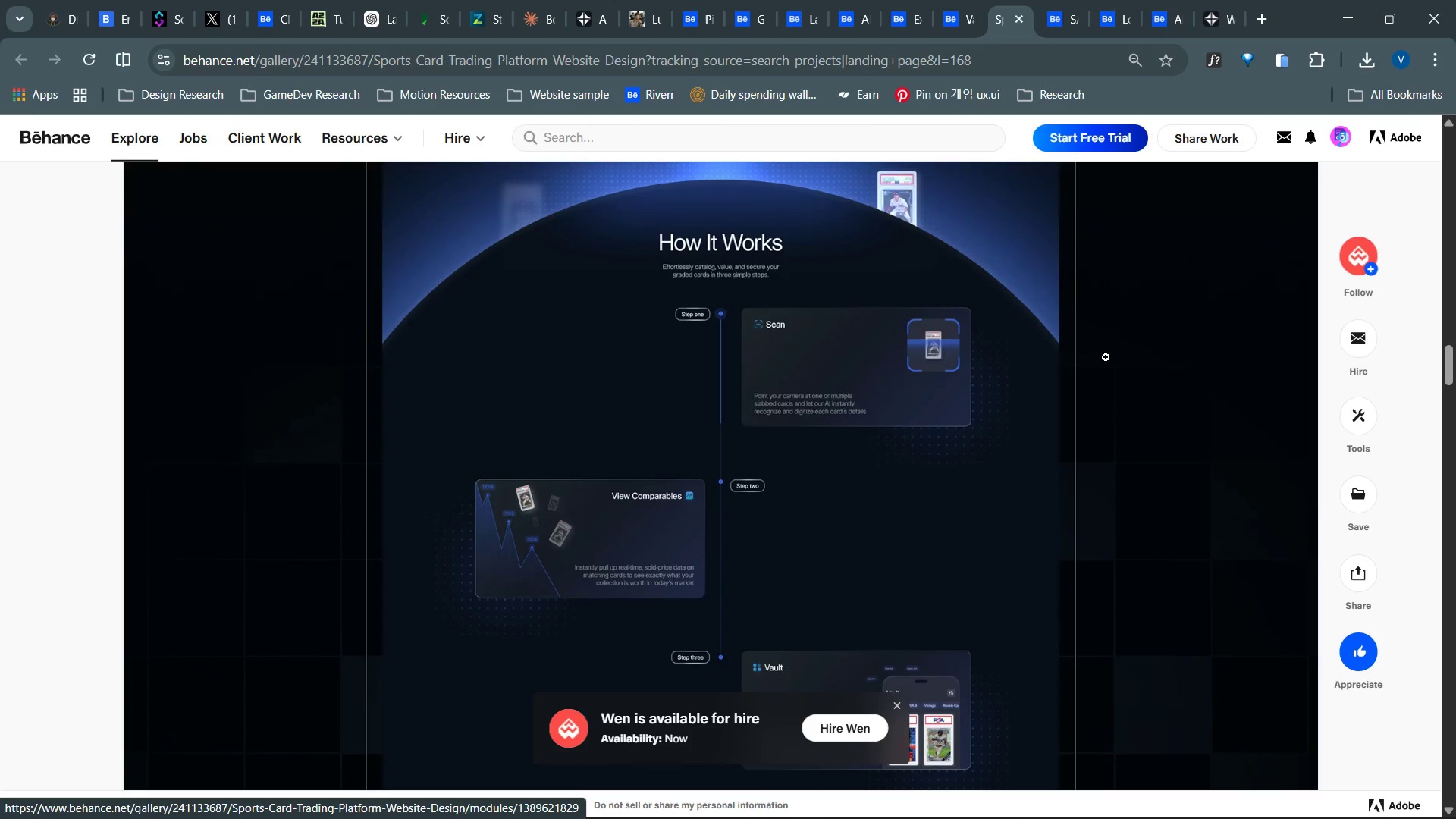 
wait(98.33)
 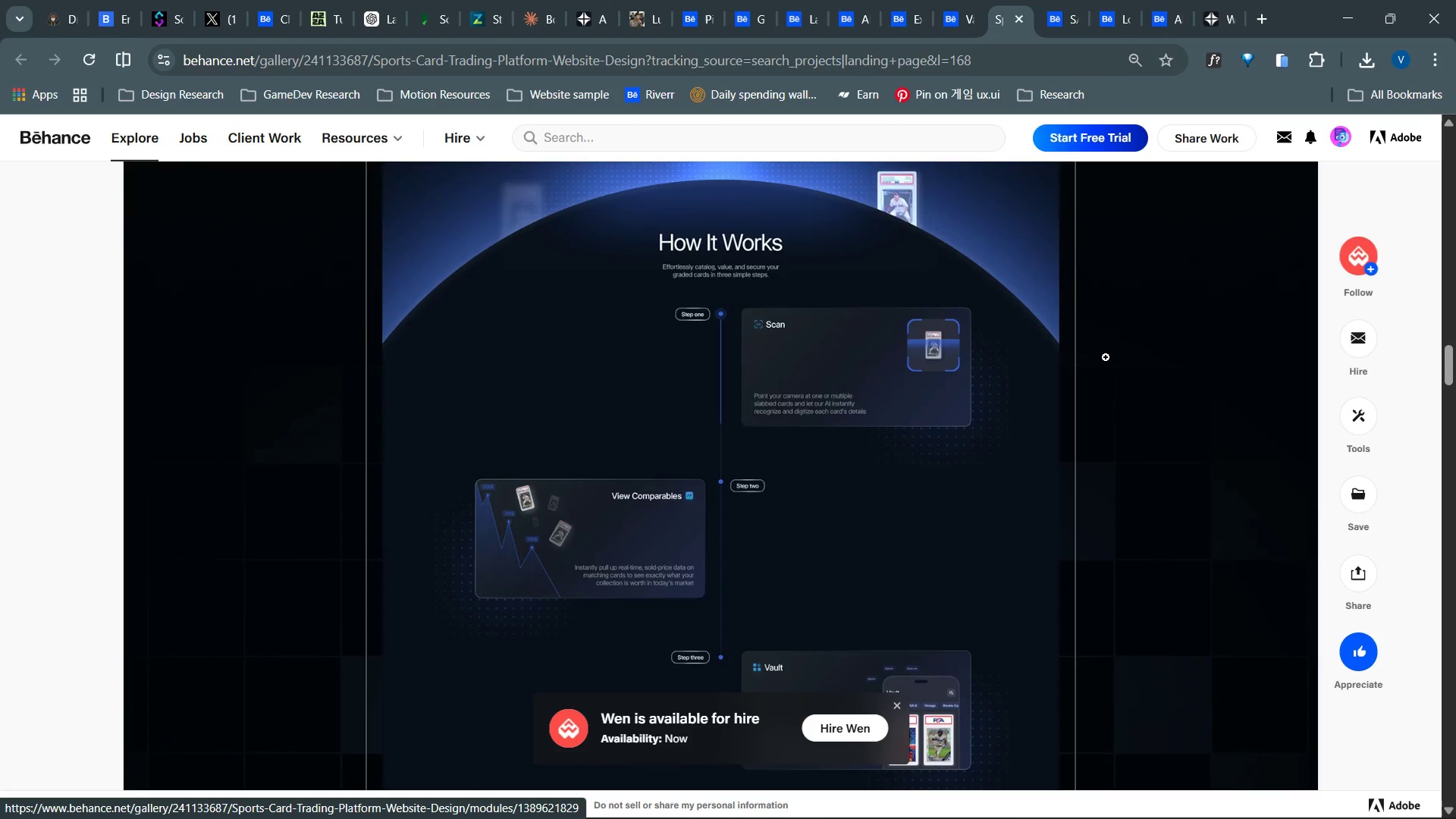 
scroll: coordinate [774, 309], scroll_direction: down, amount: 9.0
 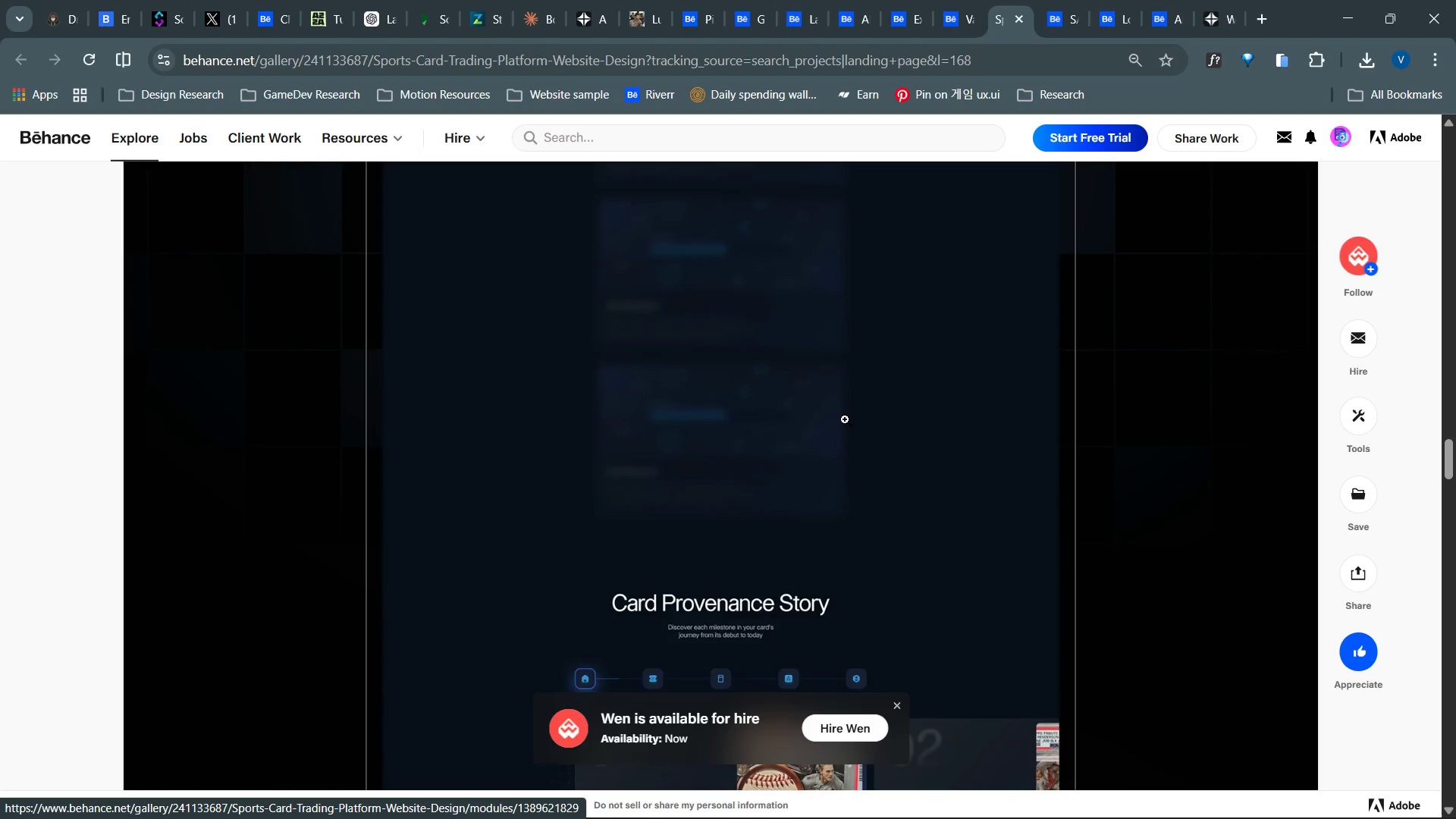 
wait(38.62)
 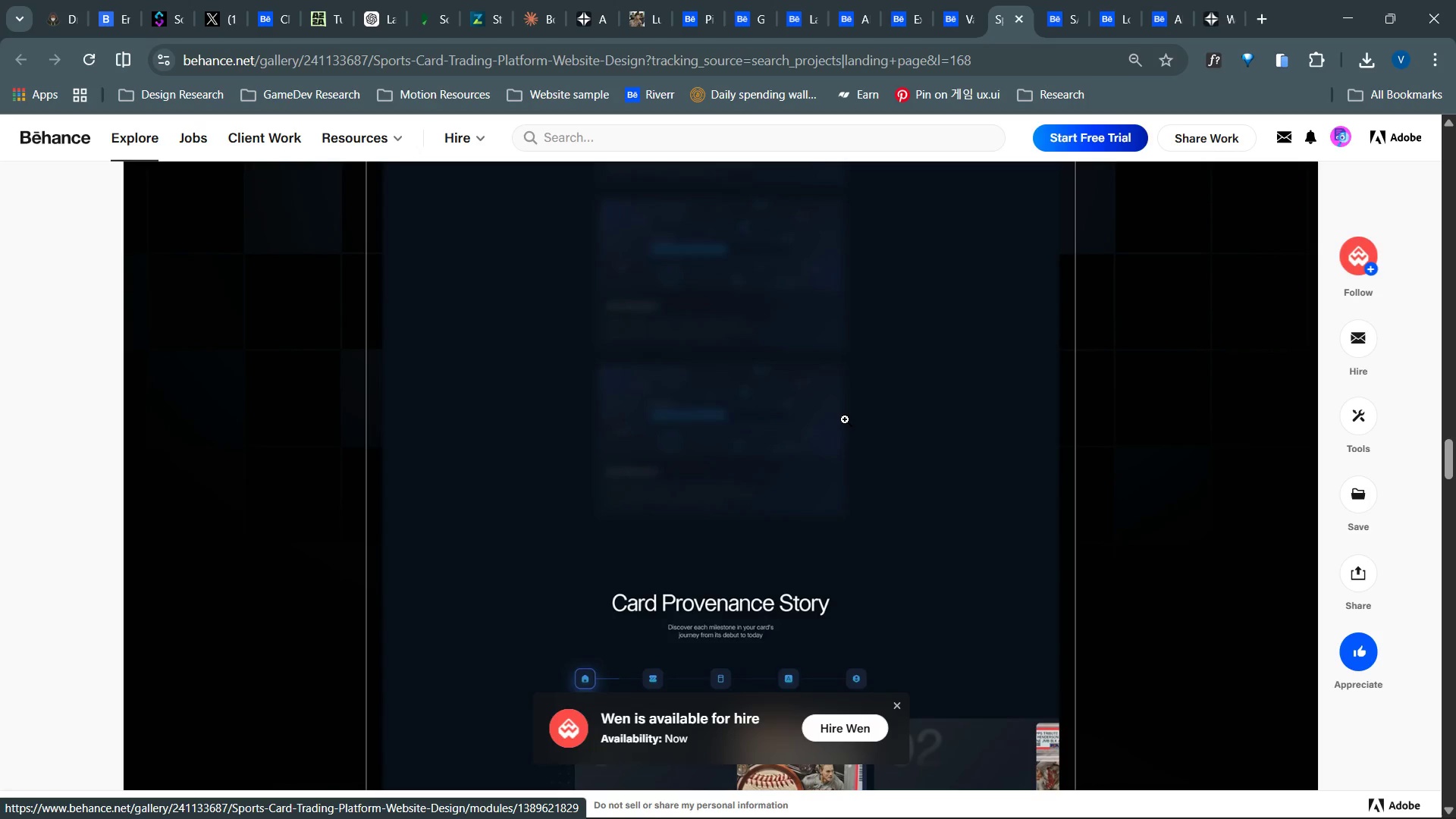 
key(Alt+AltLeft)
 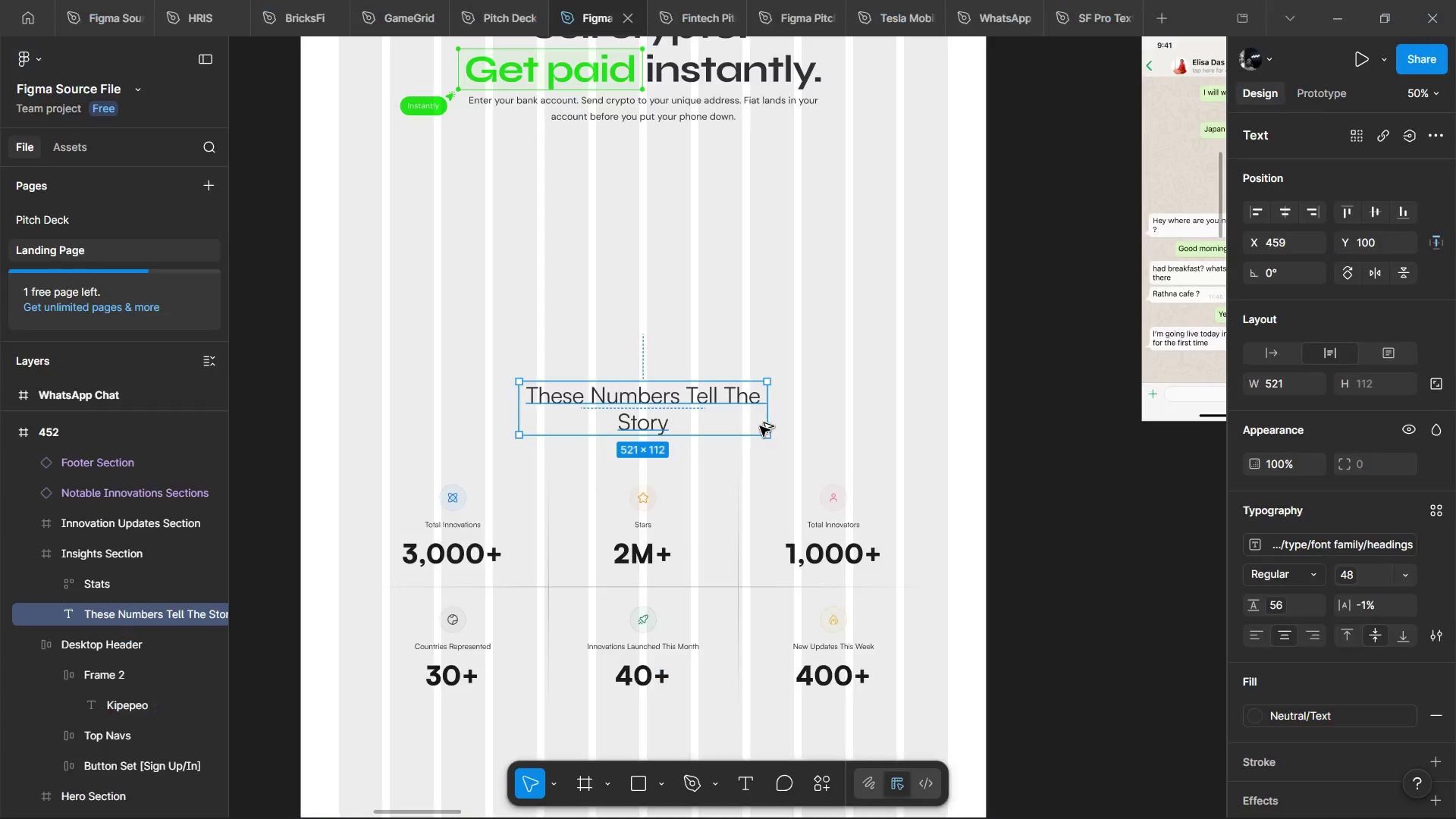 
key(Alt+Tab)
 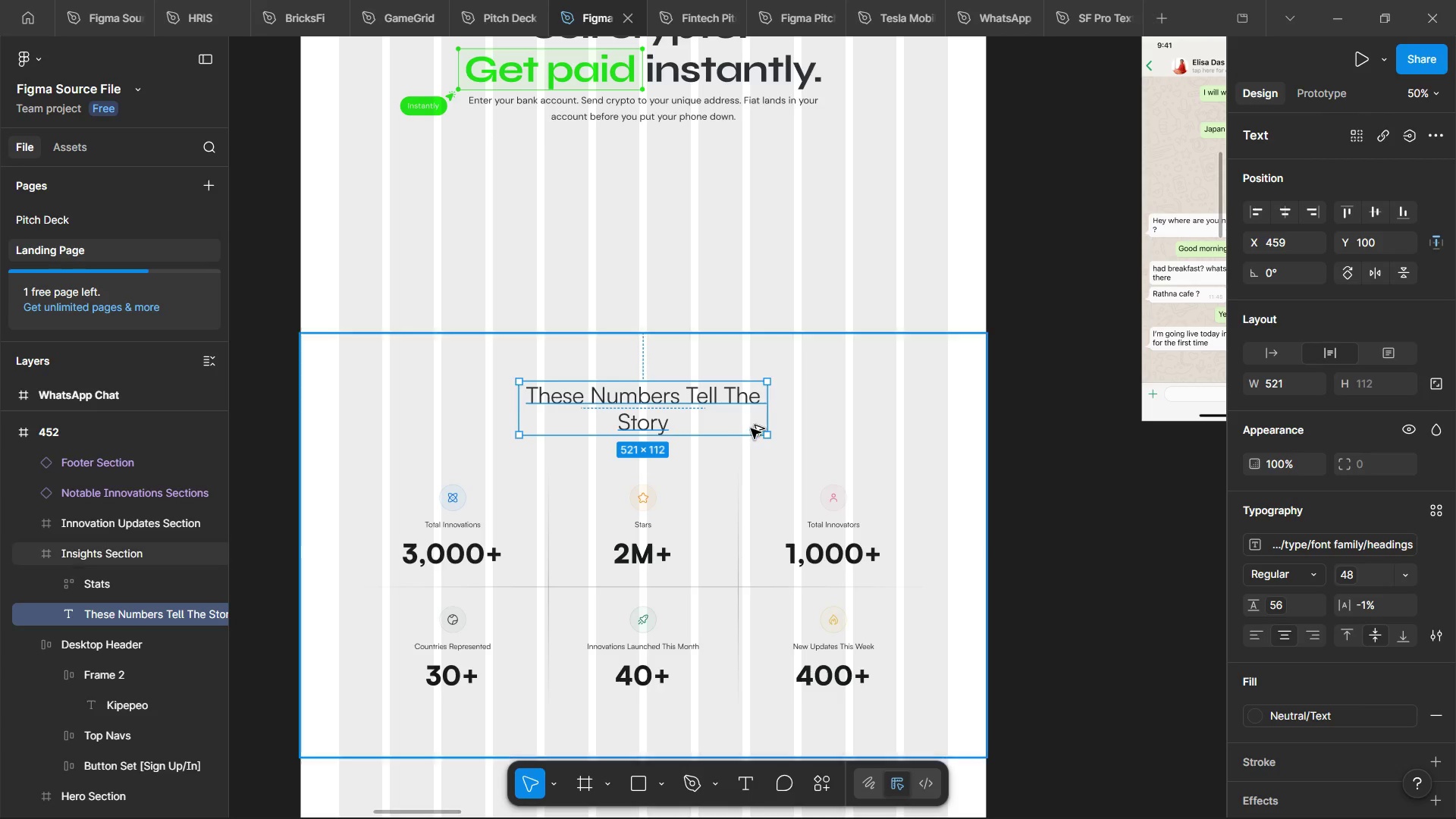 
key(Alt+Tab)
 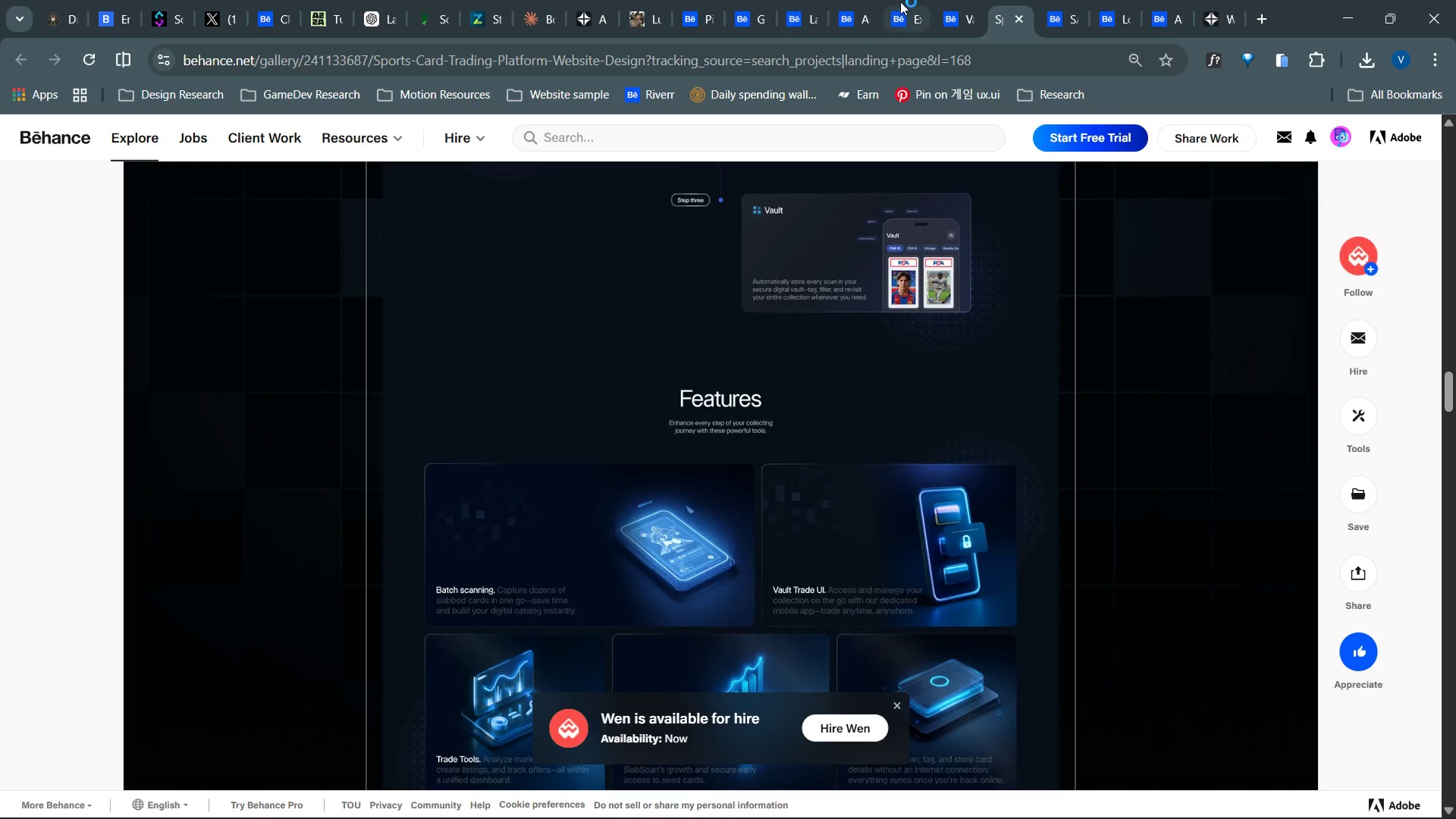 
left_click([900, 2])
 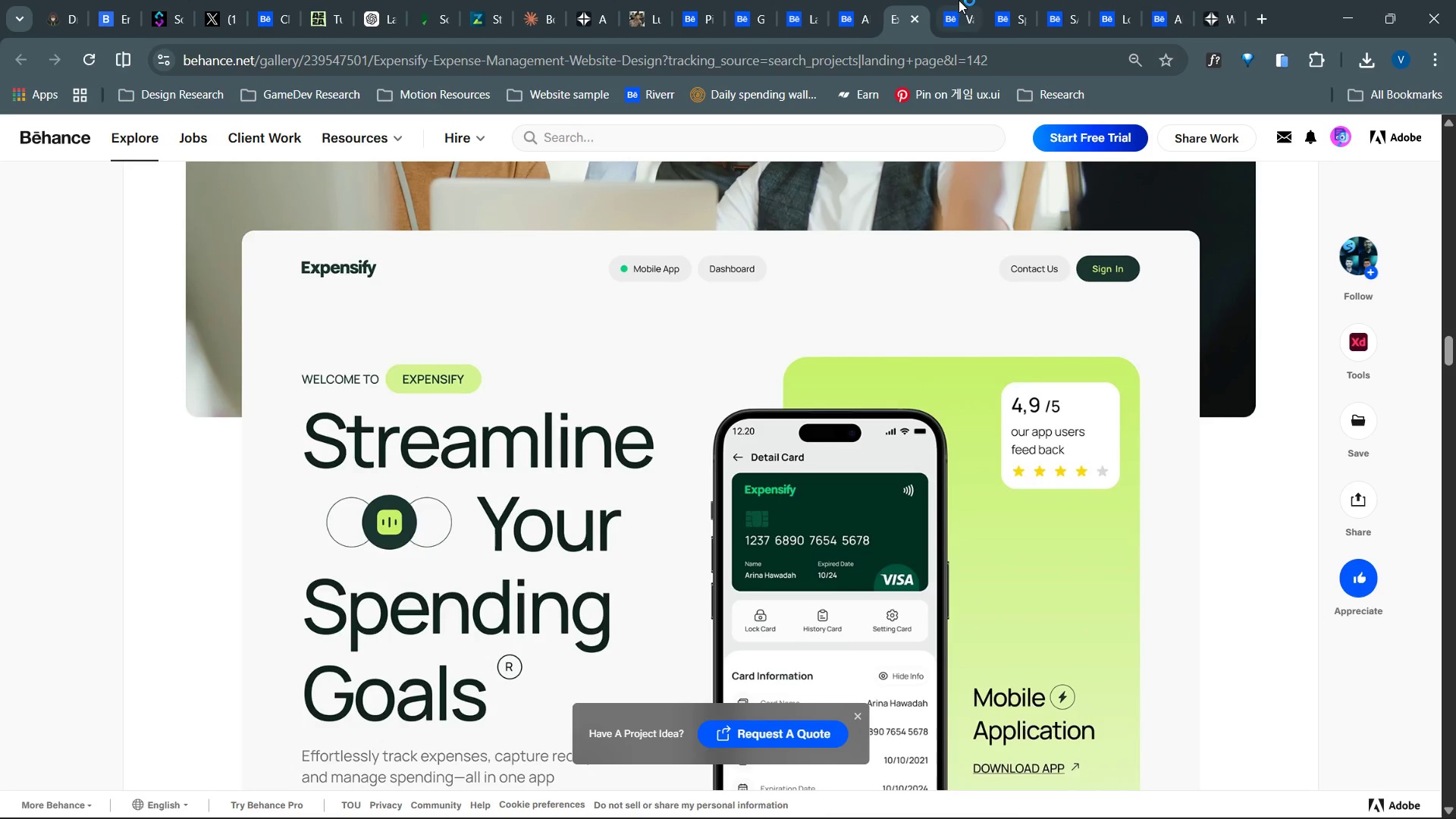 
left_click([962, 0])
 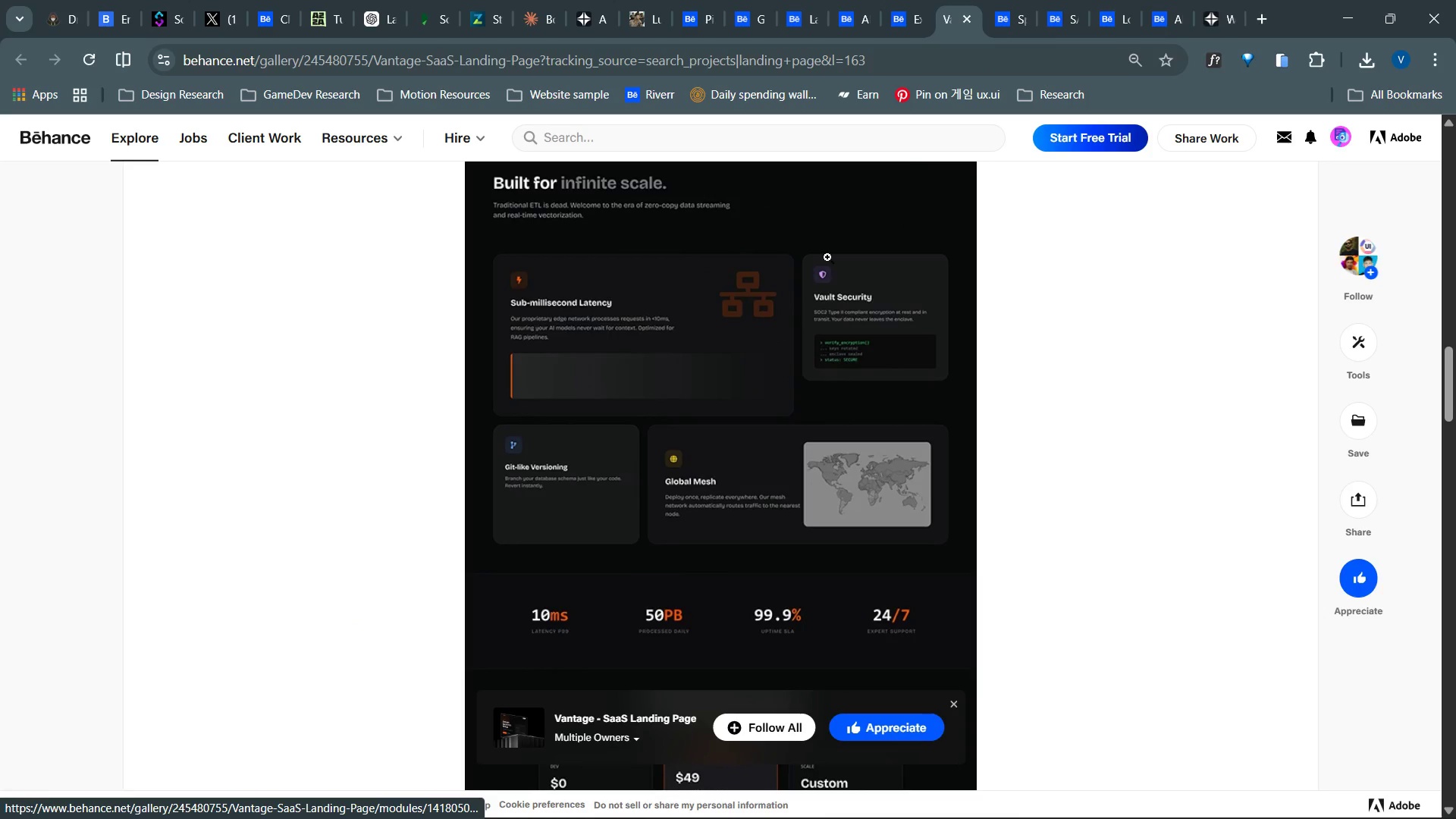 
left_click([992, 0])
 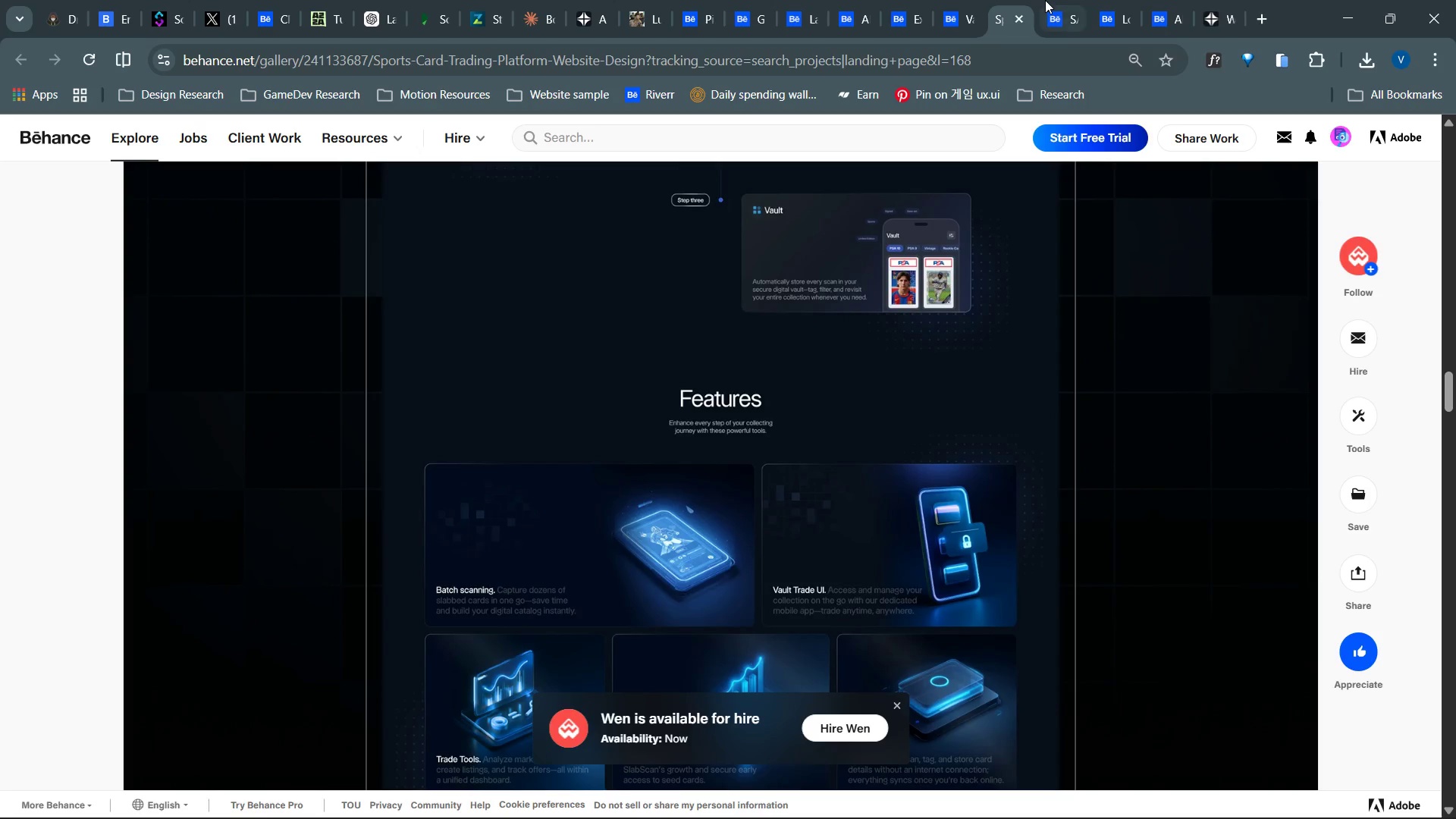 
left_click([1045, 0])
 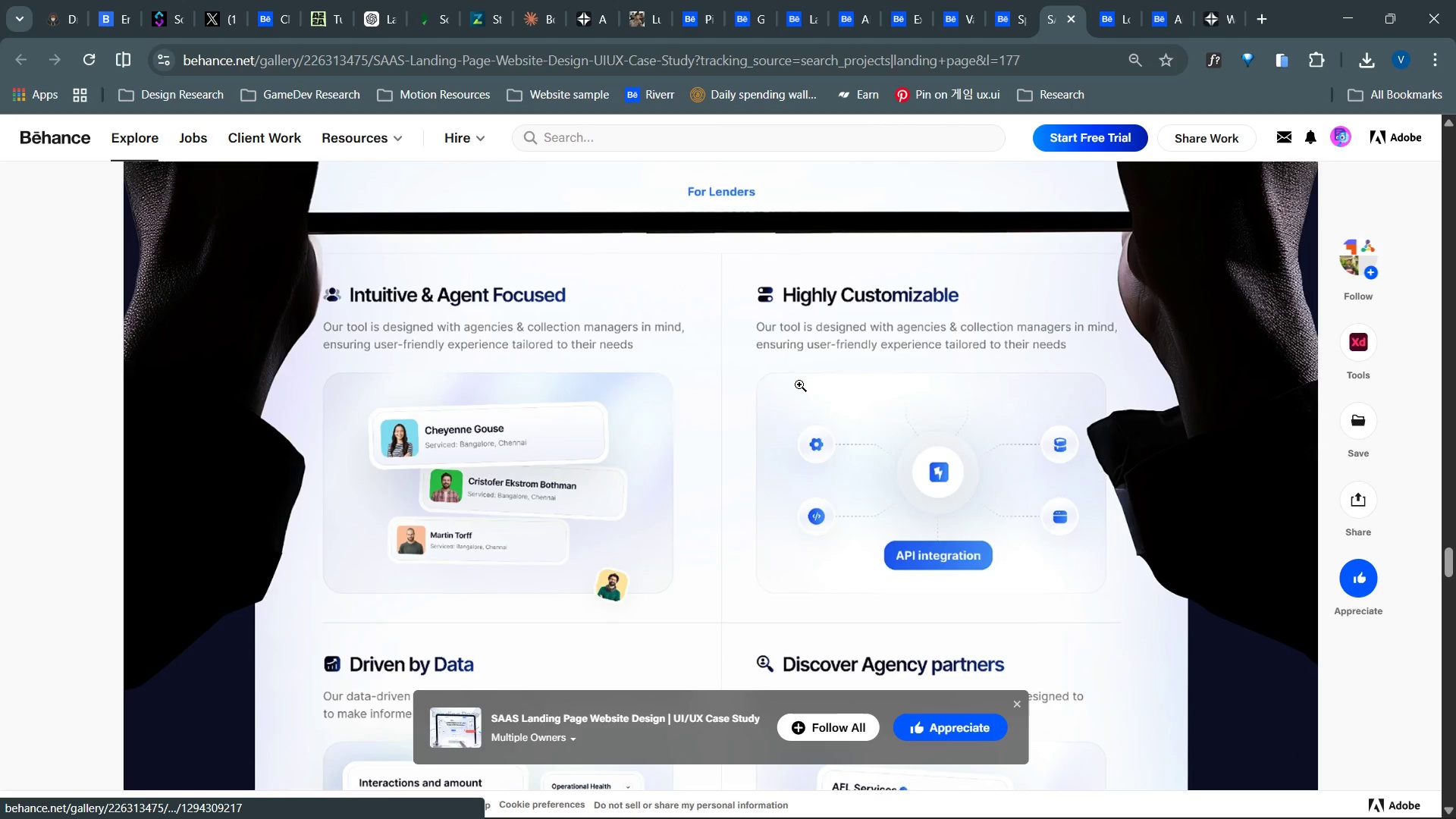 
key(Alt+AltLeft)
 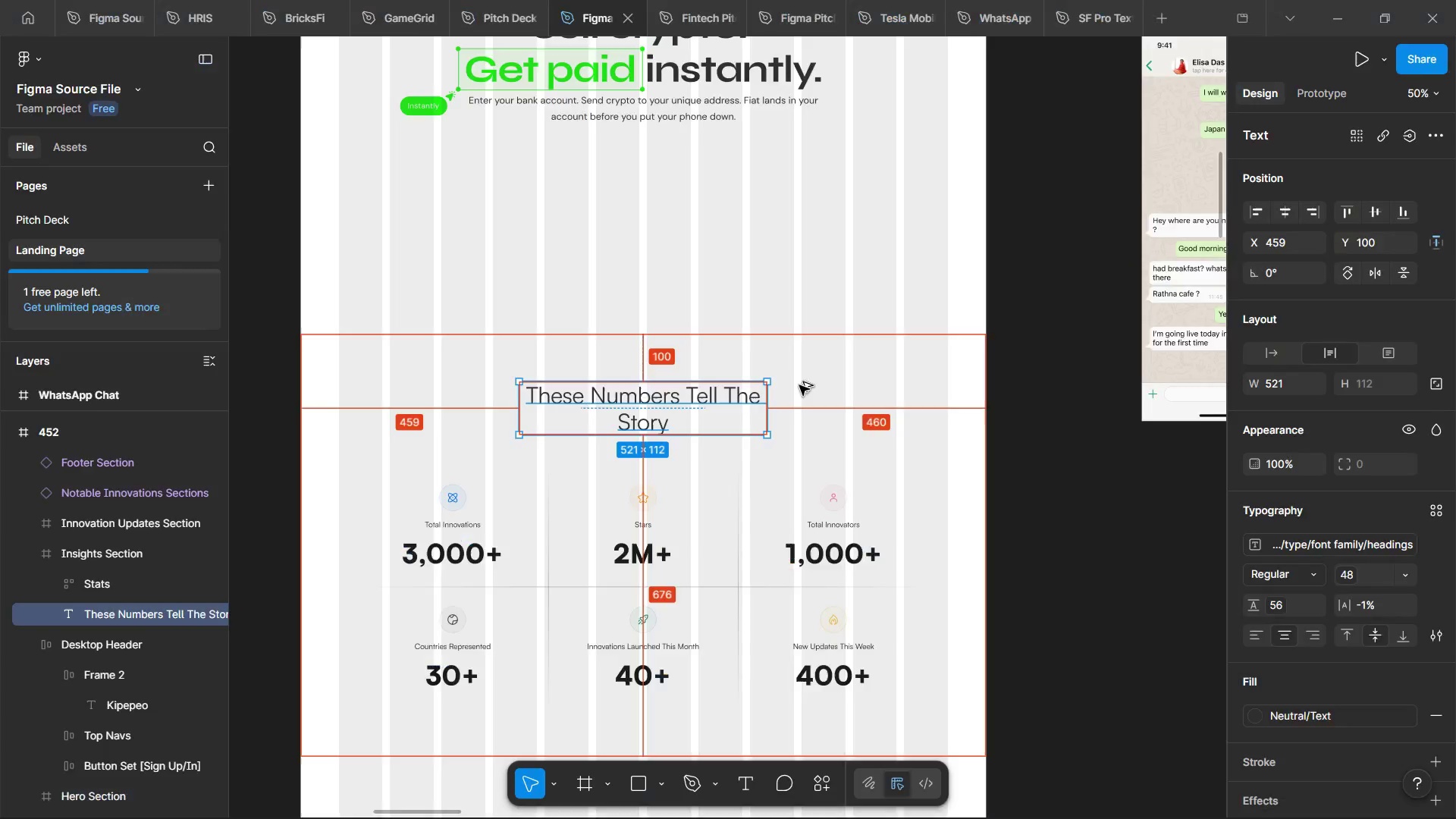 
key(Alt+Tab)
 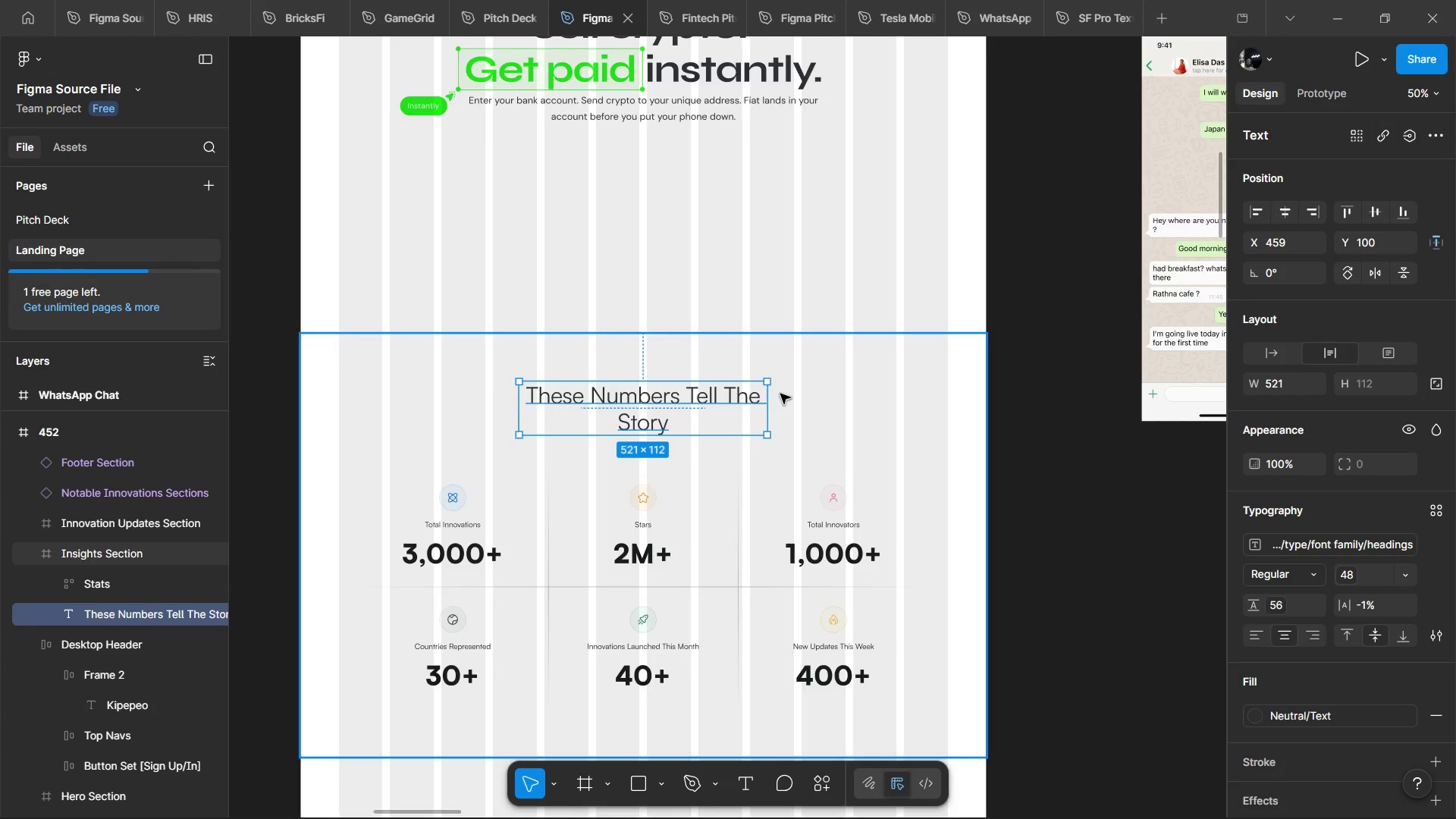 
hold_key(key=ControlLeft, duration=1.5)
 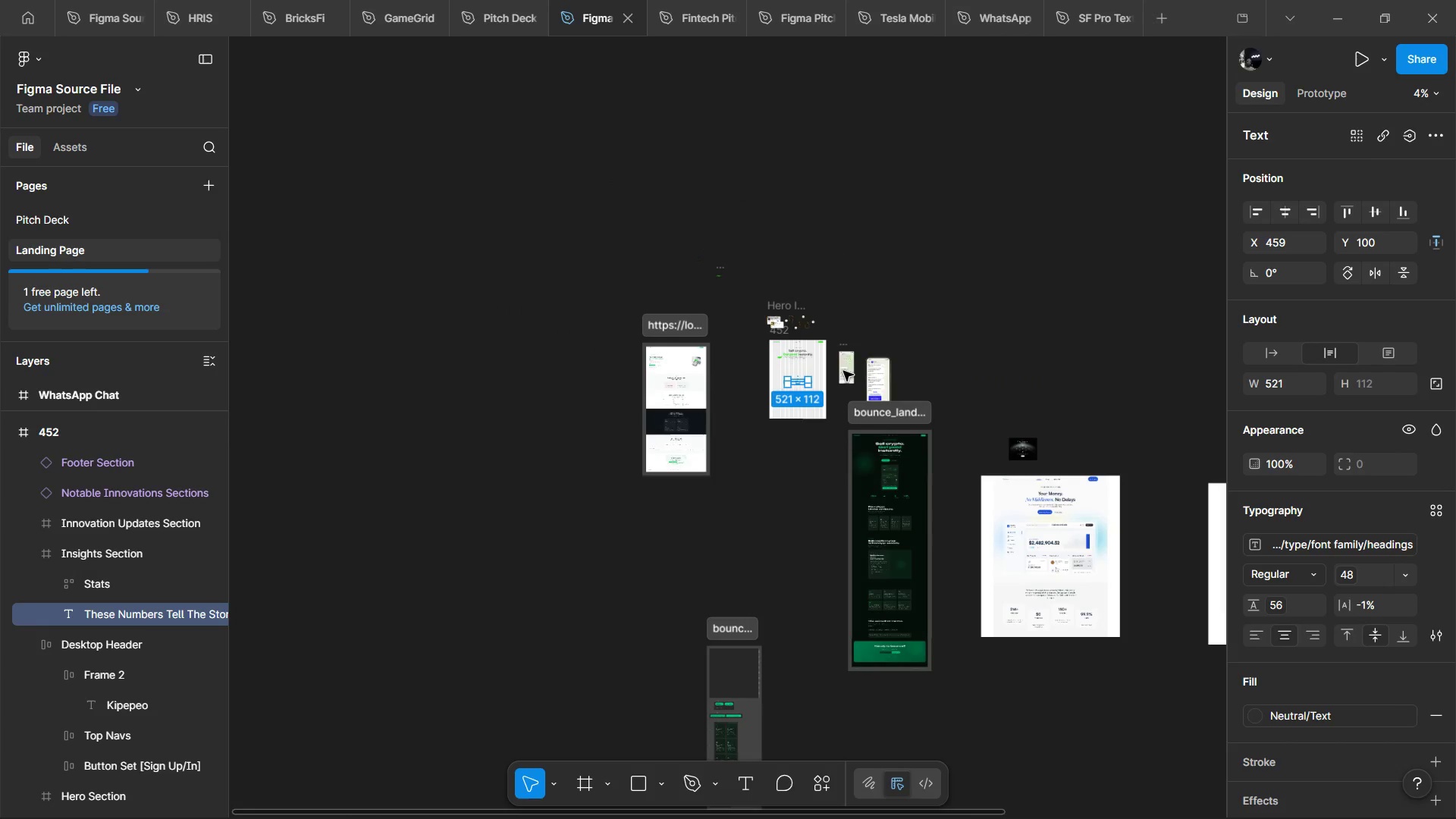 
hold_key(key=ControlLeft, duration=0.62)
 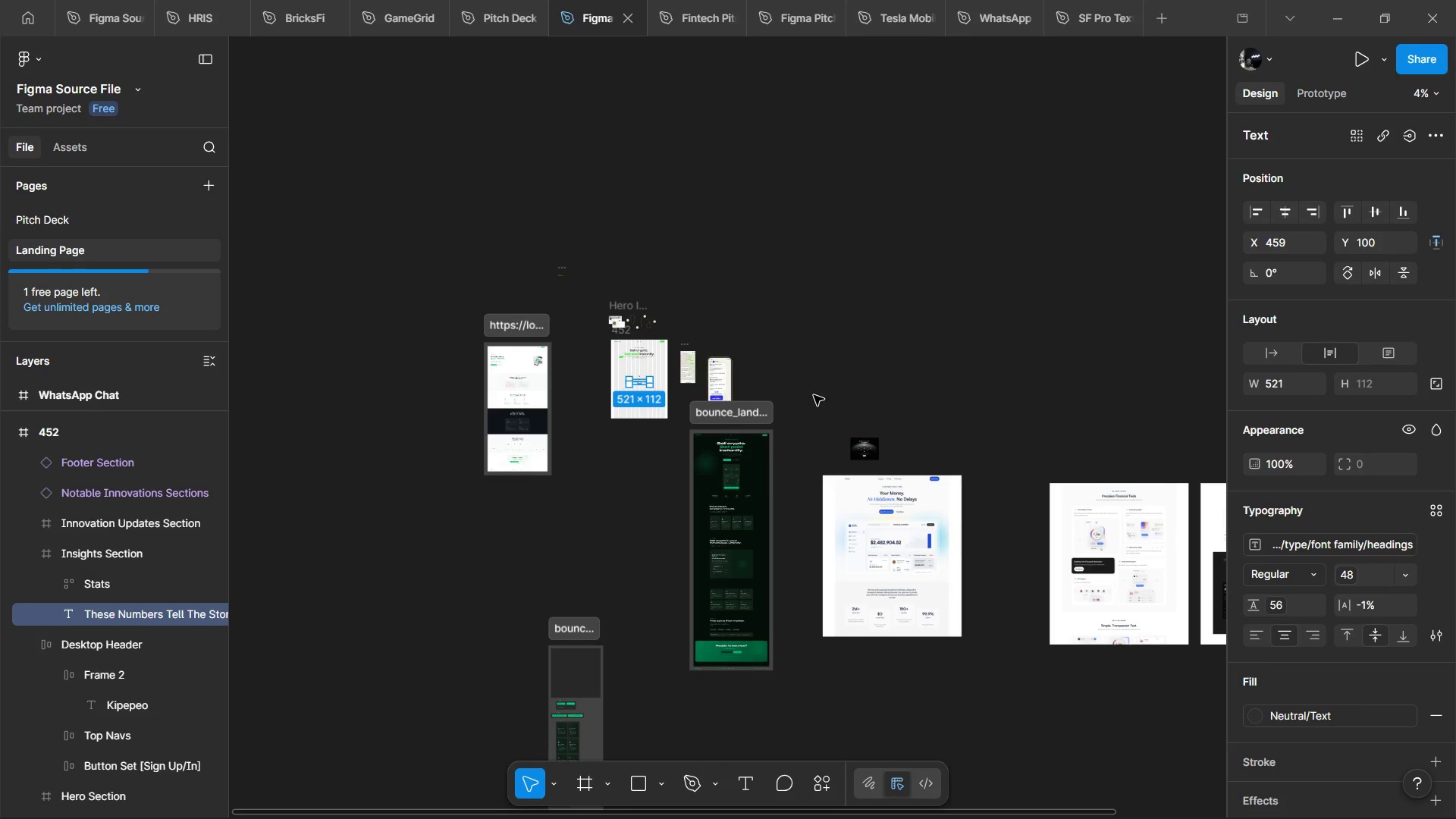 
scroll: coordinate [781, 388], scroll_direction: down, amount: 12.0
 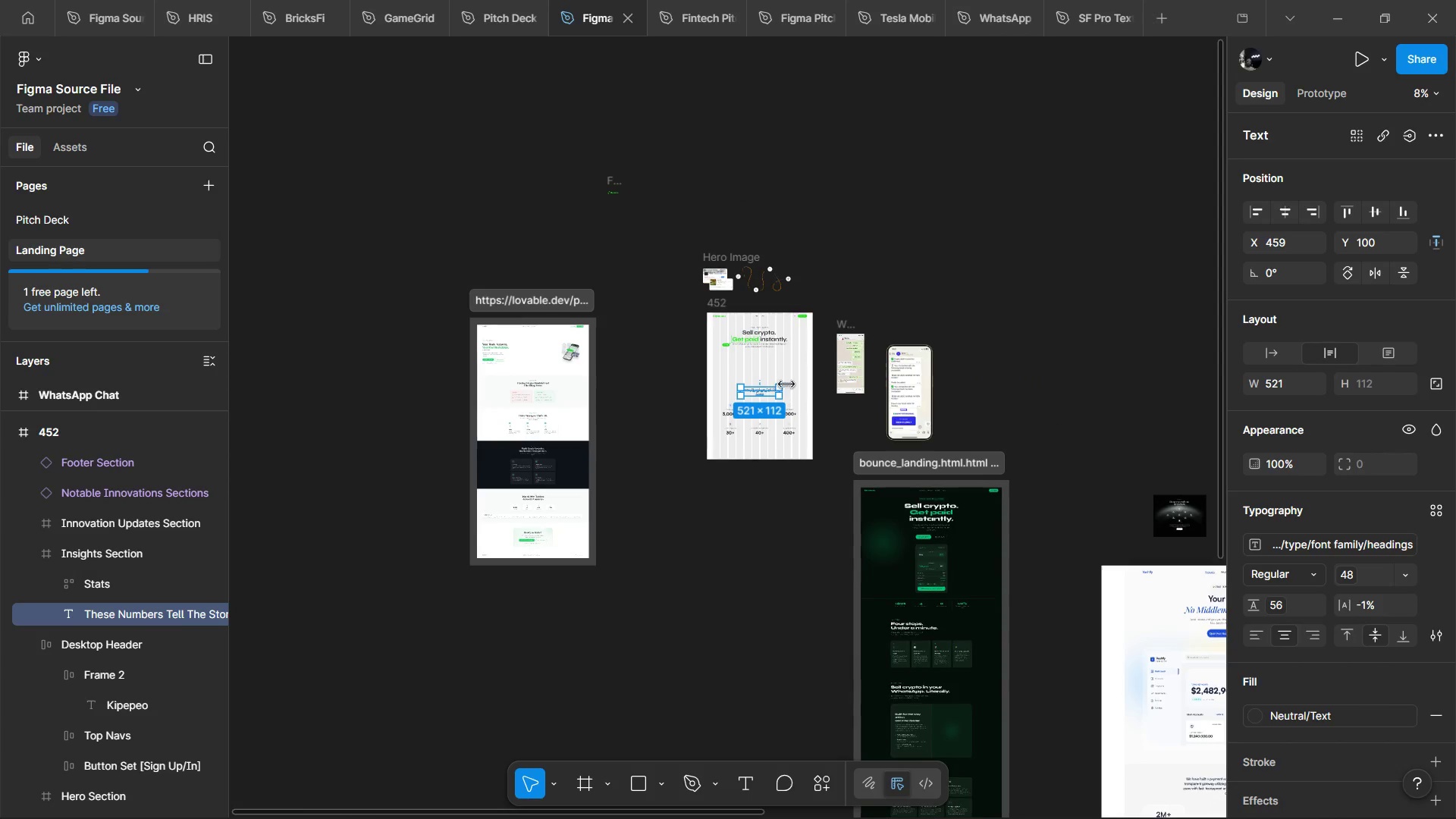 
hold_key(key=ShiftLeft, duration=0.48)
 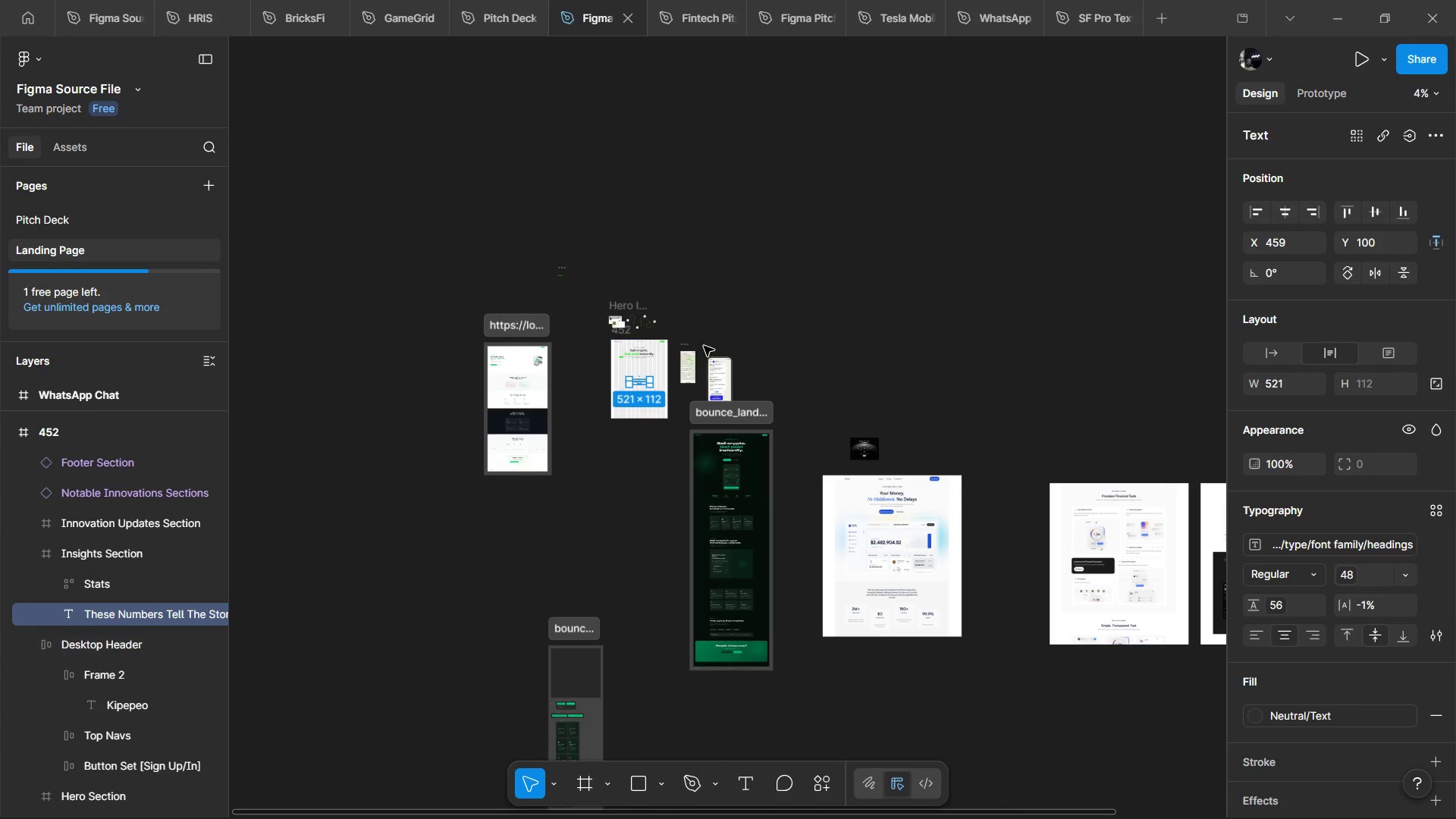 
scroll: coordinate [966, 394], scroll_direction: down, amount: 8.0
 